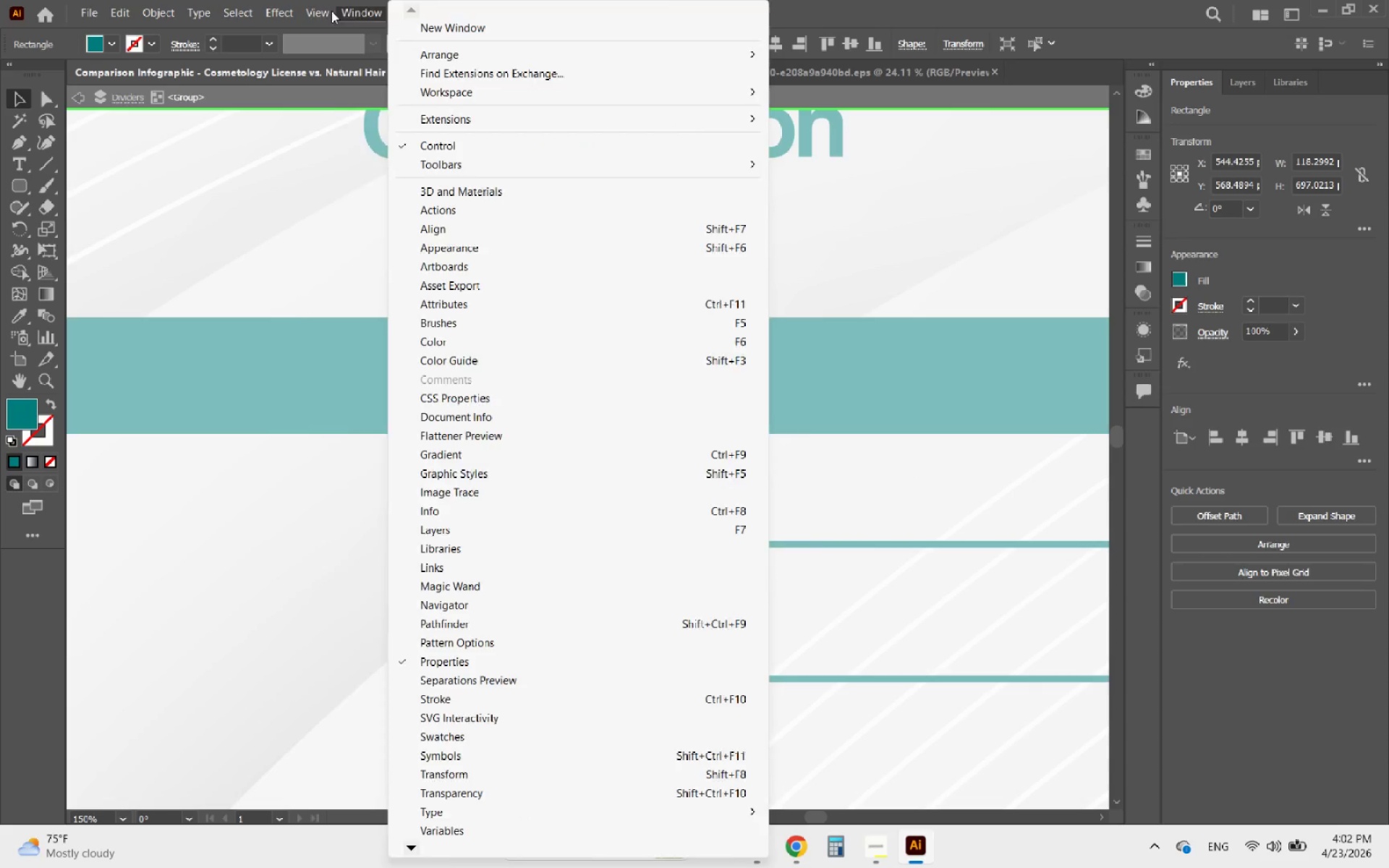 
left_click([286, 12])
 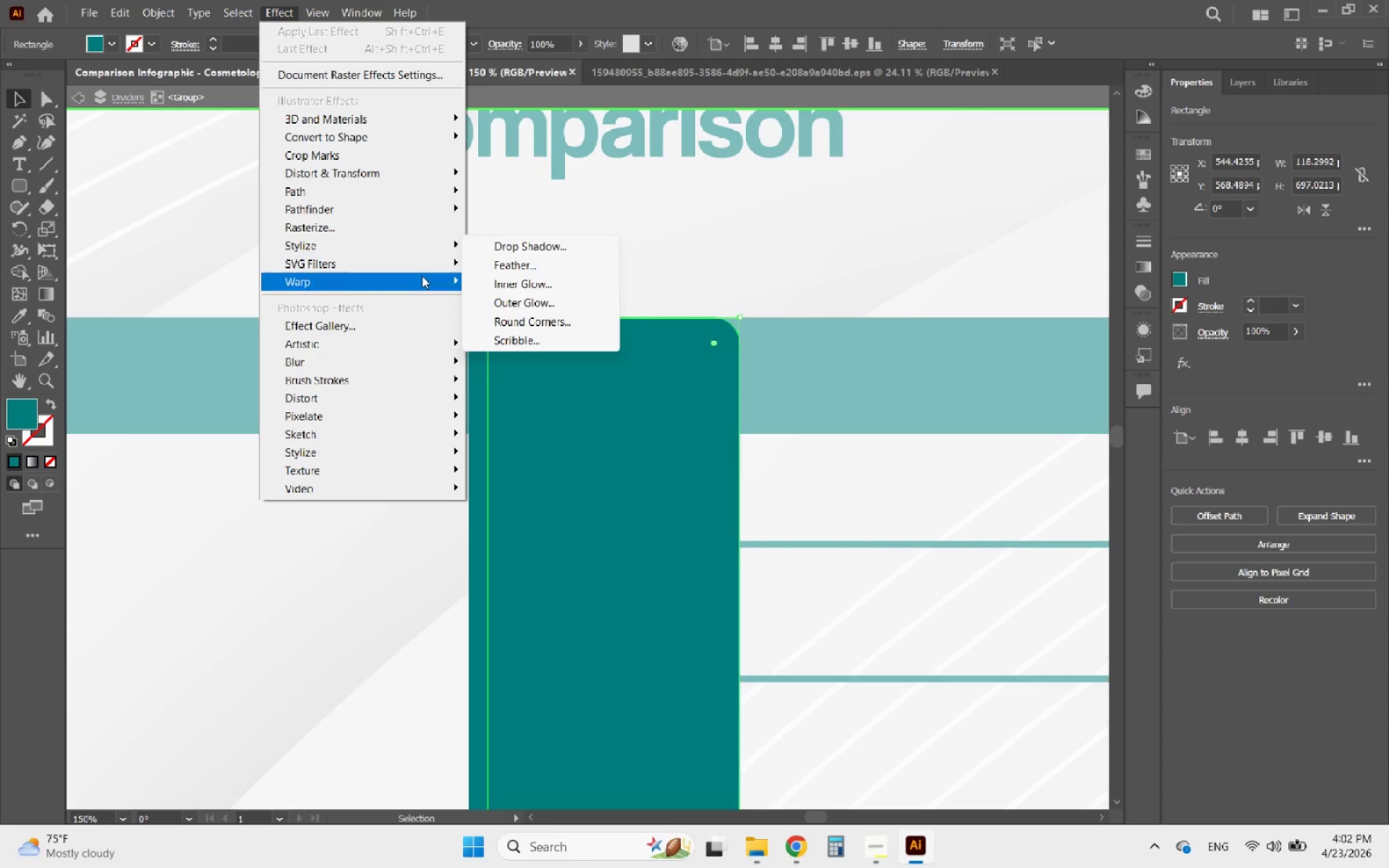 
left_click([522, 246])
 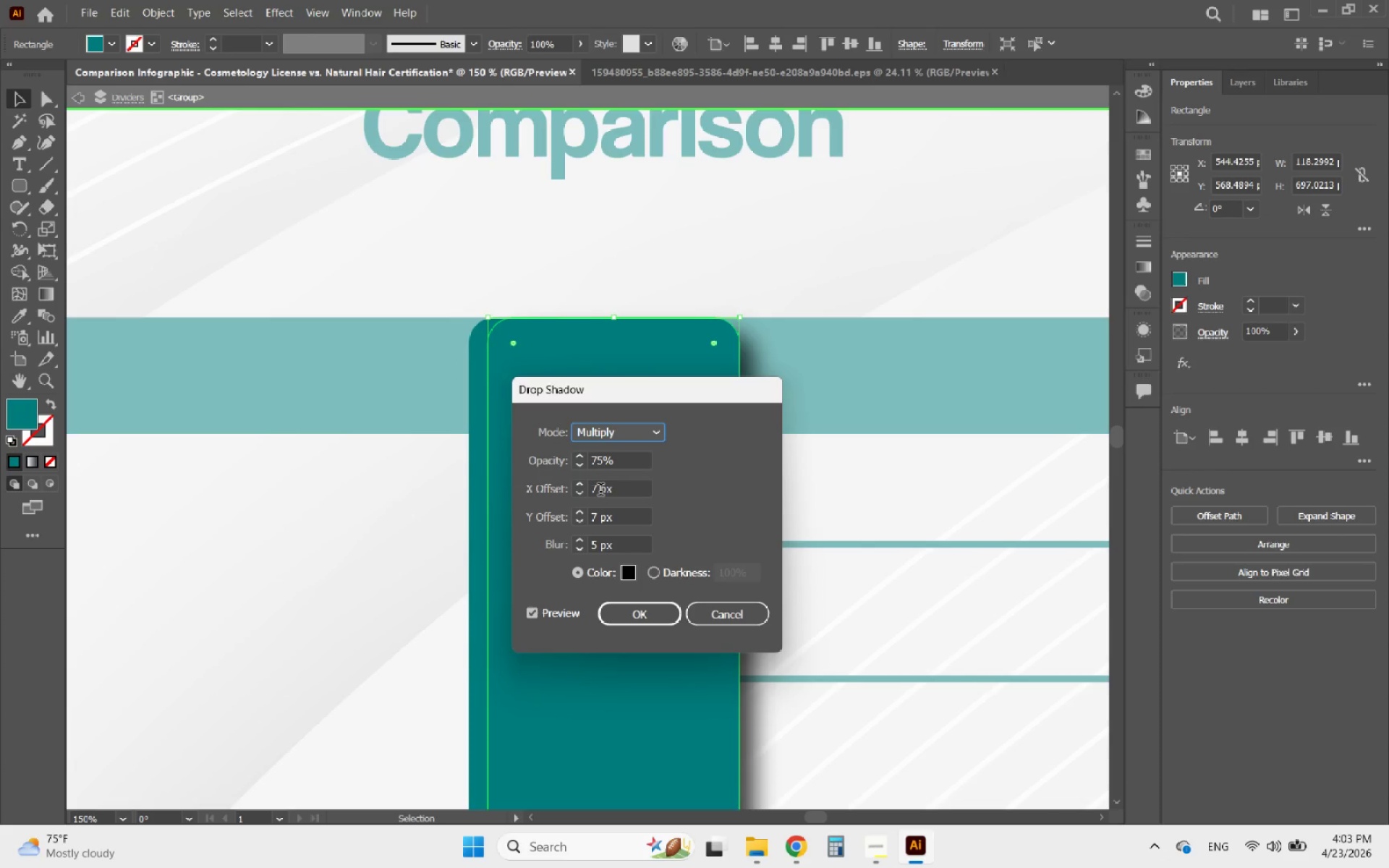 
scroll: coordinate [598, 519], scroll_direction: down, amount: 7.0
 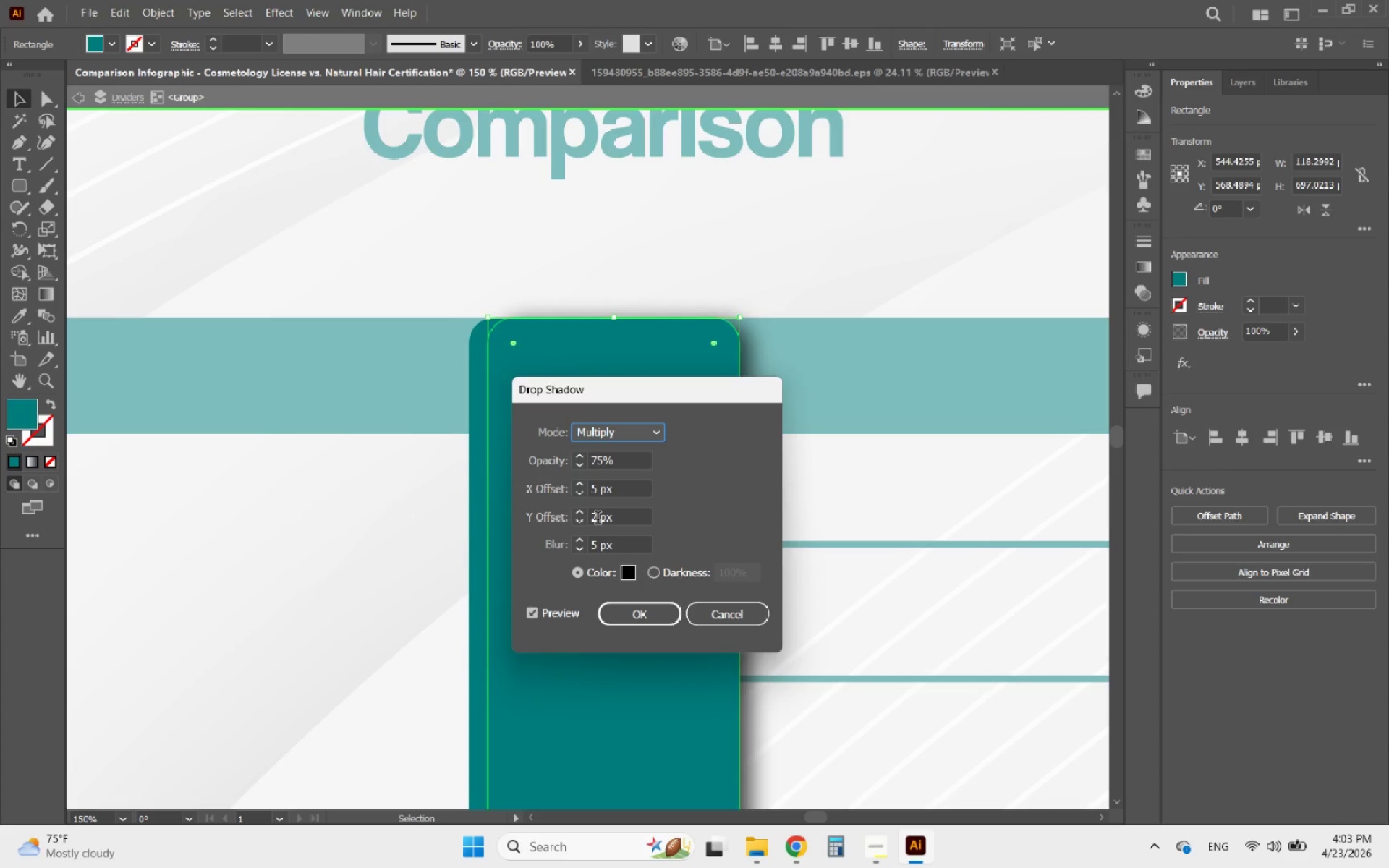 
scroll: coordinate [598, 519], scroll_direction: up, amount: 3.0
 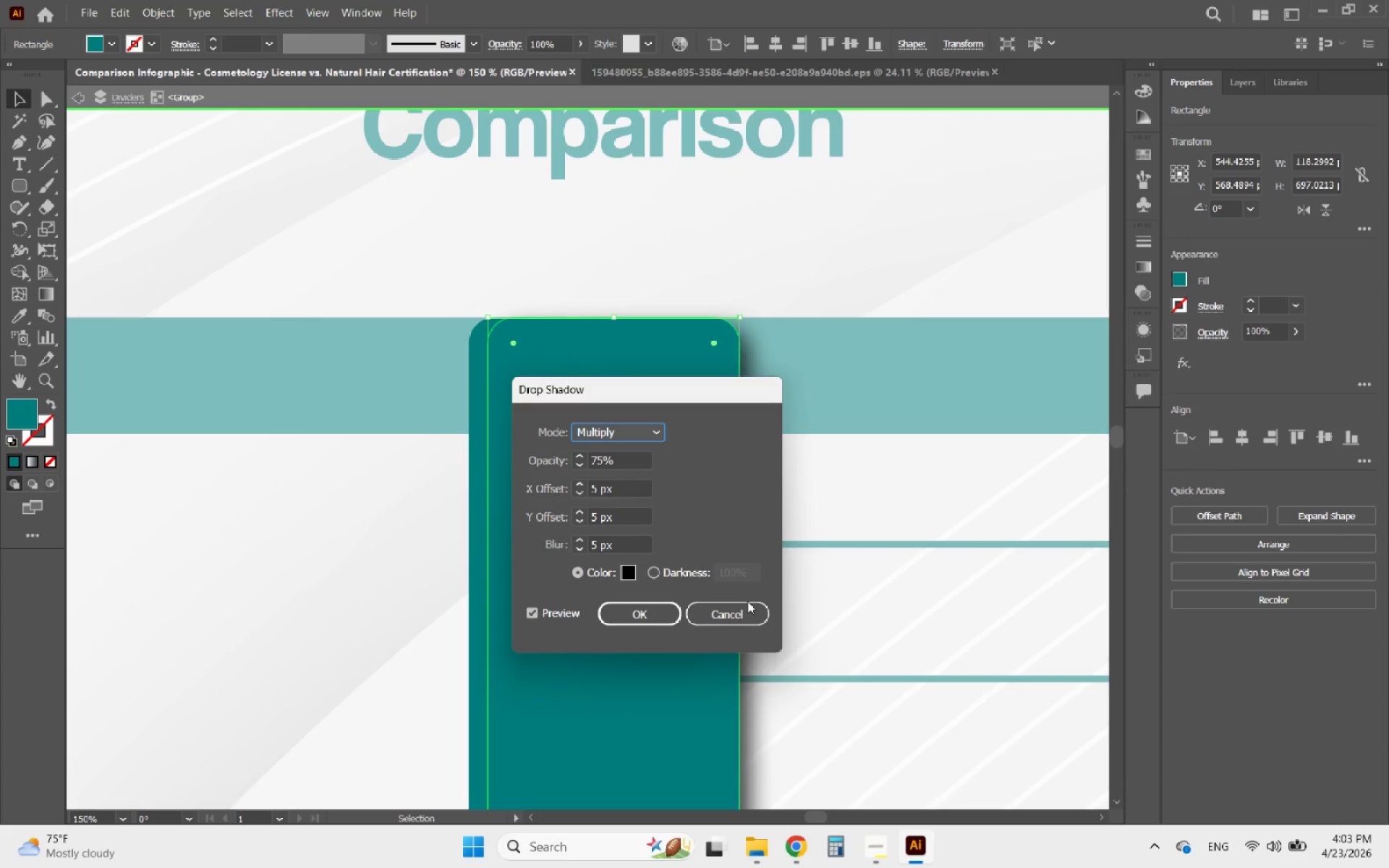 
left_click([656, 616])
 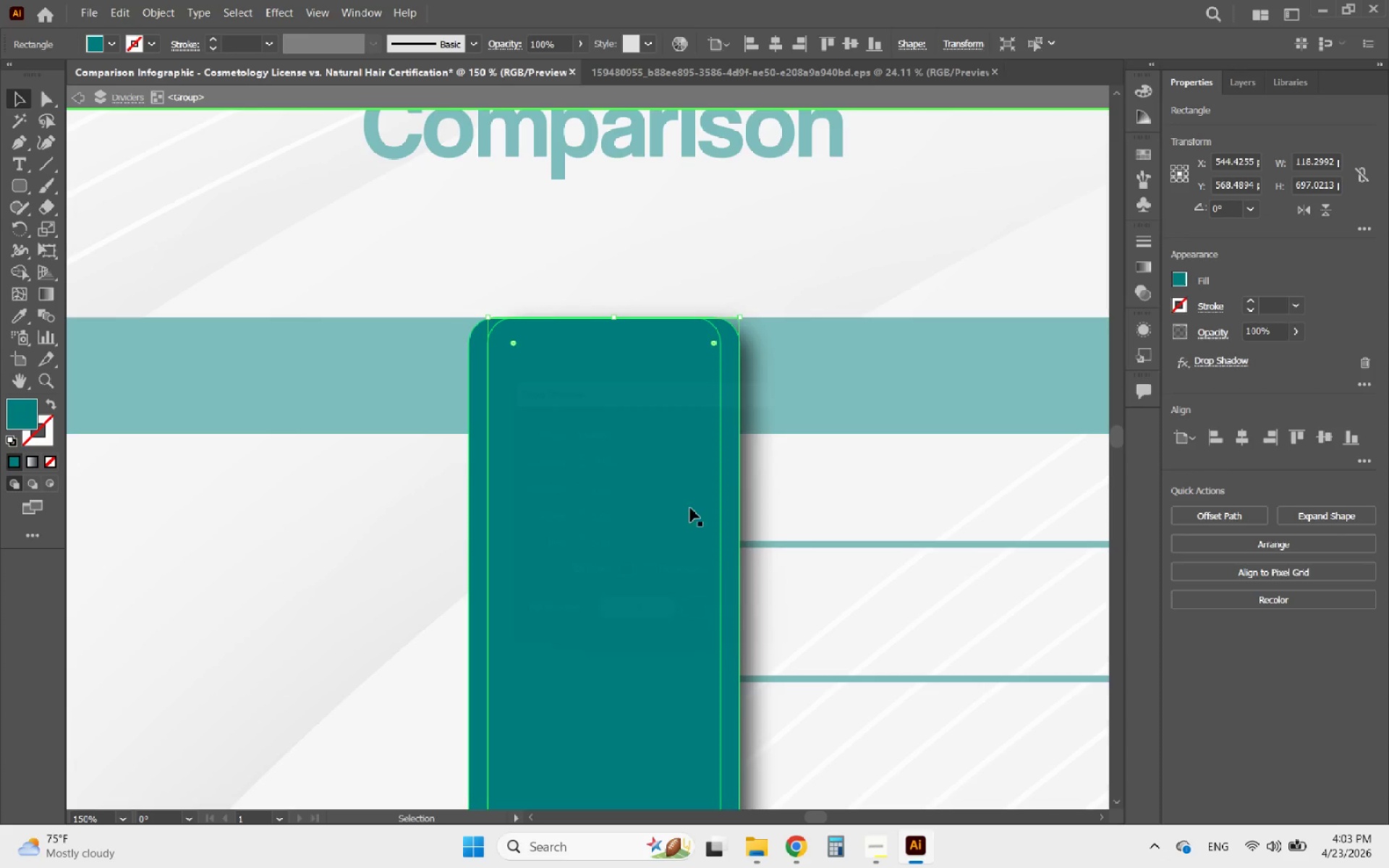 
hold_key(key=AltLeft, duration=2.03)
scroll: coordinate [748, 562], scroll_direction: down, amount: 3.0
 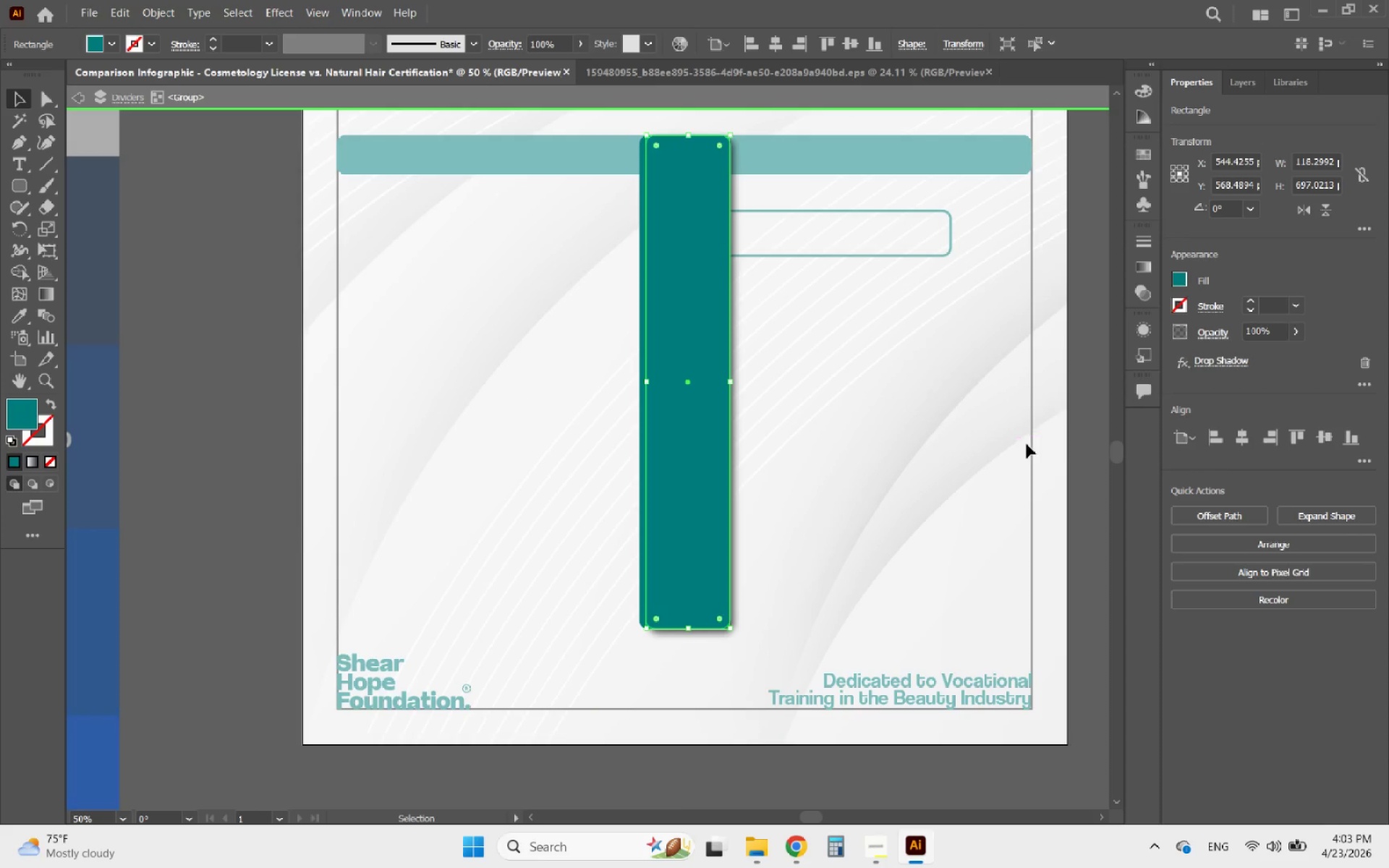 
left_click([1082, 449])
 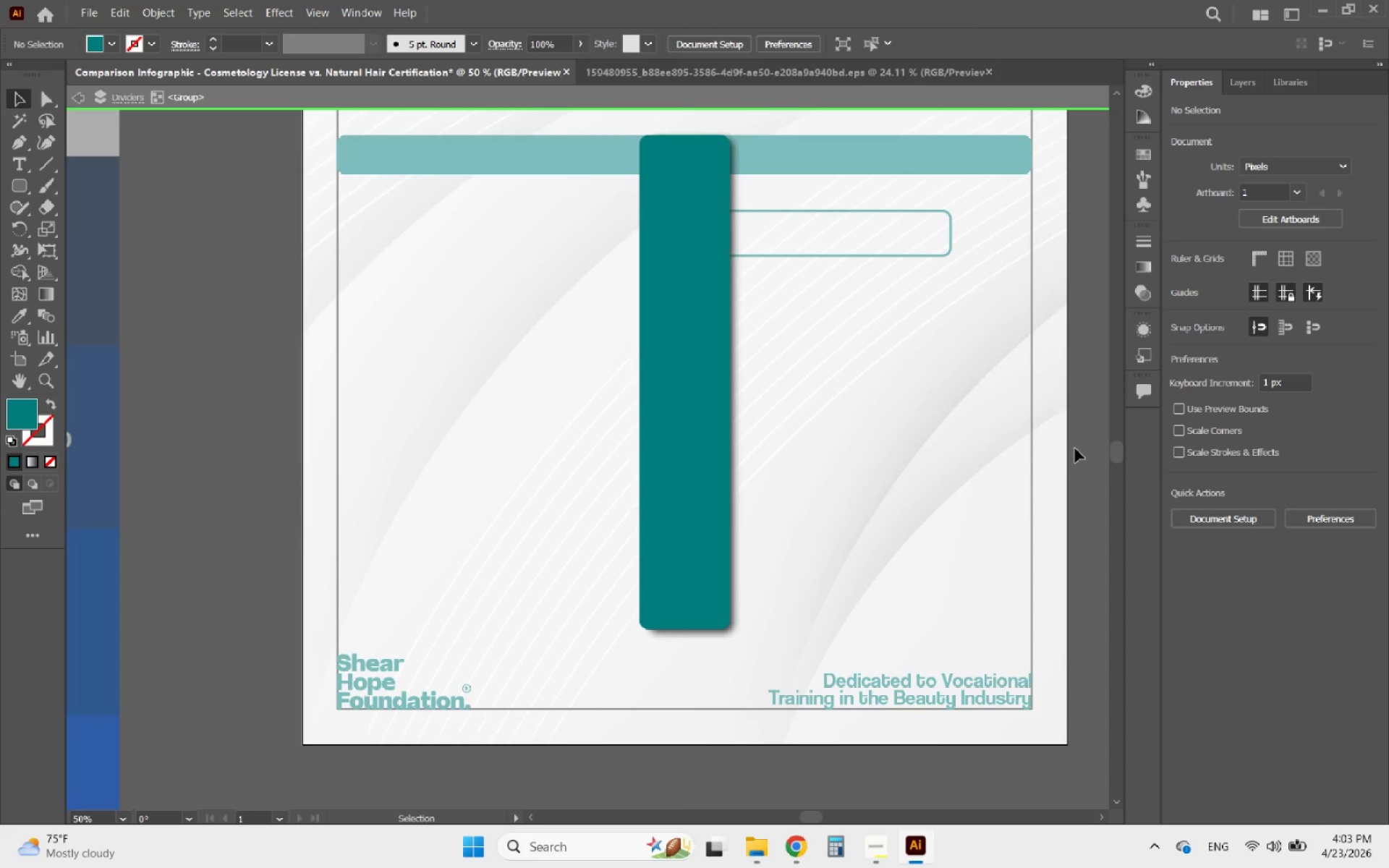 
hold_key(key=AltLeft, duration=2.0)
scroll: coordinate [896, 459], scroll_direction: down, amount: 1.0
 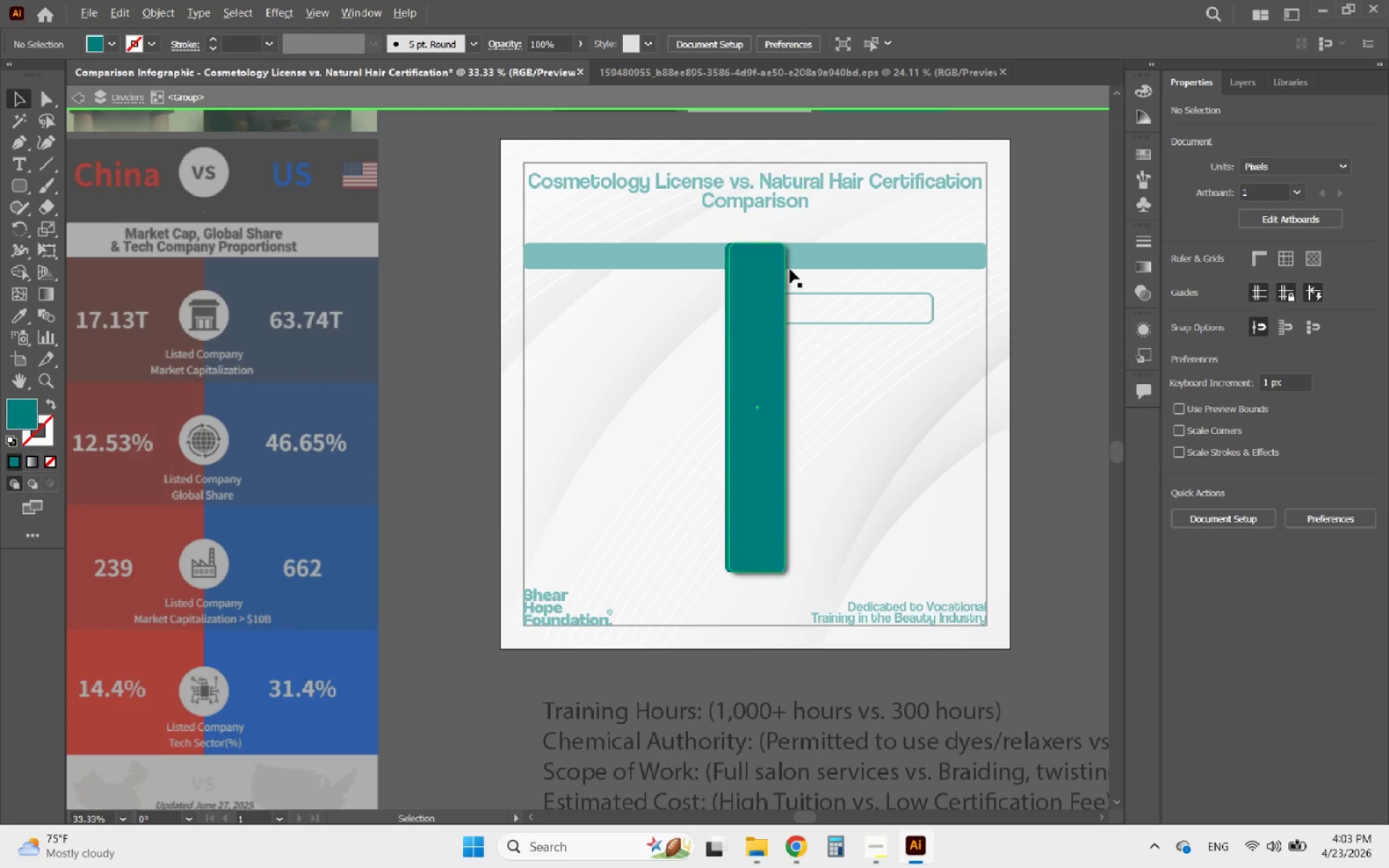 
scroll: coordinate [775, 242], scroll_direction: up, amount: 2.0
 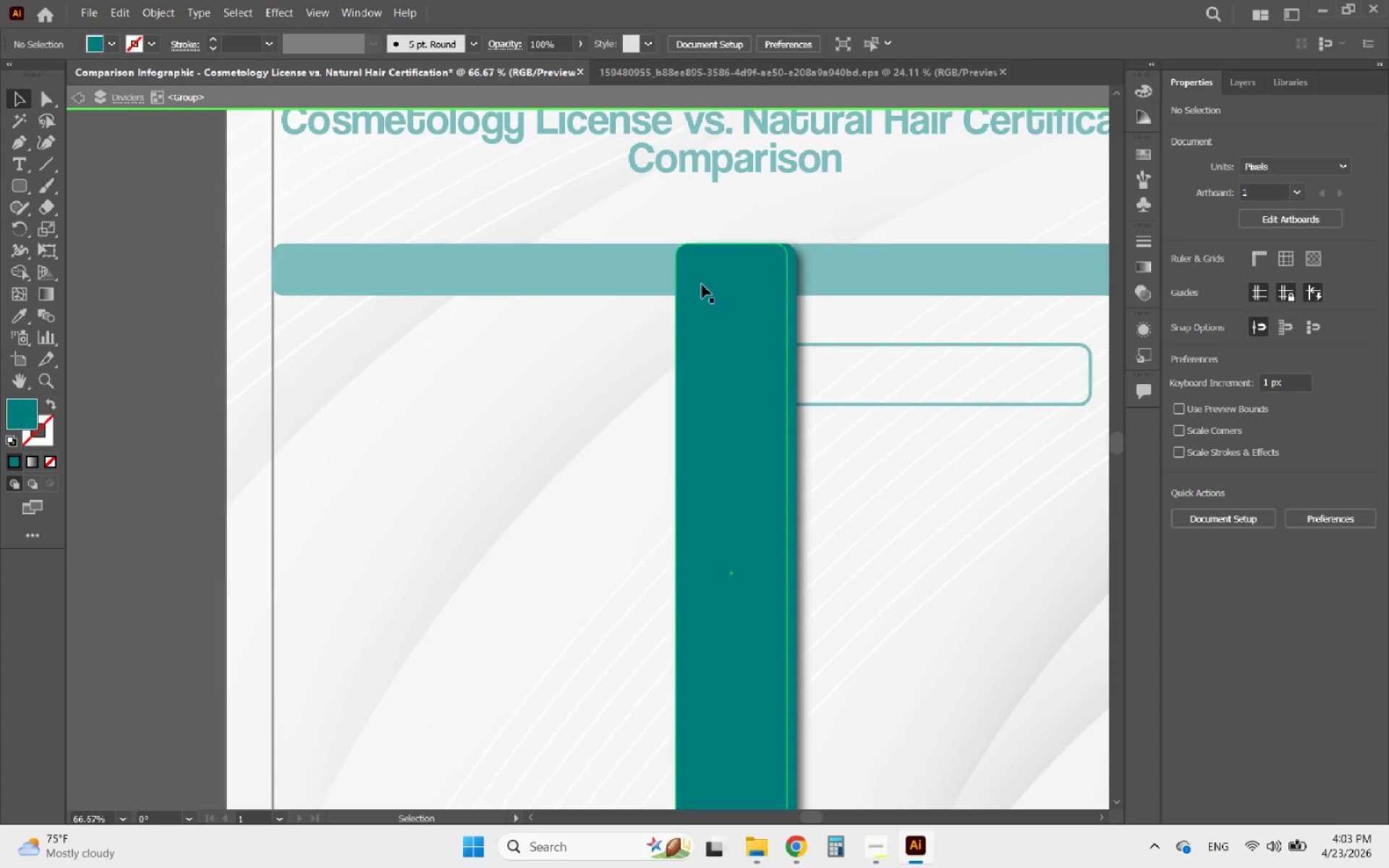 
left_click([691, 282])
 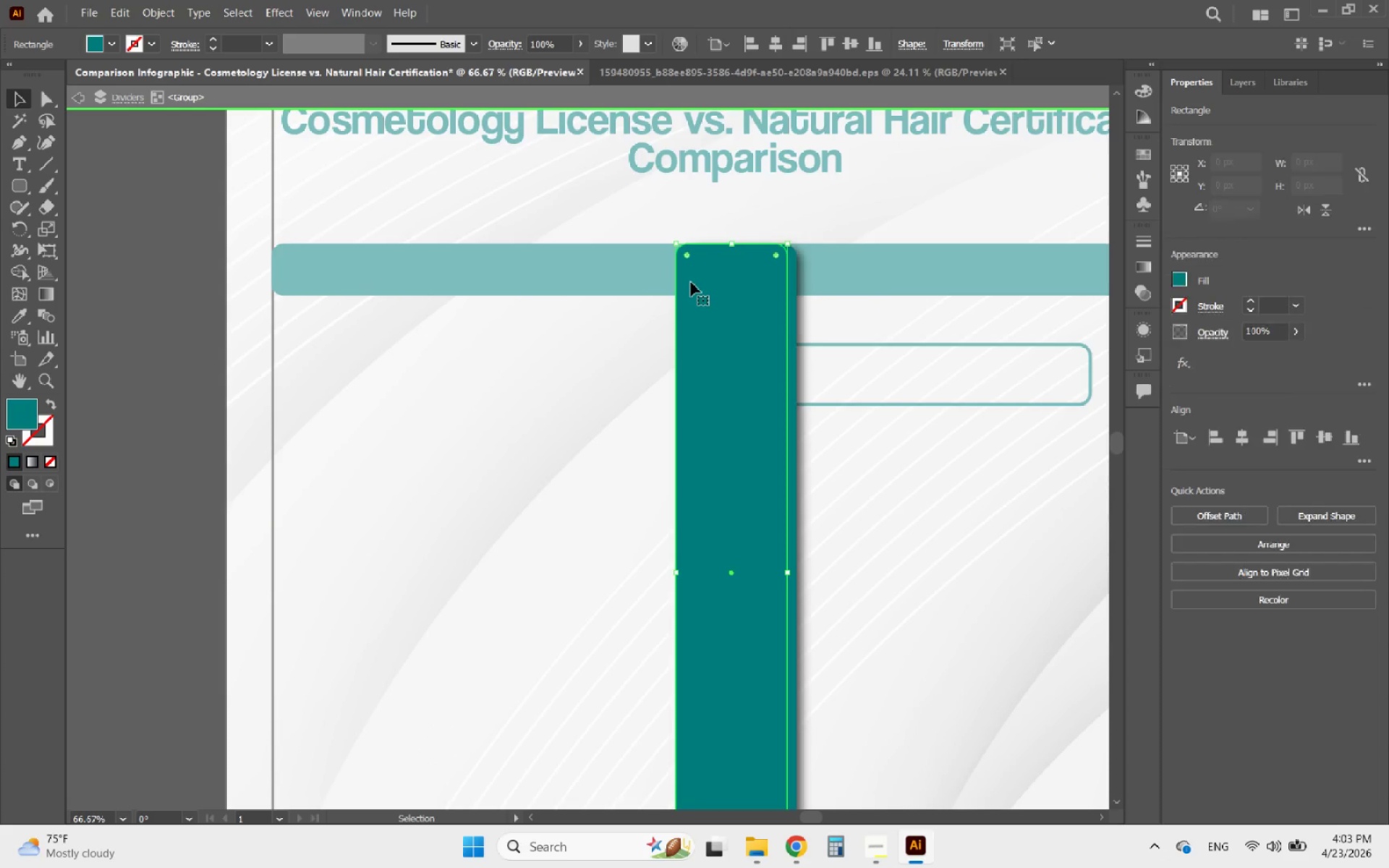 
hold_key(key=AltLeft, duration=0.61)
scroll: coordinate [721, 234], scroll_direction: up, amount: 3.0
 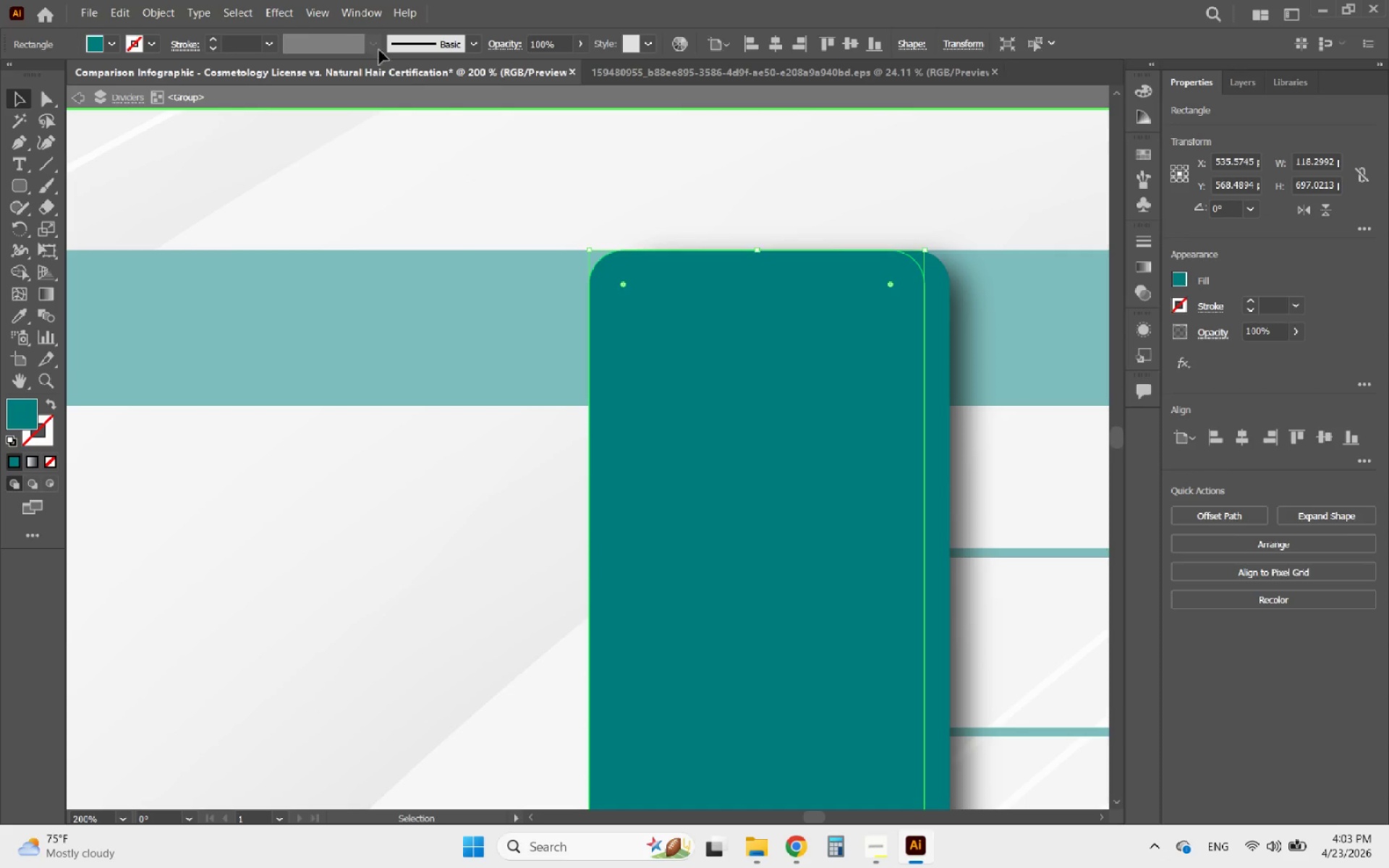 
left_click([279, 10])
 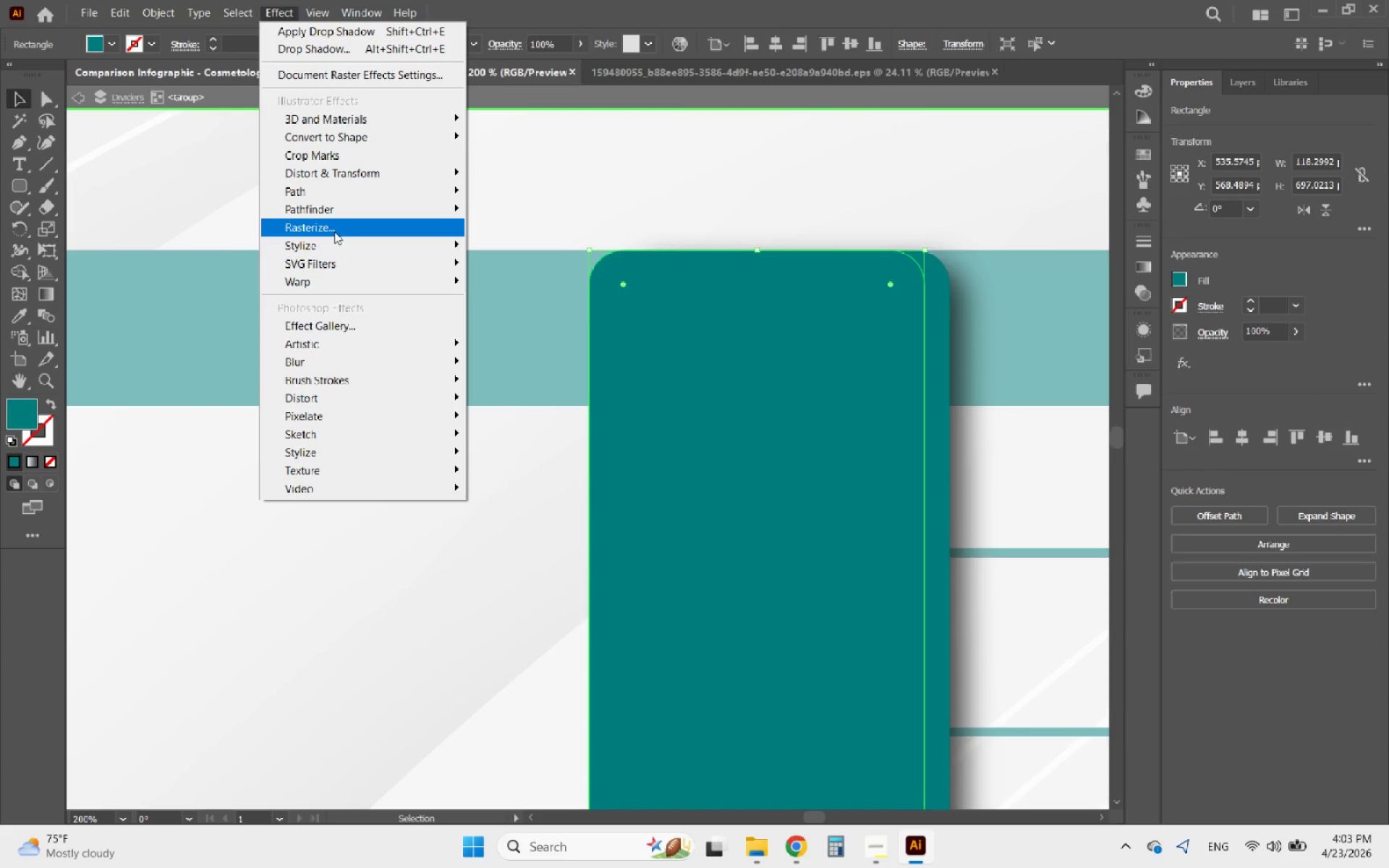 
left_click([332, 240])
 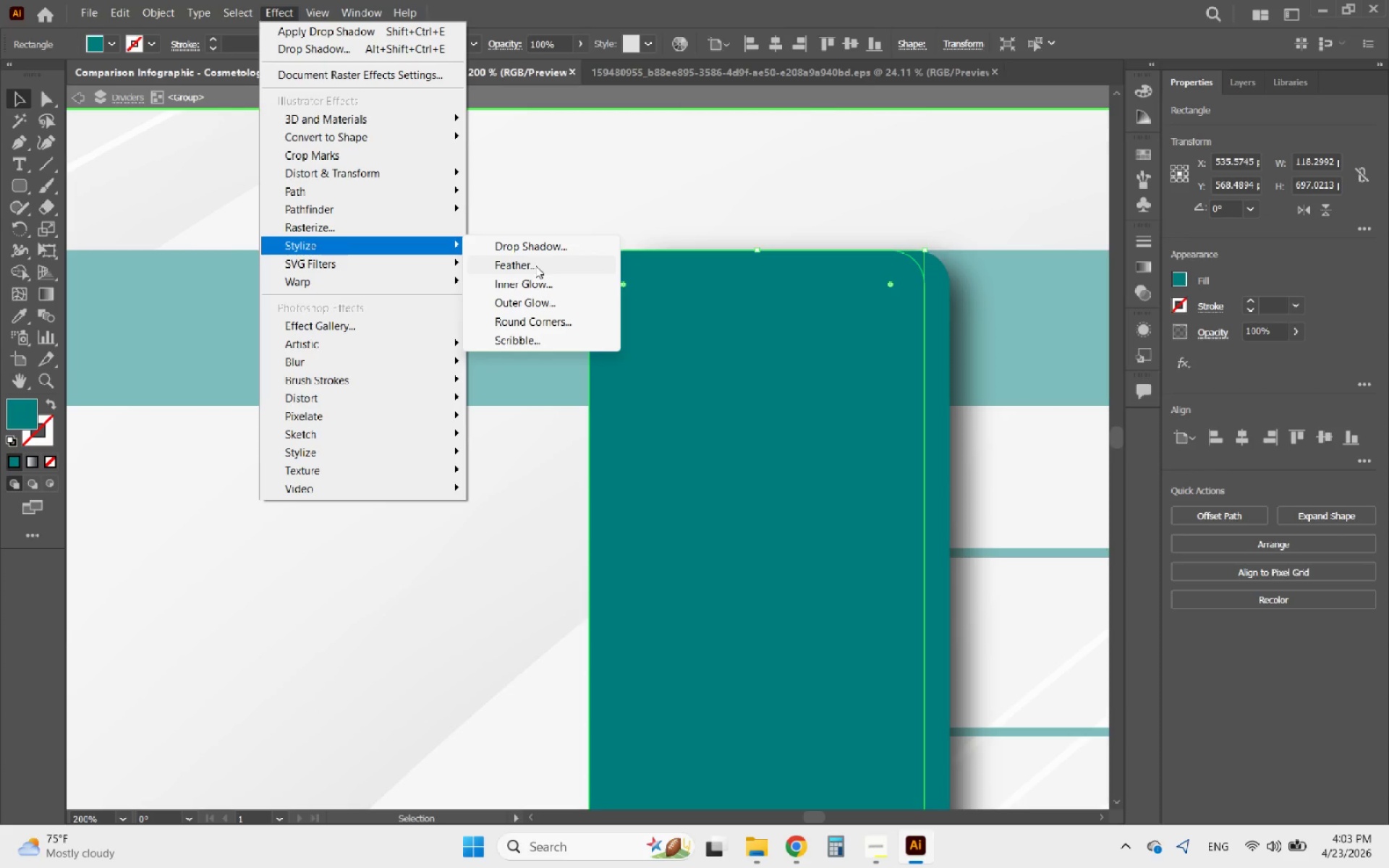 
left_click([535, 253])
 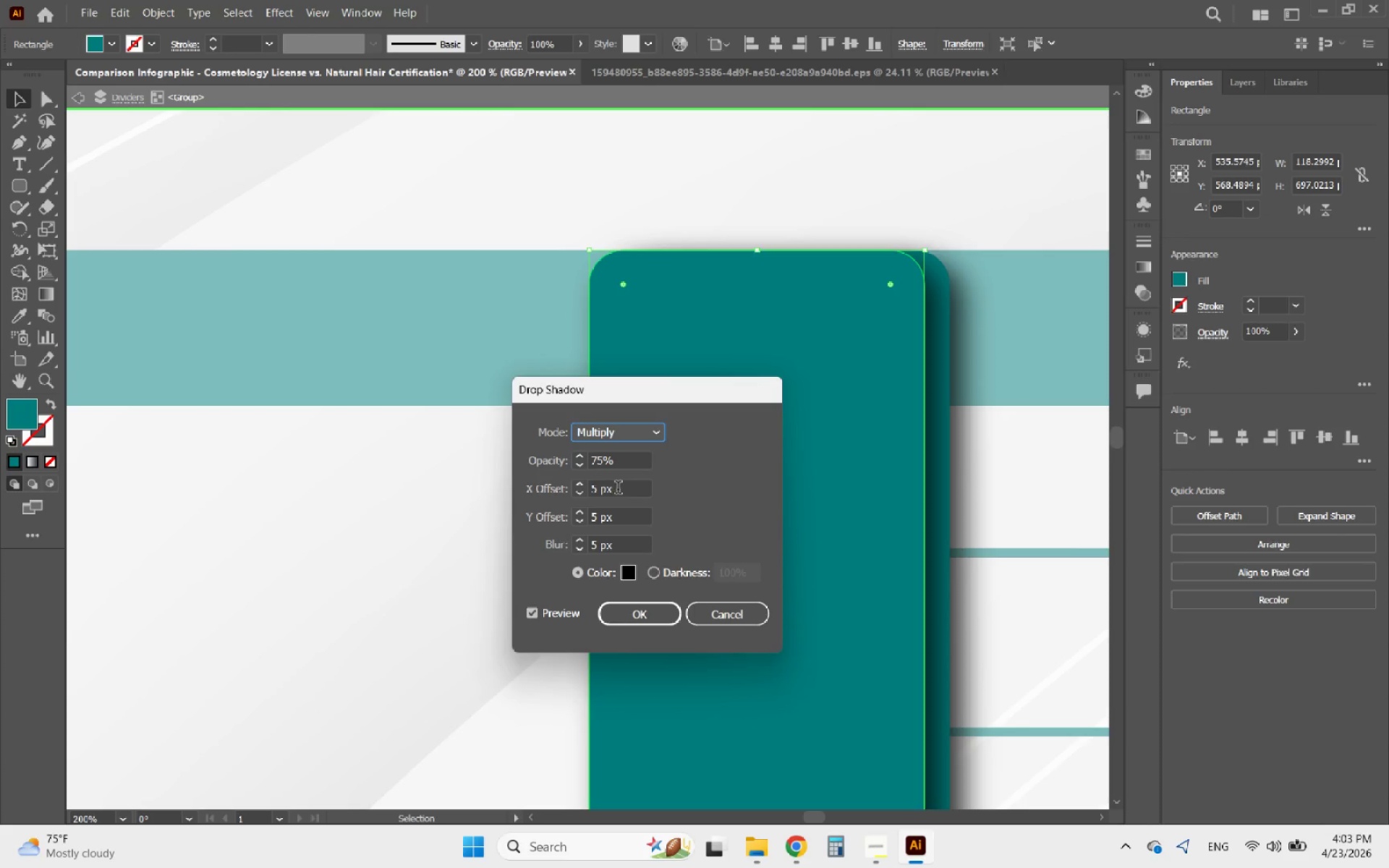 
scroll: coordinate [605, 490], scroll_direction: down, amount: 4.0
 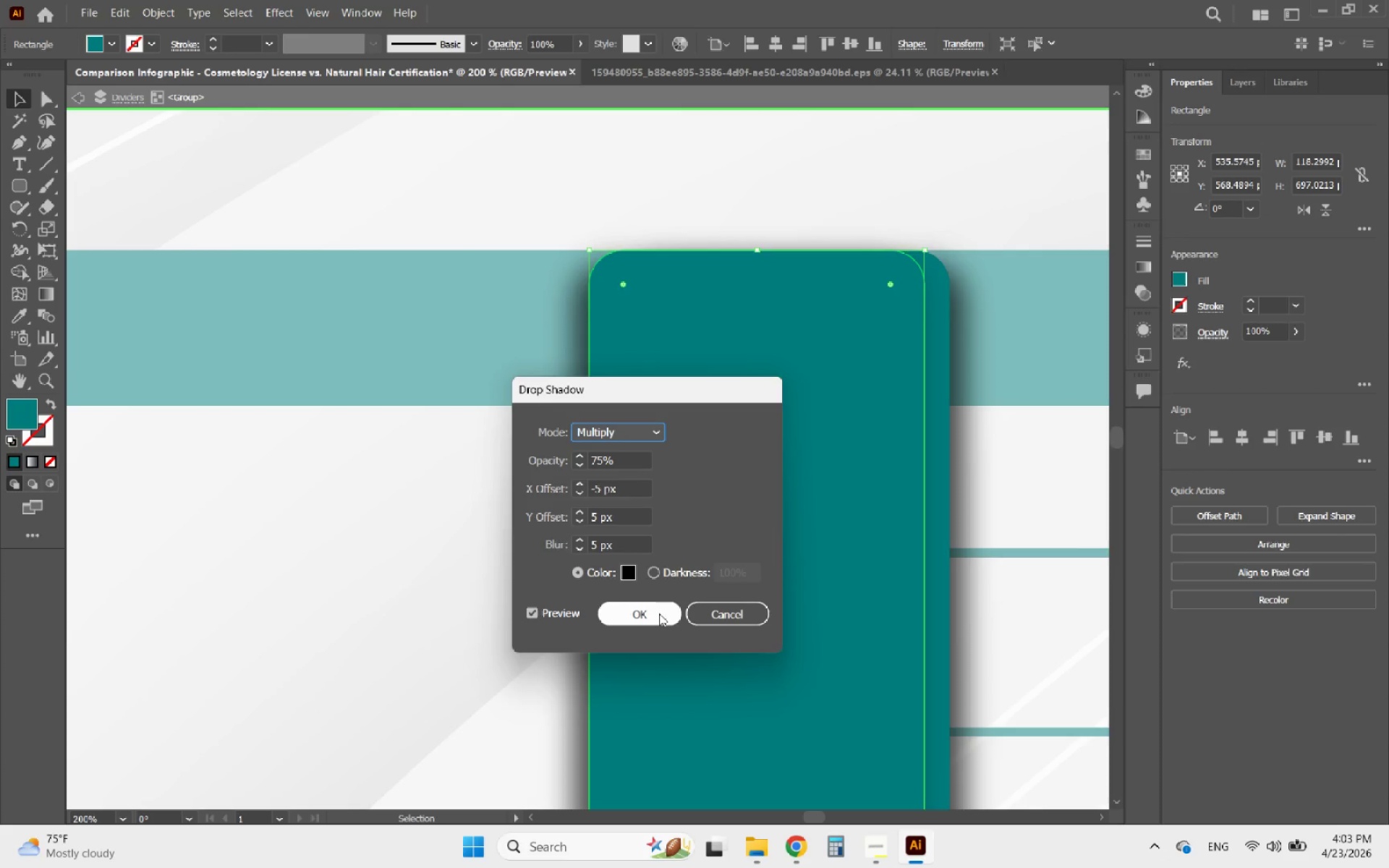 
left_click([659, 614])
 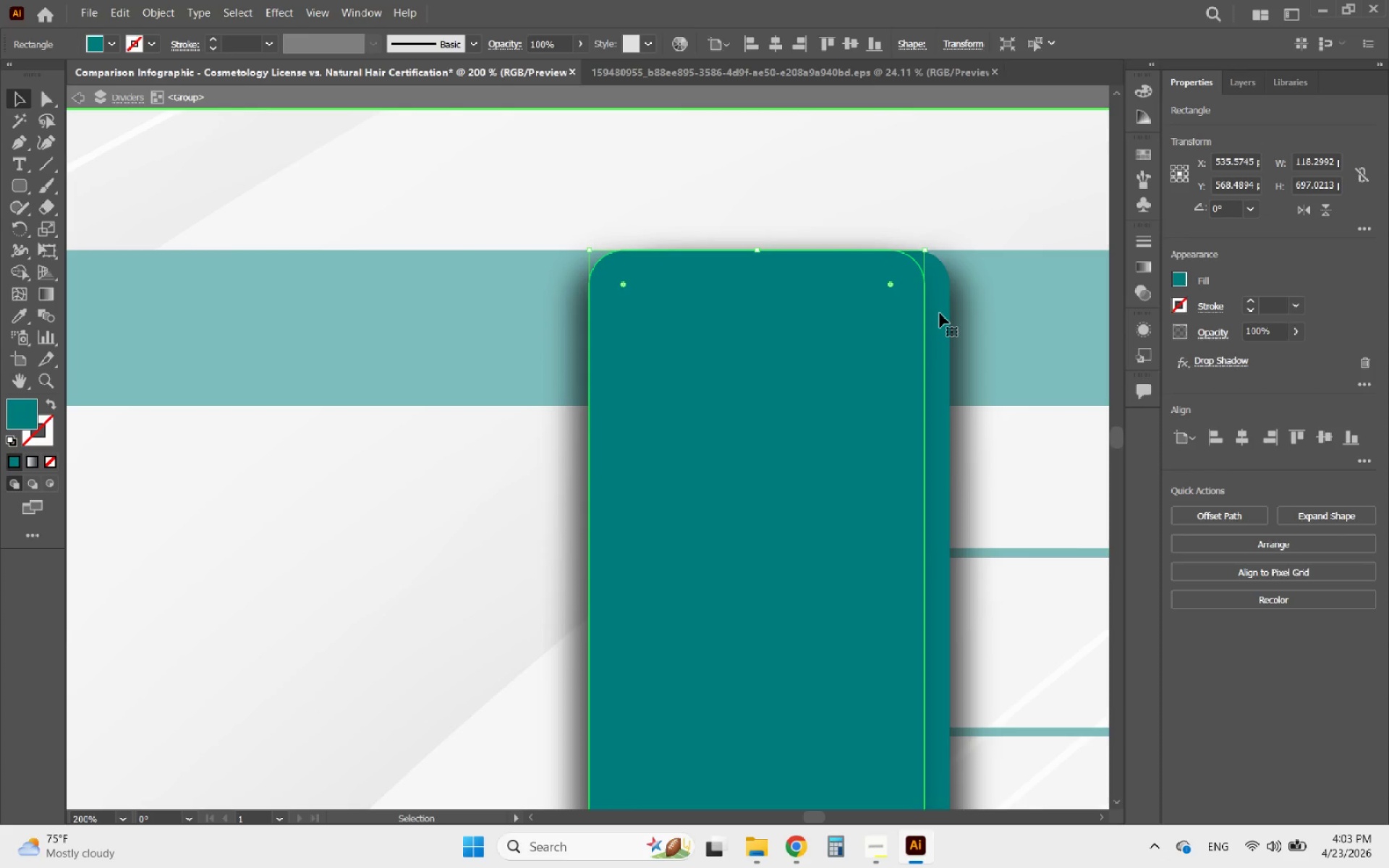 
left_click([940, 313])
 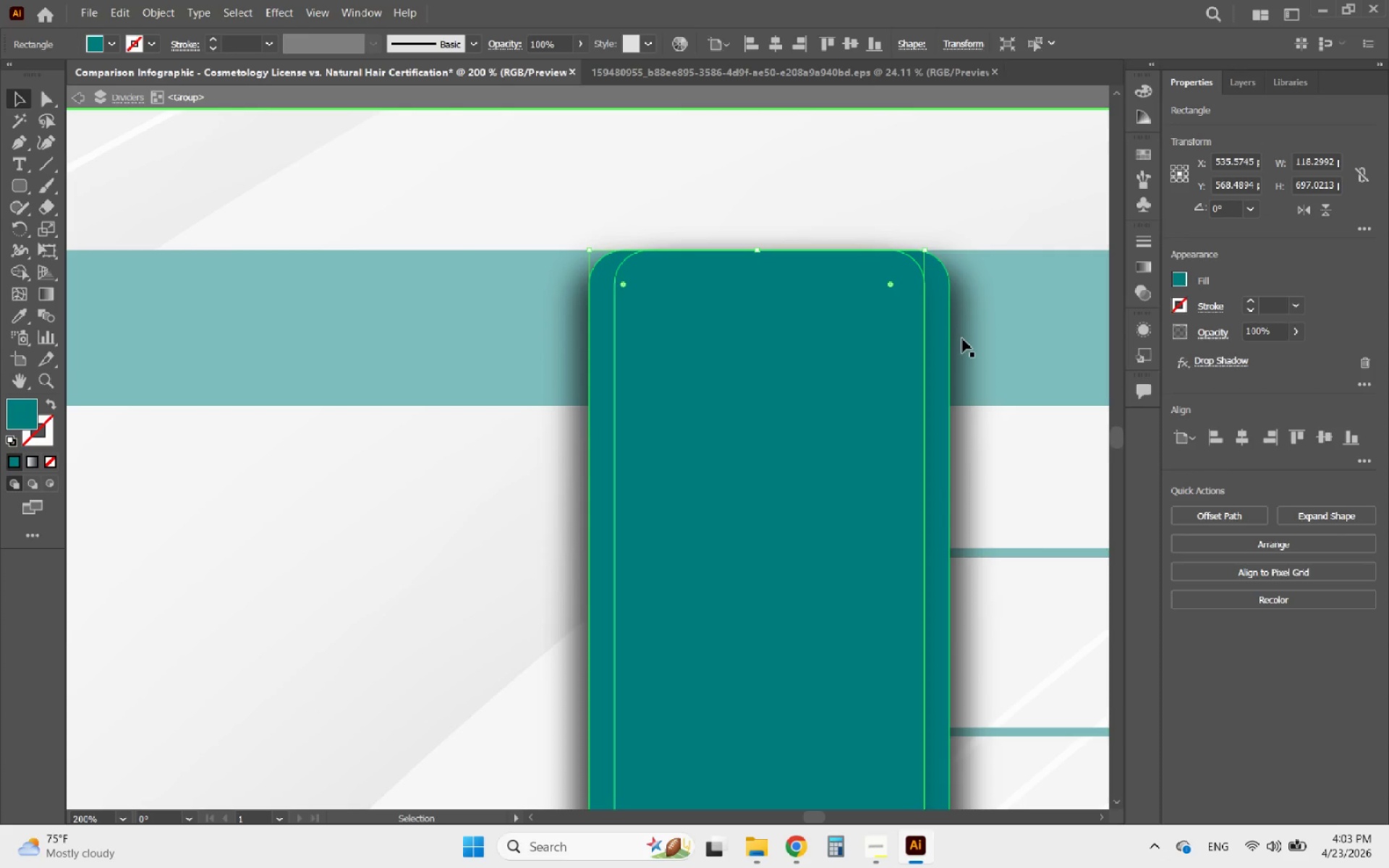 
left_click([948, 339])
 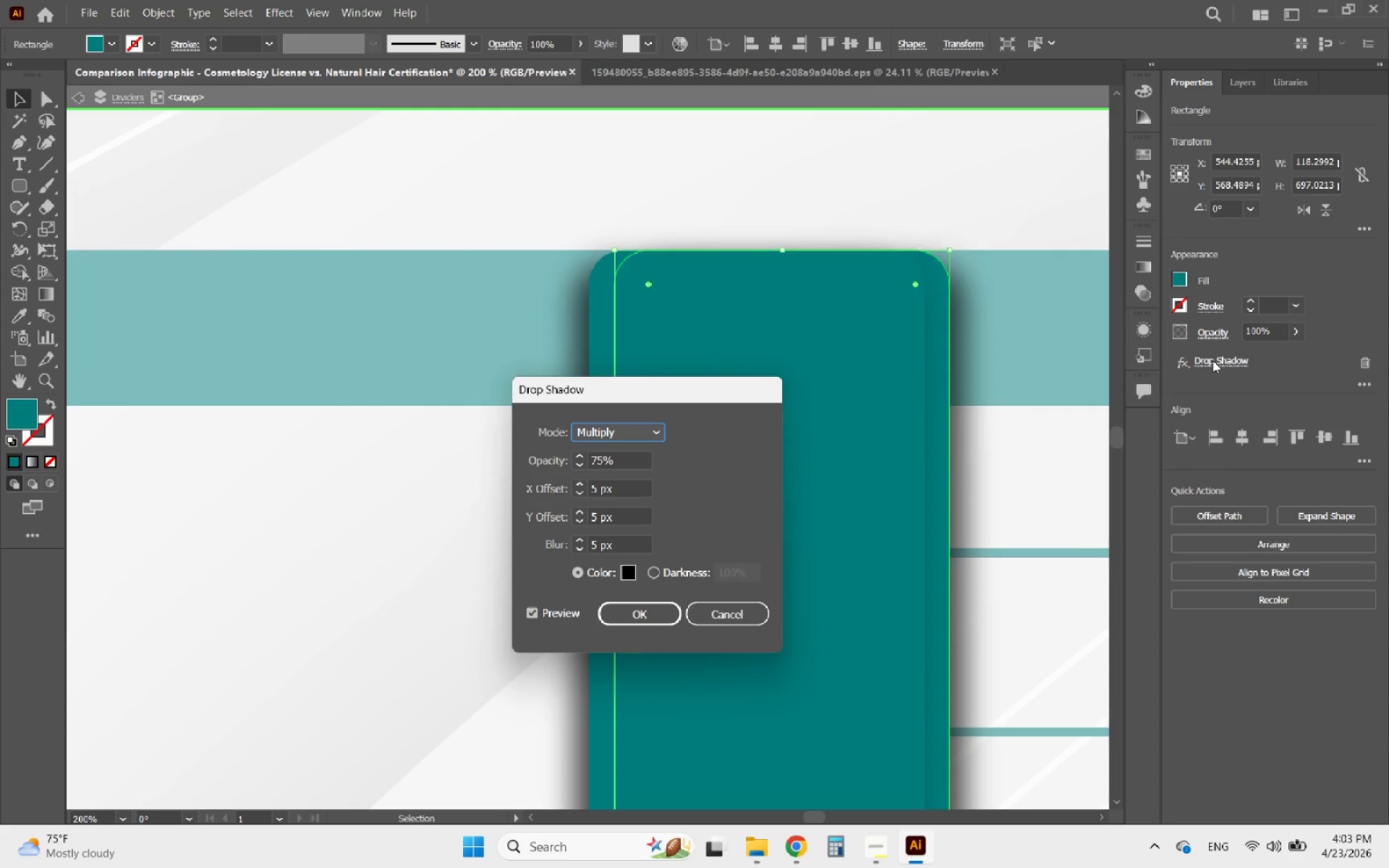 
left_click([660, 611])
 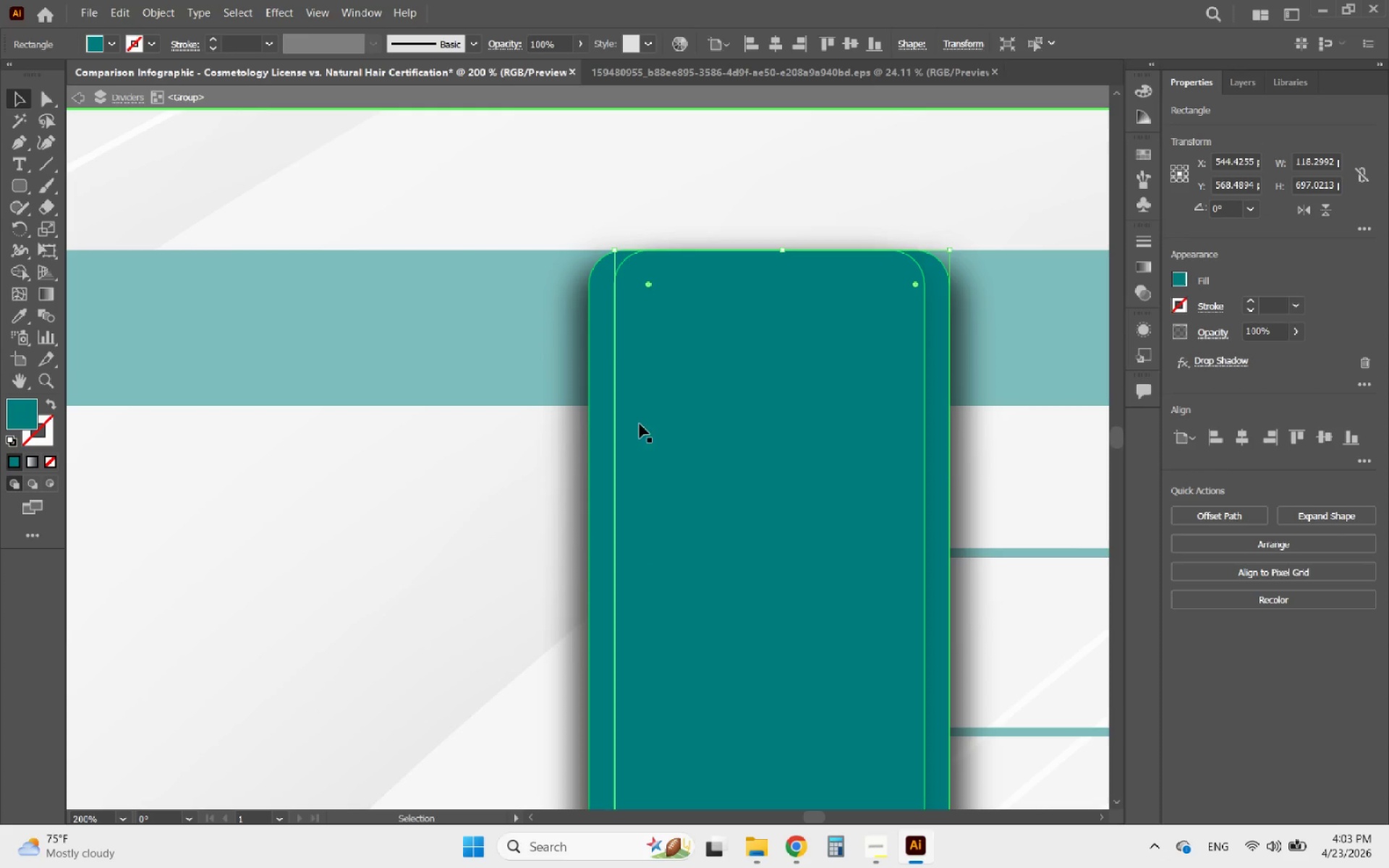 
hold_key(key=AltLeft, duration=0.94)
scroll: coordinate [589, 338], scroll_direction: down, amount: 6.0
 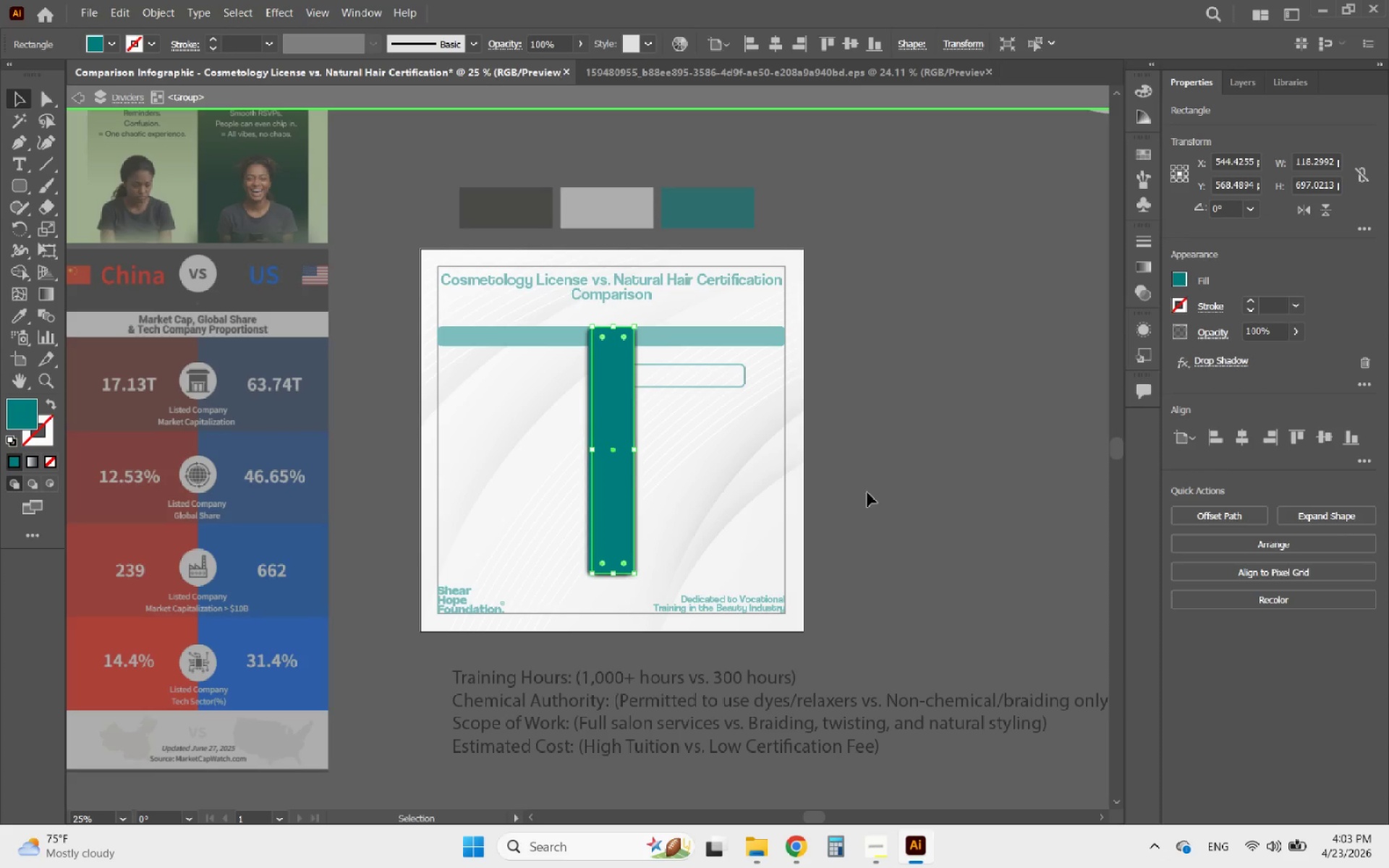 
double_click([868, 493])
 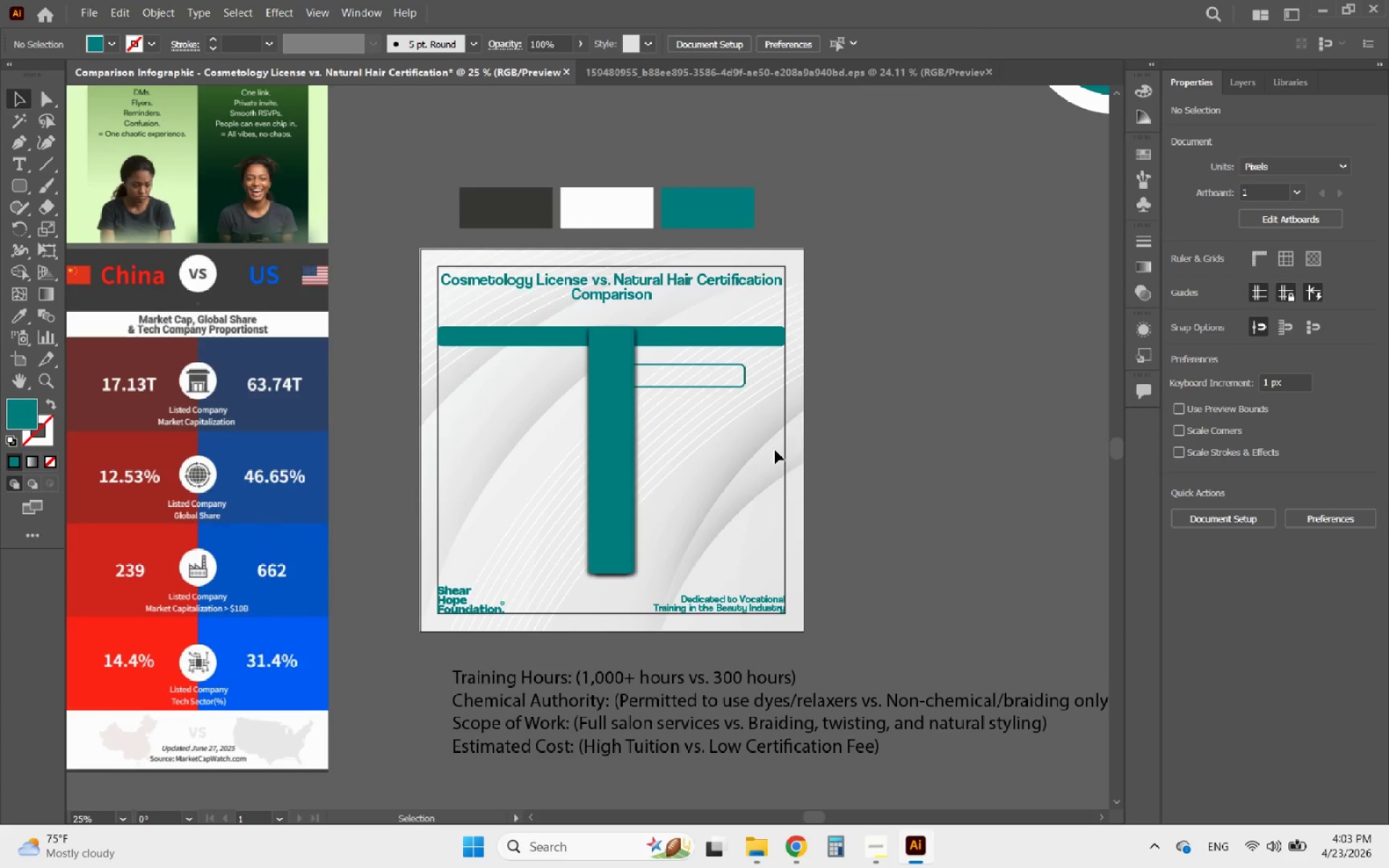 
hold_key(key=AltLeft, duration=0.88)
scroll: coordinate [652, 367], scroll_direction: up, amount: 2.0
 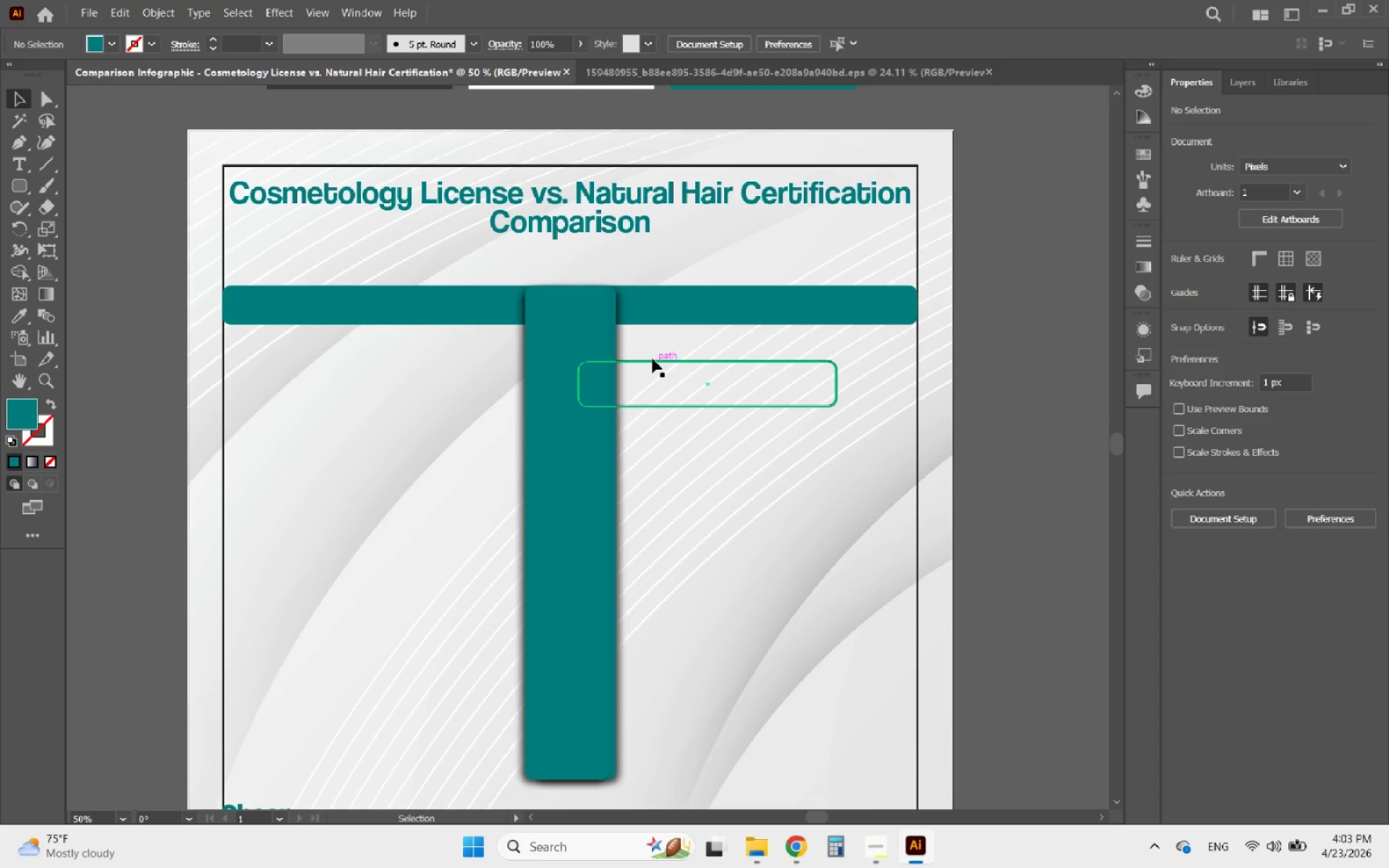 
left_click([650, 359])
 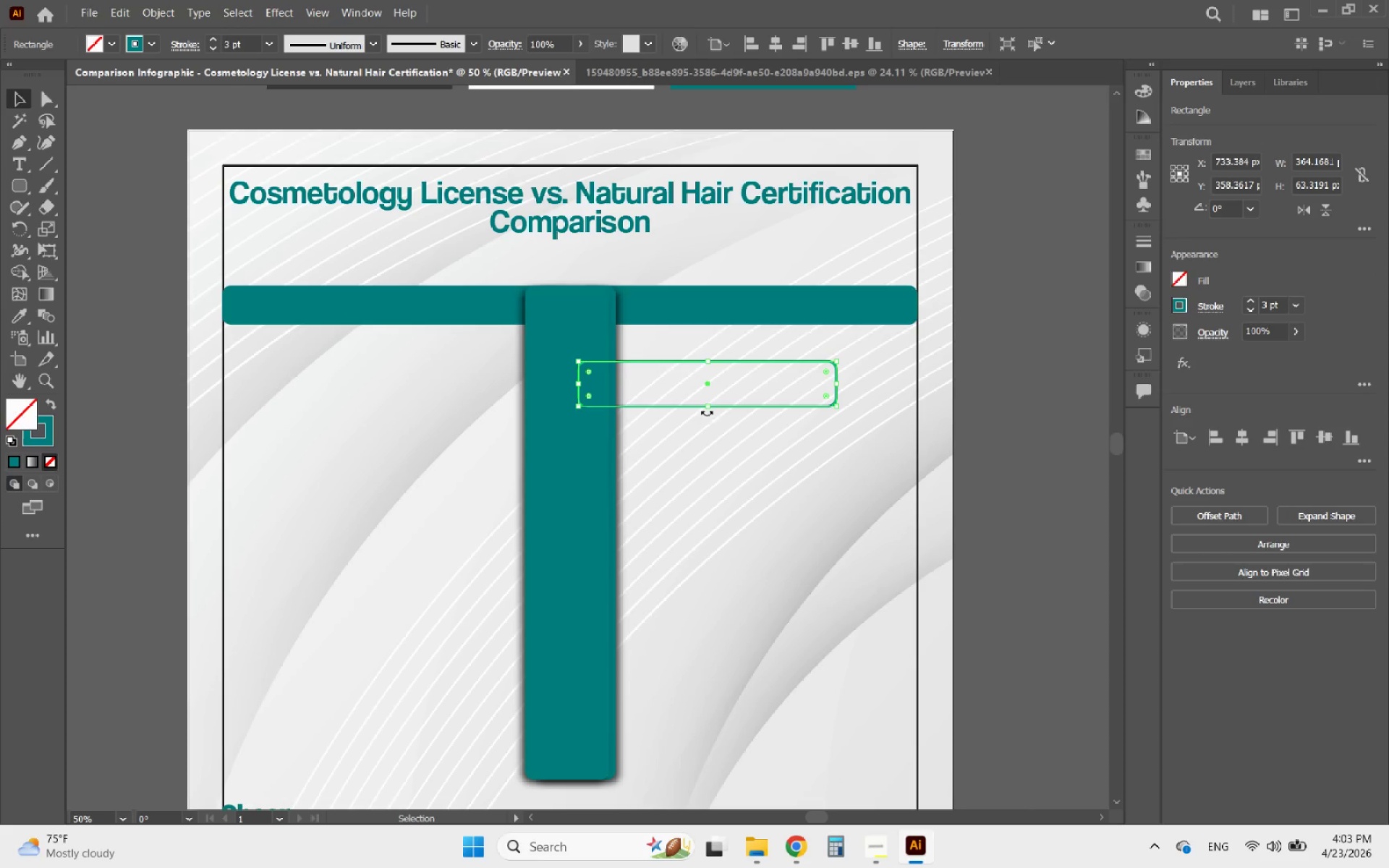 
left_click_drag(start_coordinate=[709, 409], to_coordinate=[678, 439])
 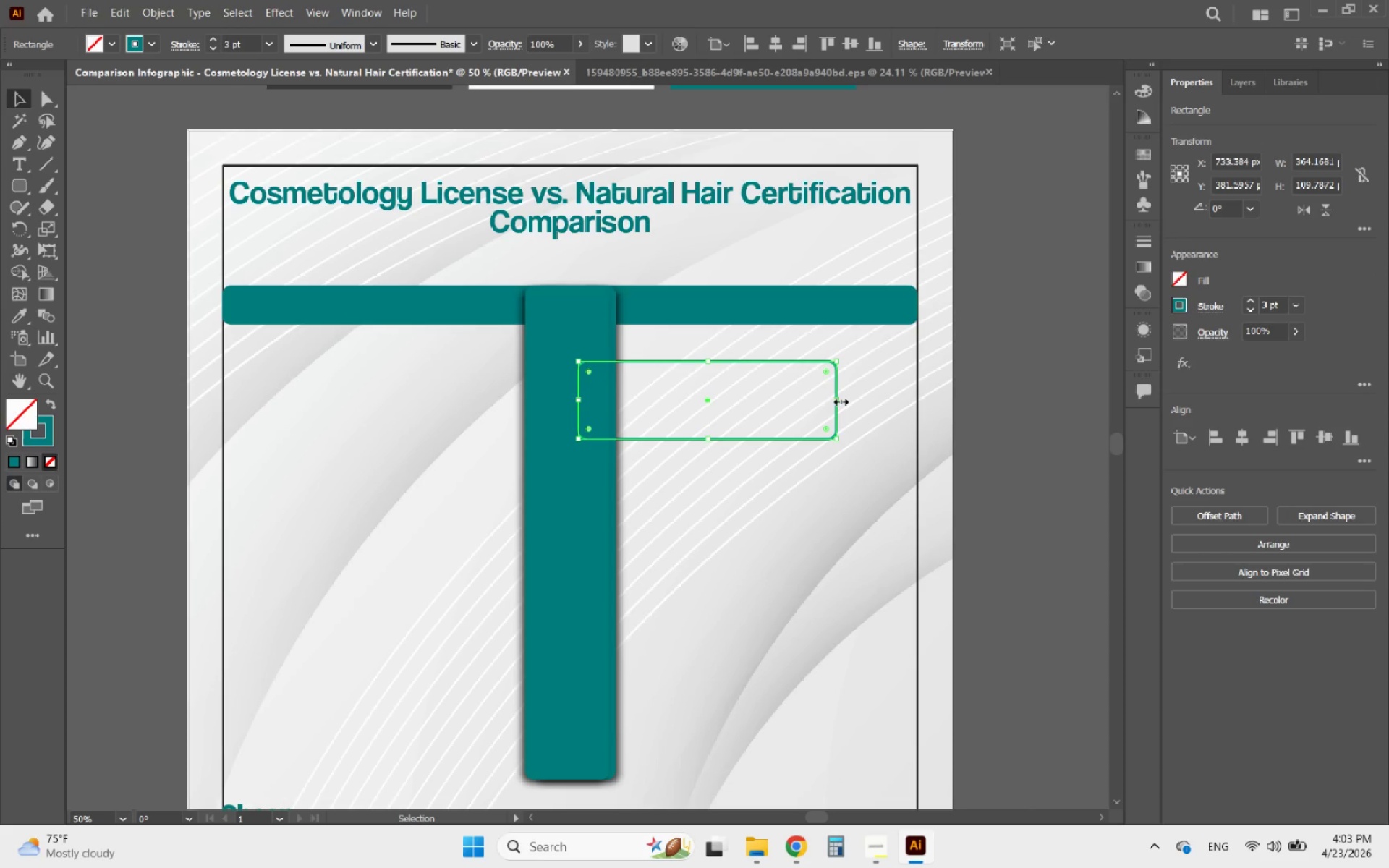 
left_click_drag(start_coordinate=[841, 400], to_coordinate=[878, 393])
 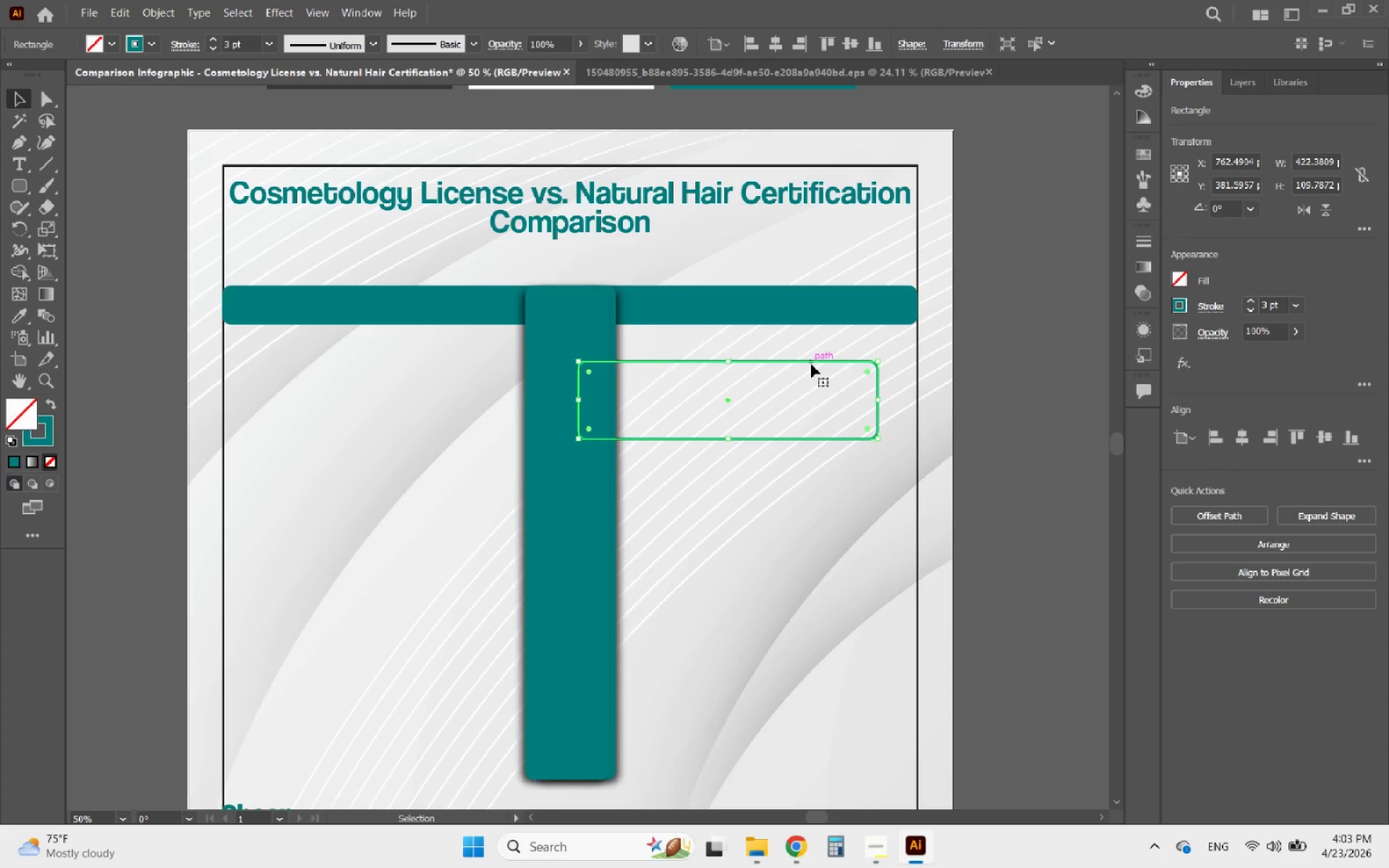 
hold_key(key=AltLeft, duration=1.27)
left_click_drag(start_coordinate=[811, 364], to_coordinate=[815, 478])
 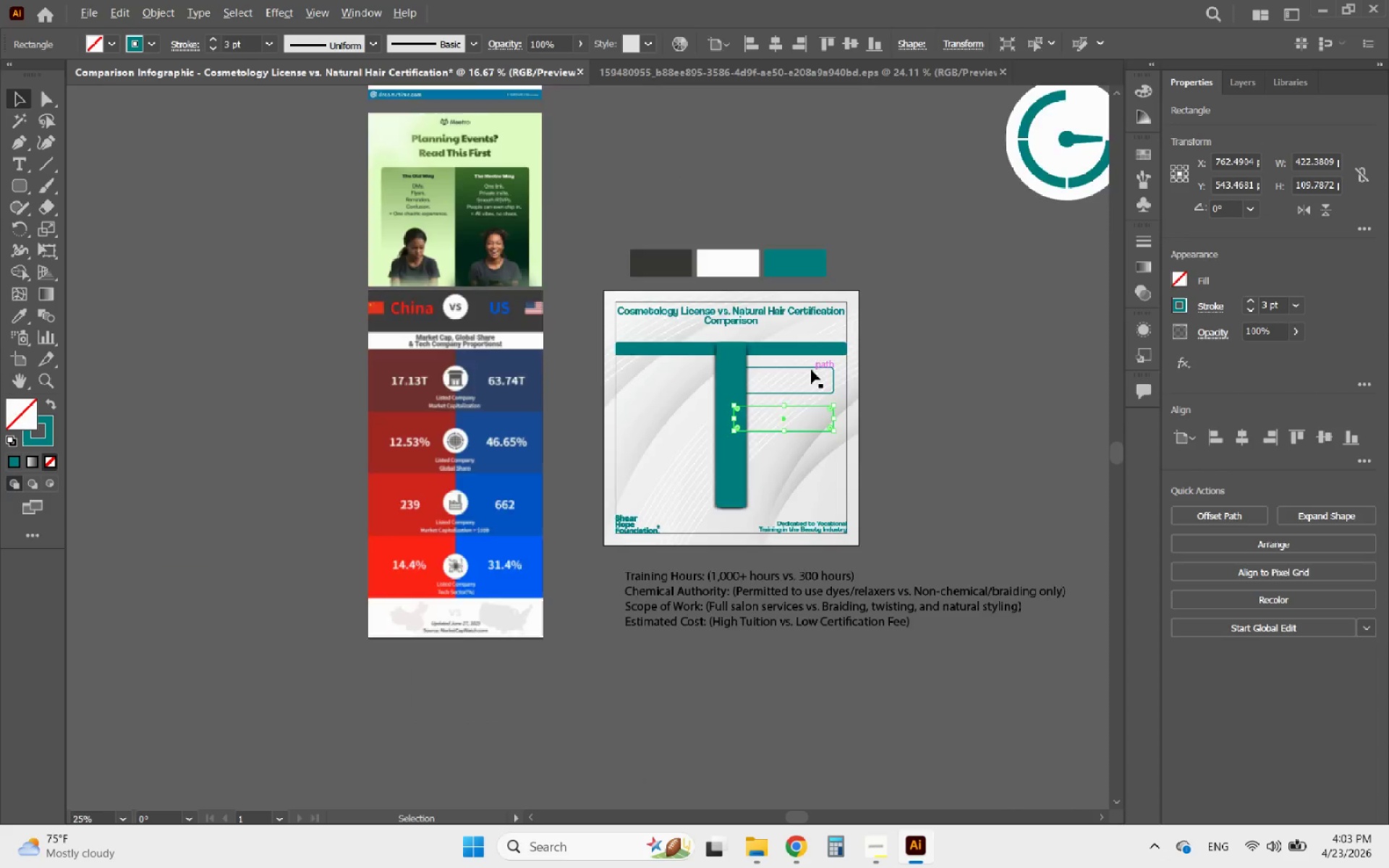 
hold_key(key=ShiftLeft, duration=0.94)
 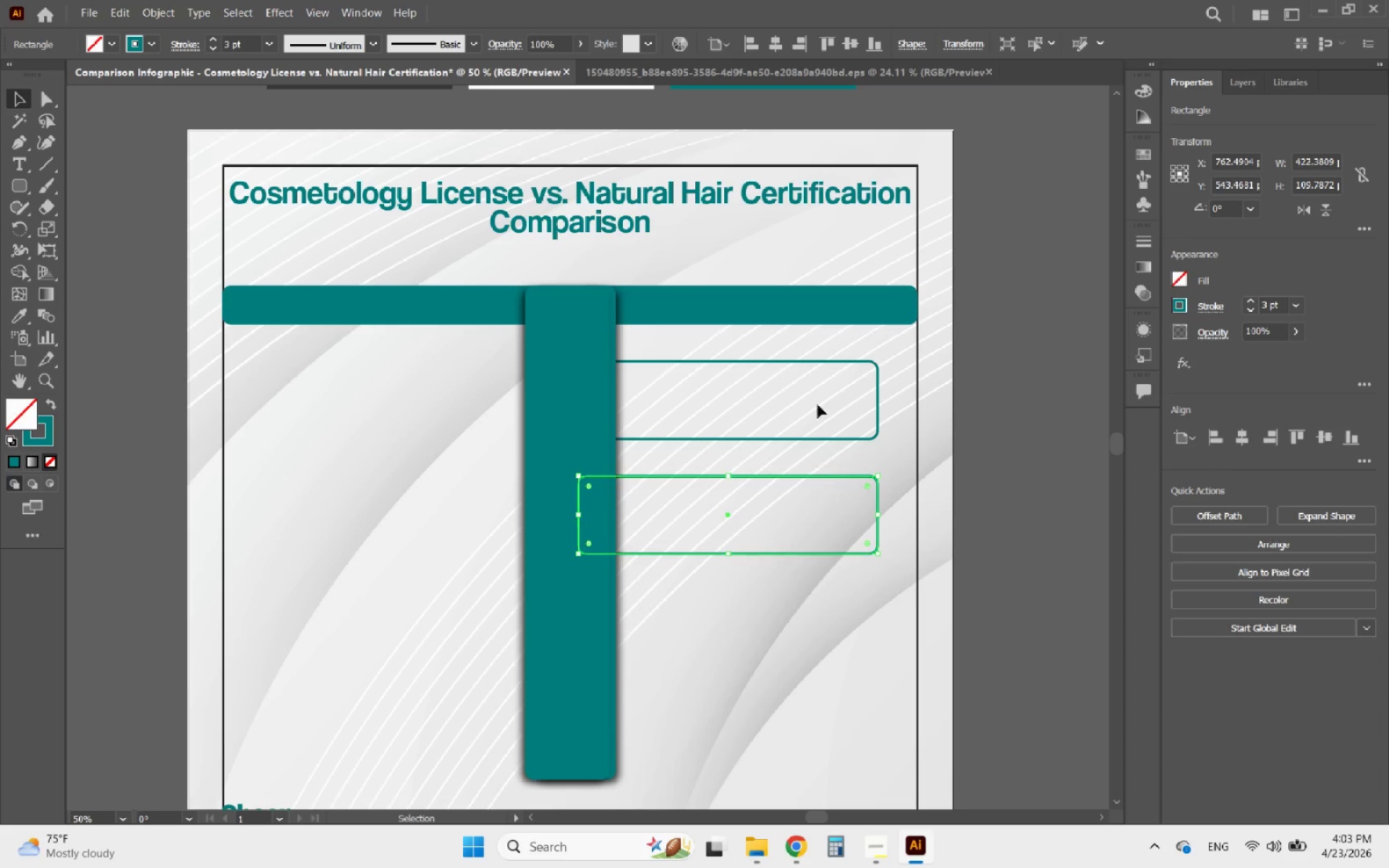 
hold_key(key=AltLeft, duration=4.55)
scroll: coordinate [811, 370], scroll_direction: down, amount: 4.0
 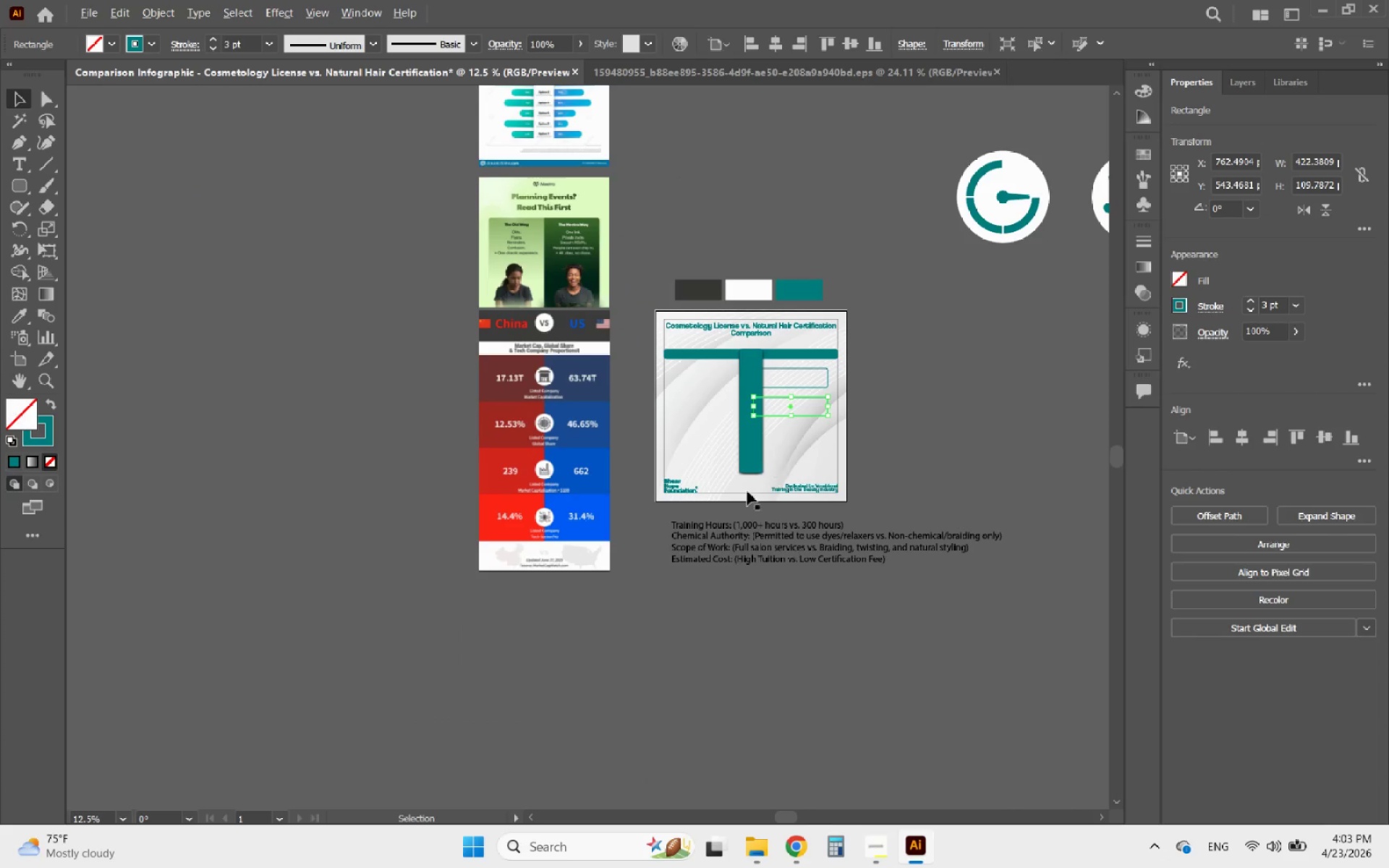 
scroll: coordinate [771, 537], scroll_direction: up, amount: 2.0
 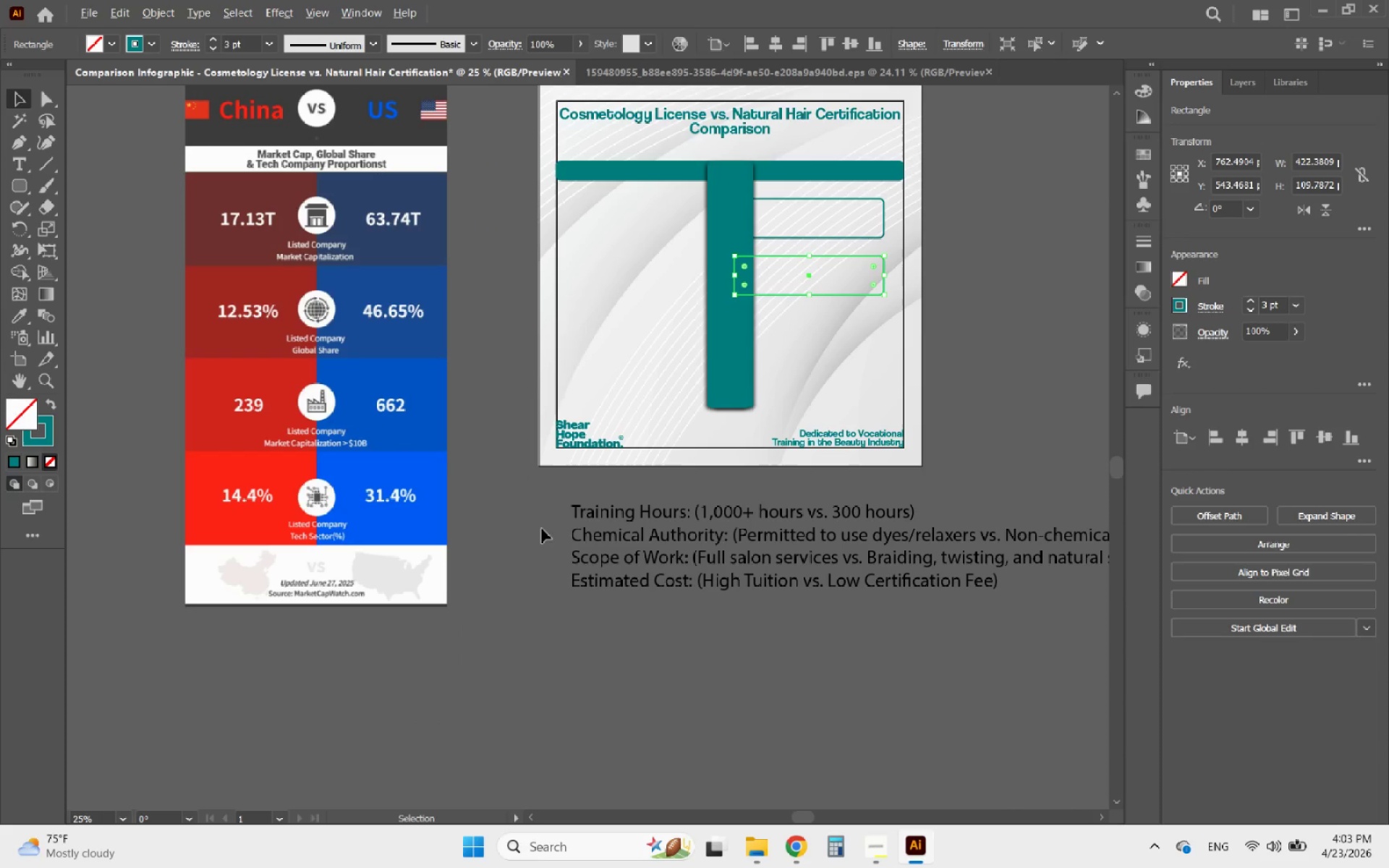 
scroll: coordinate [511, 524], scroll_direction: down, amount: 1.0
 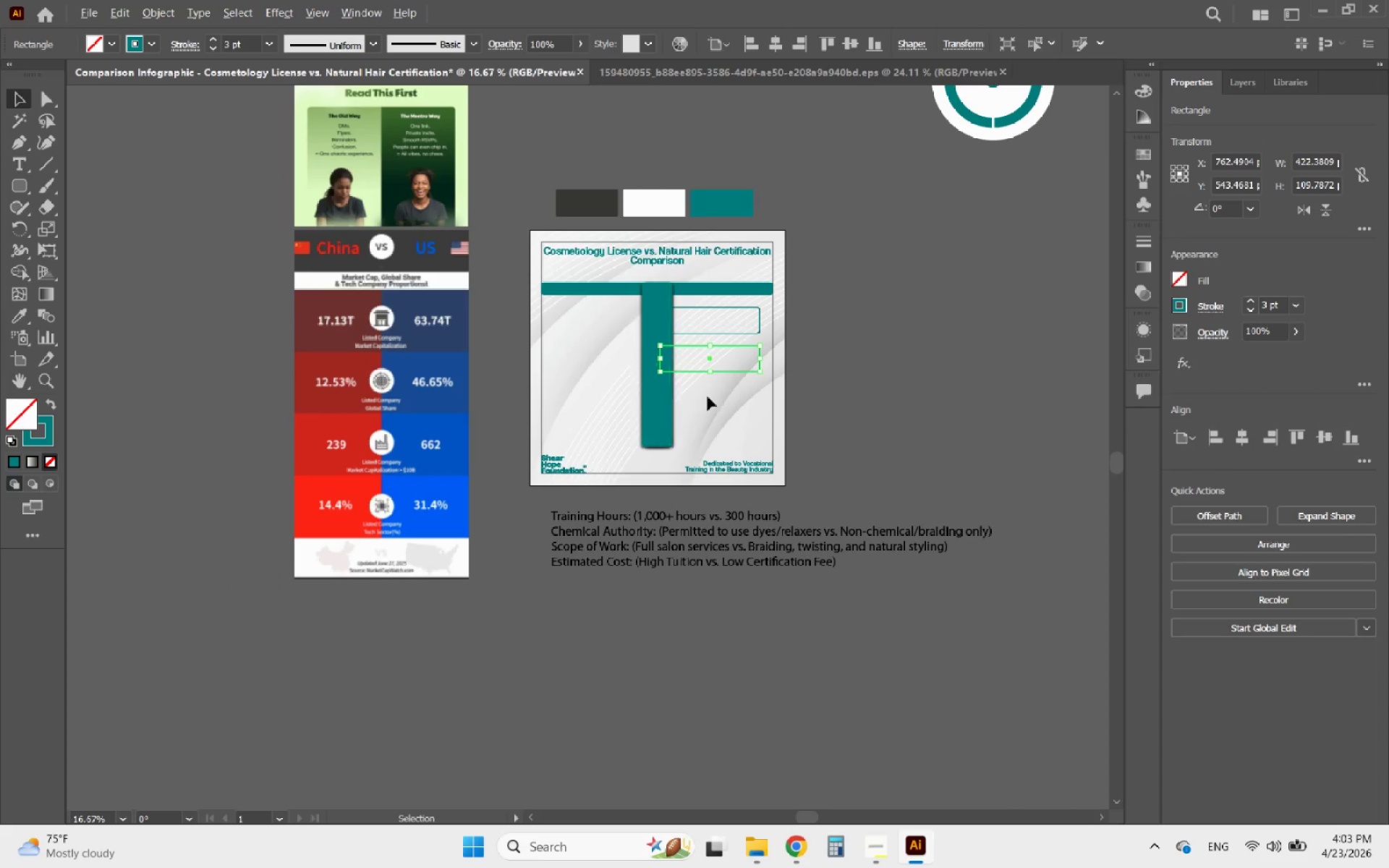 
scroll: coordinate [721, 340], scroll_direction: up, amount: 3.0
 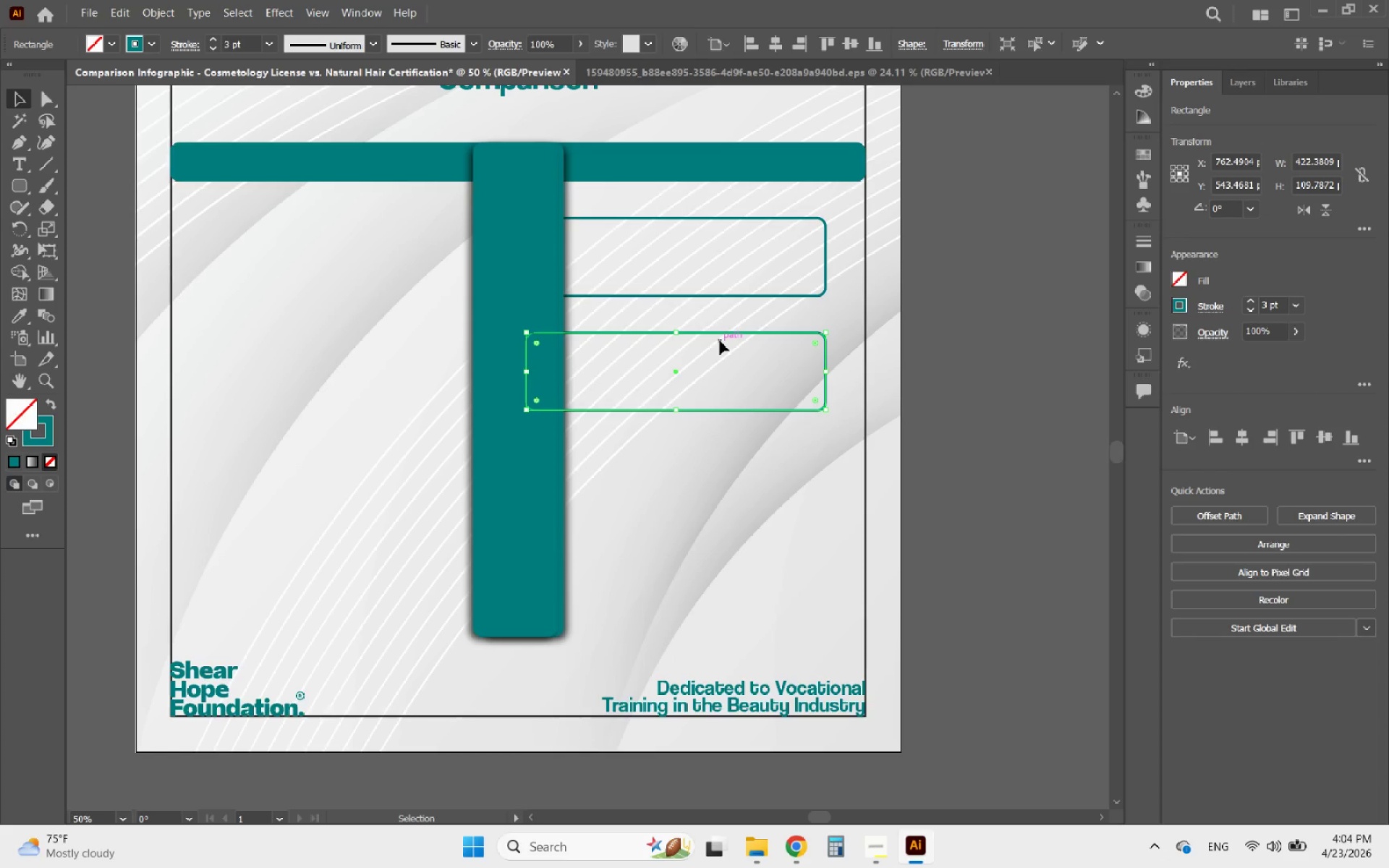 
key(Delete)
 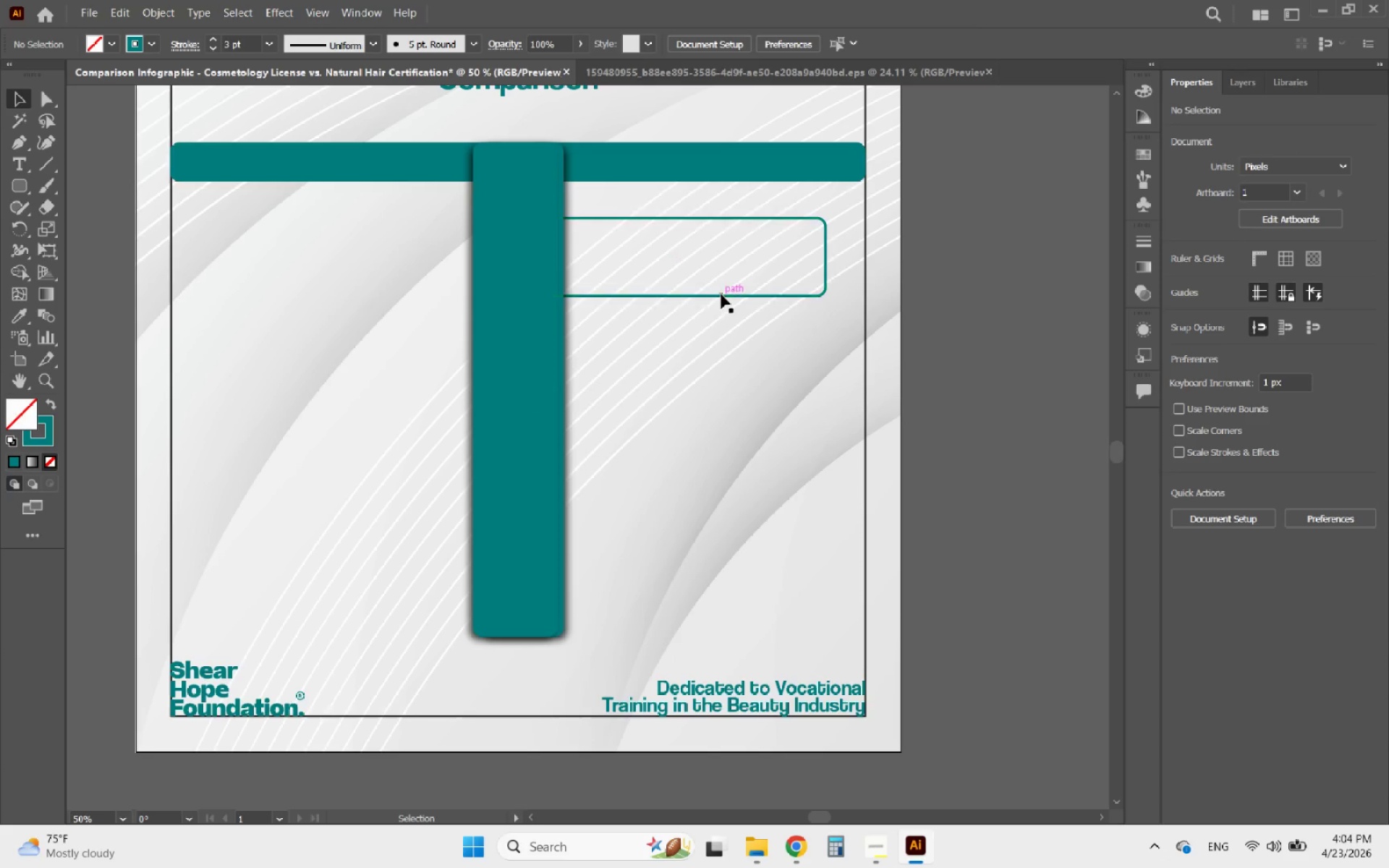 
left_click([721, 294])
 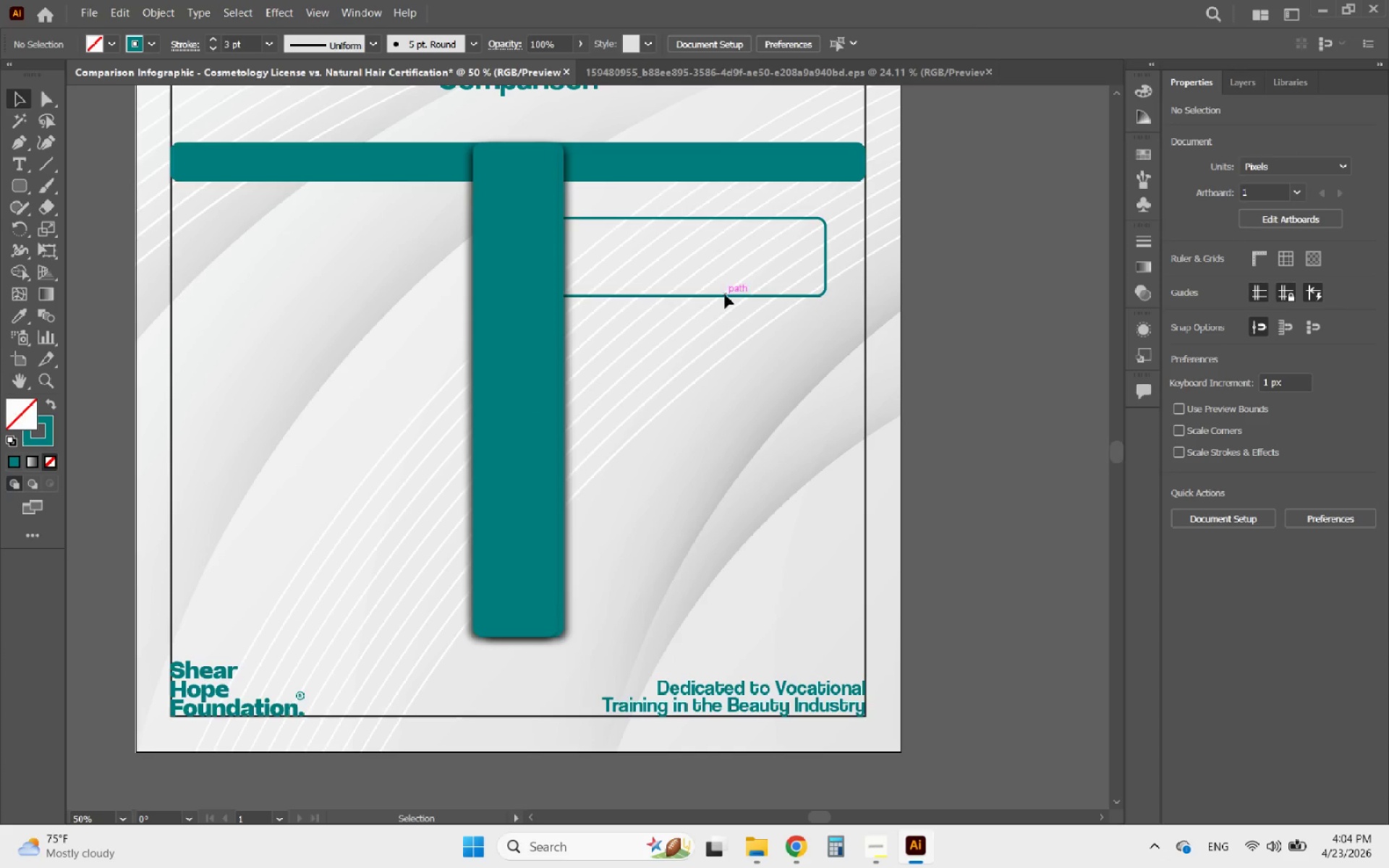 
left_click([729, 300])
 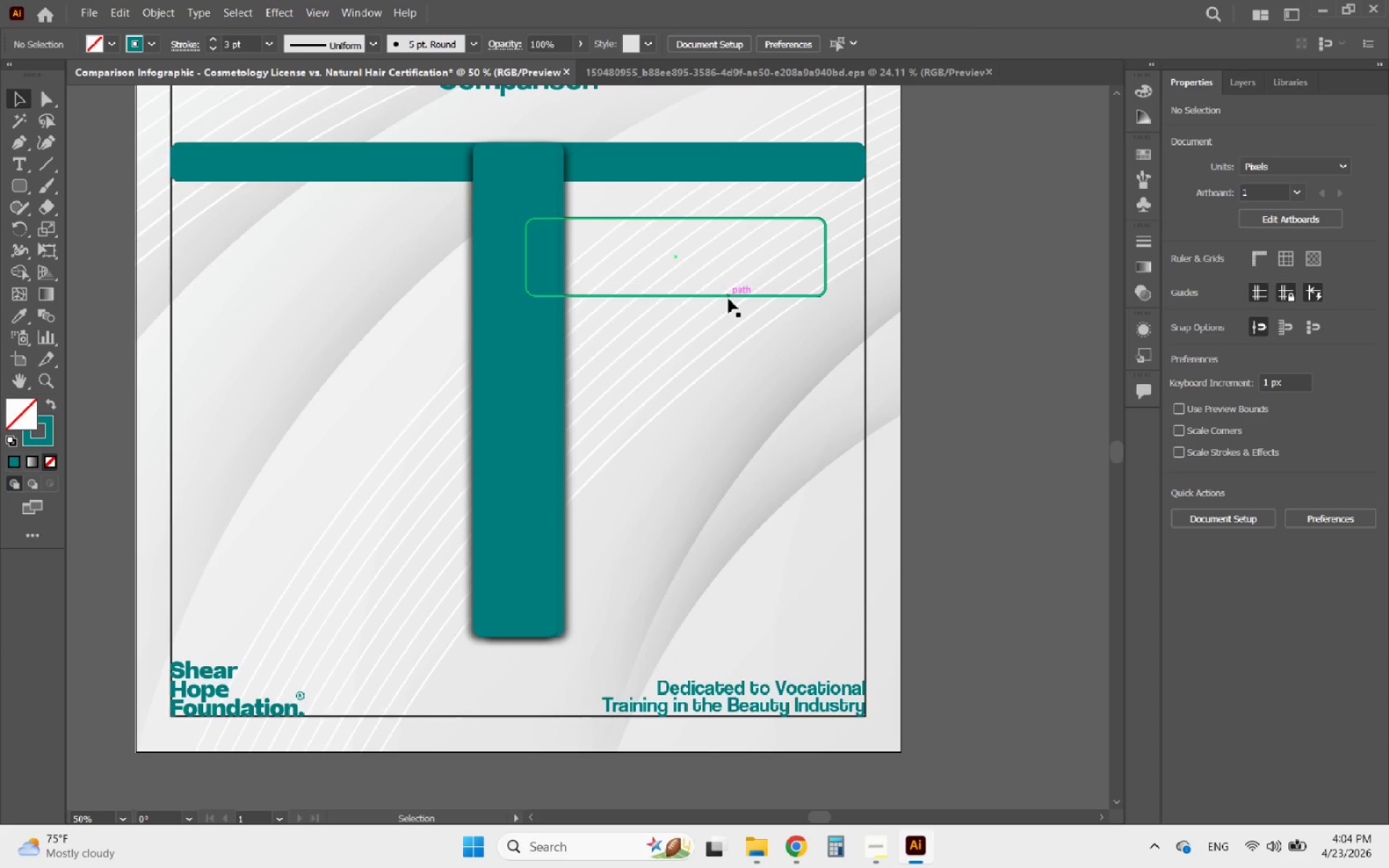 
left_click([729, 299])
 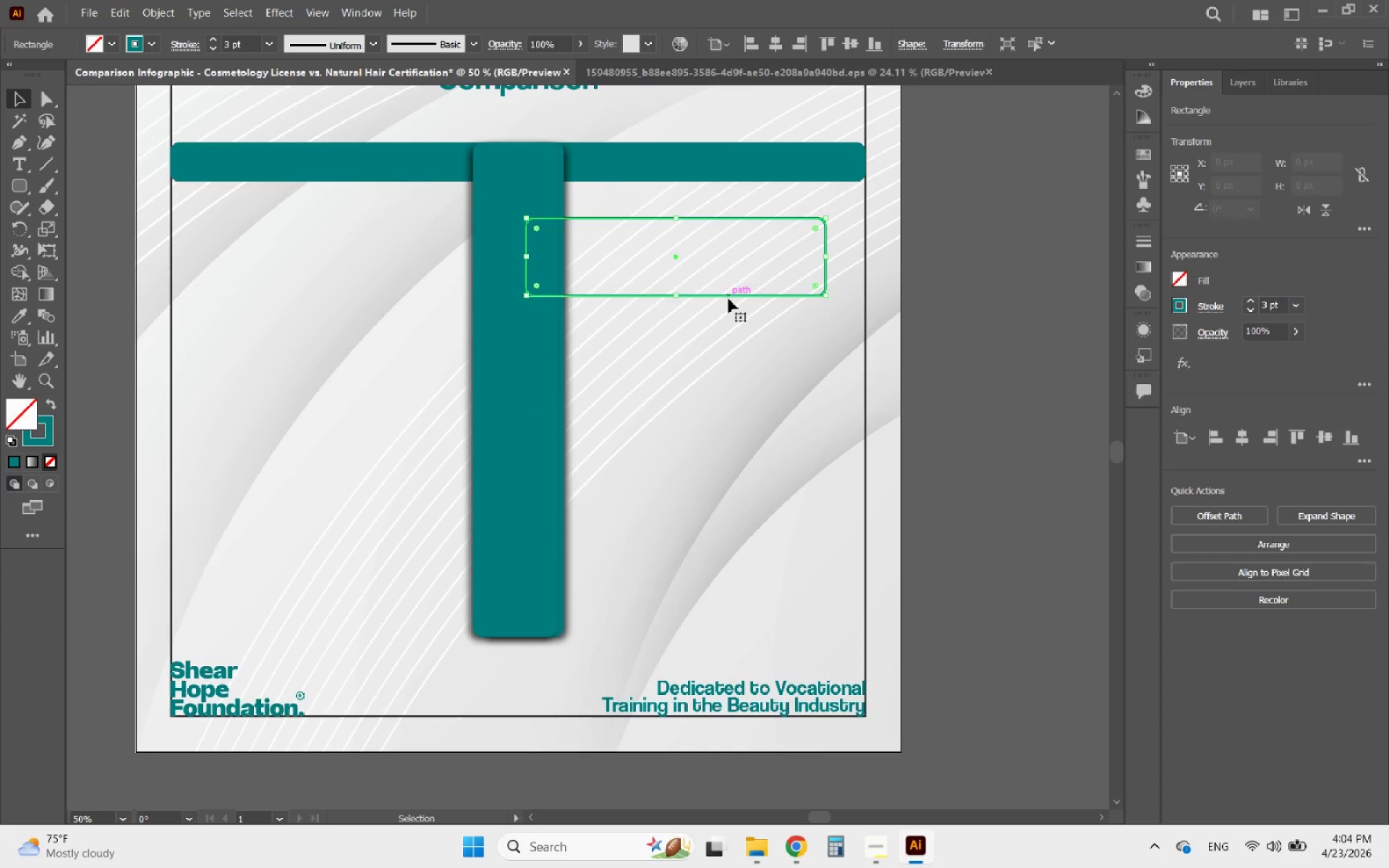 
key(ArrowUp)
 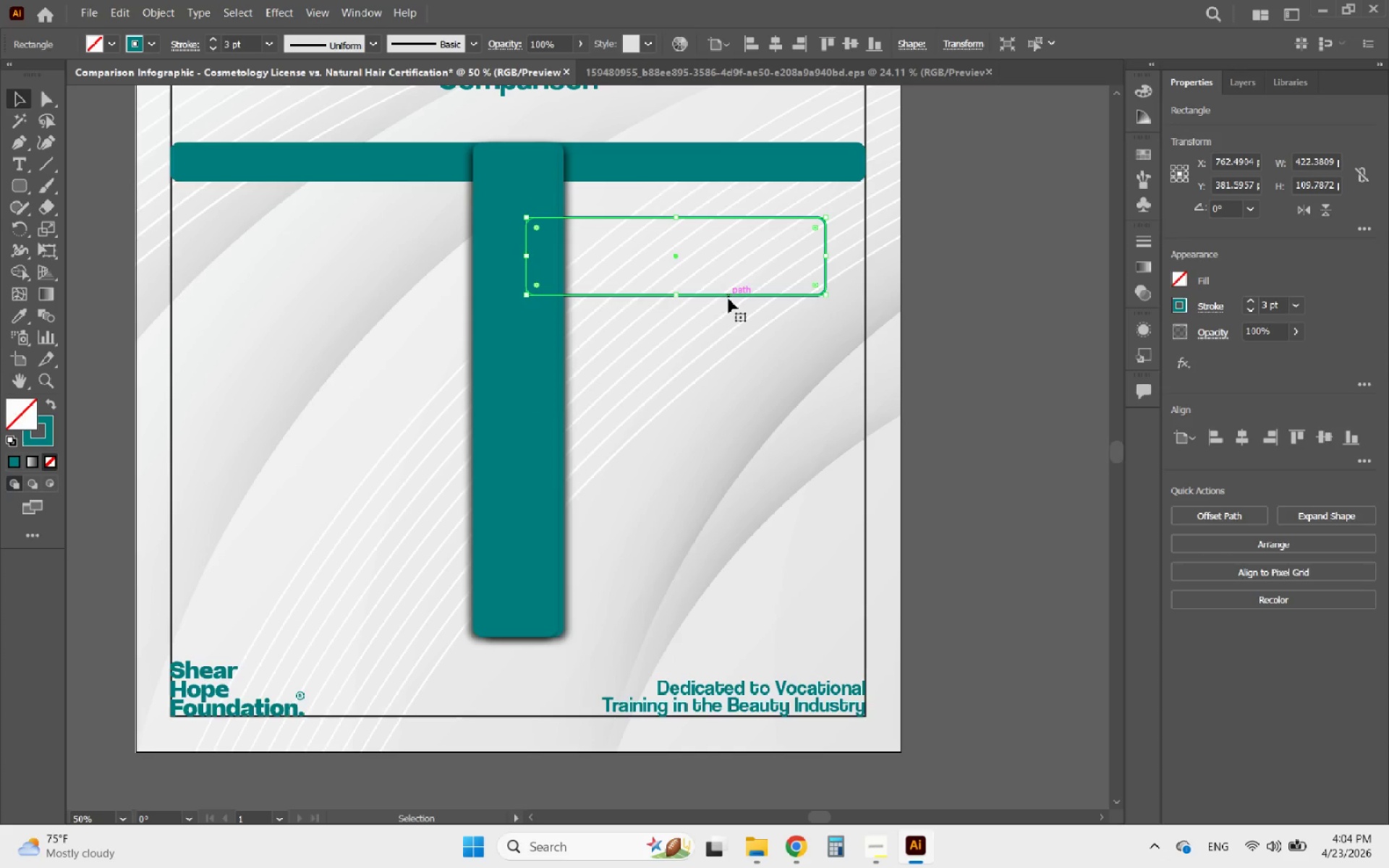 
hold_key(key=ArrowUp, duration=0.98)
 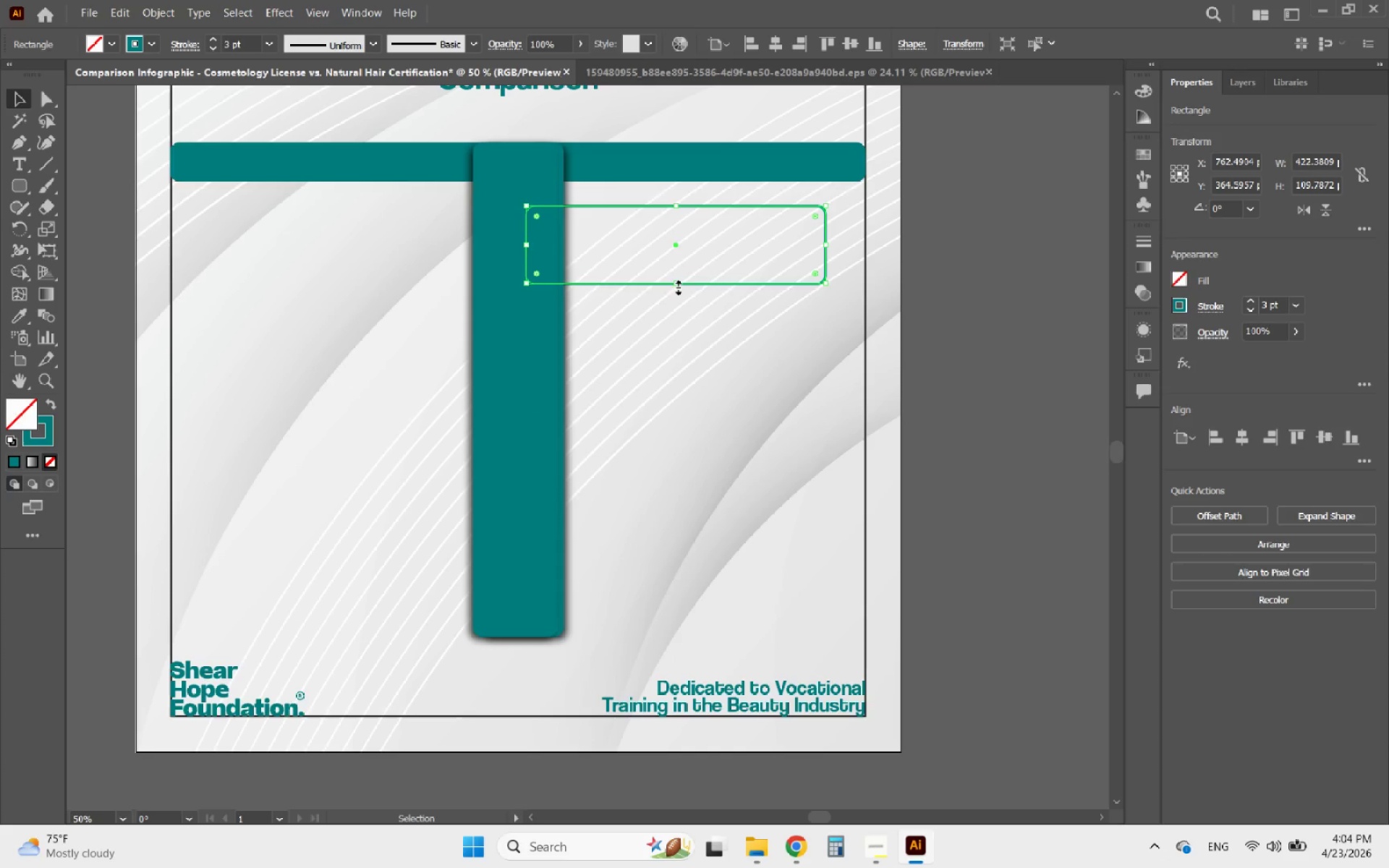 
left_click([678, 290])
 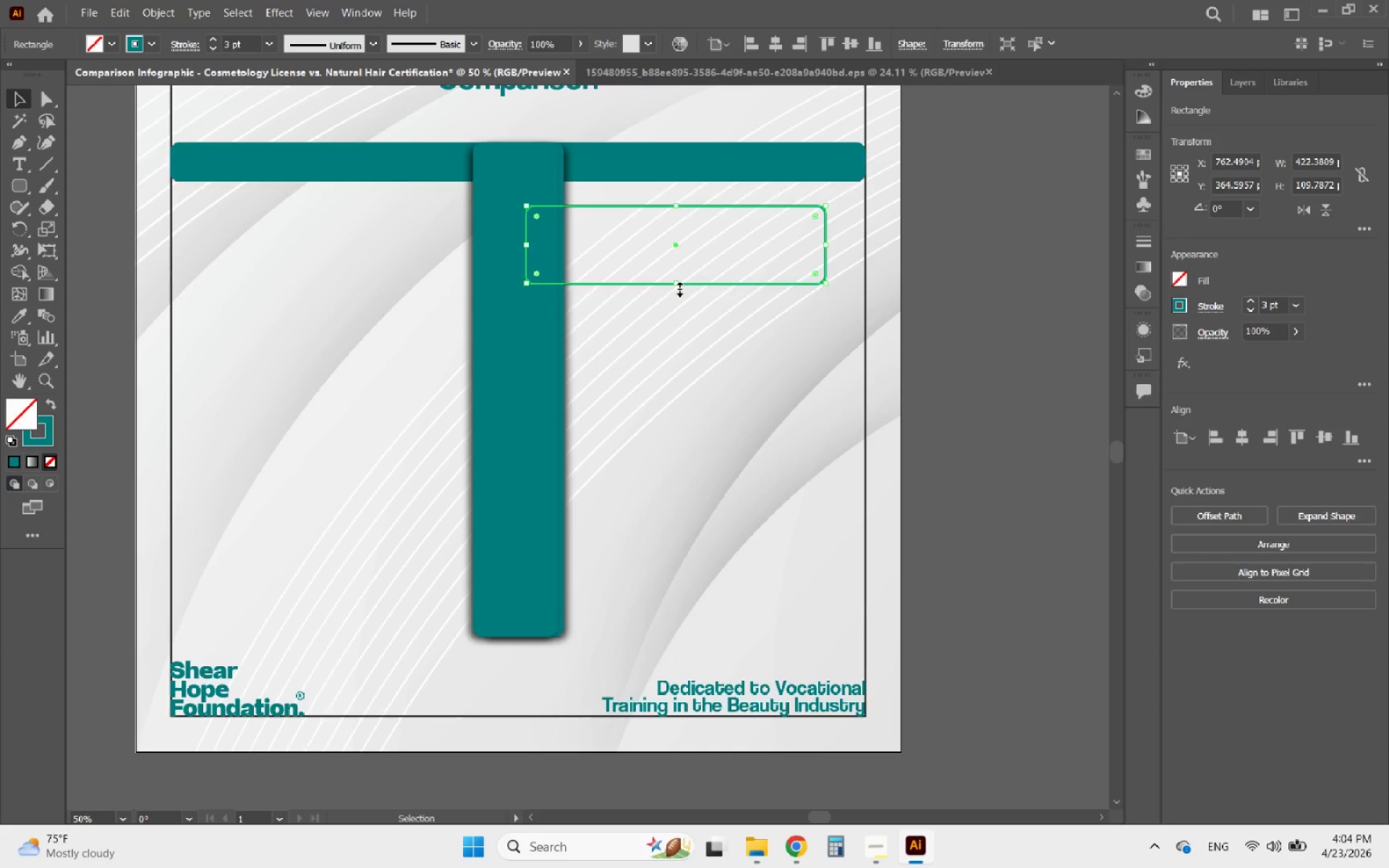 
left_click_drag(start_coordinate=[678, 287], to_coordinate=[689, 277])
 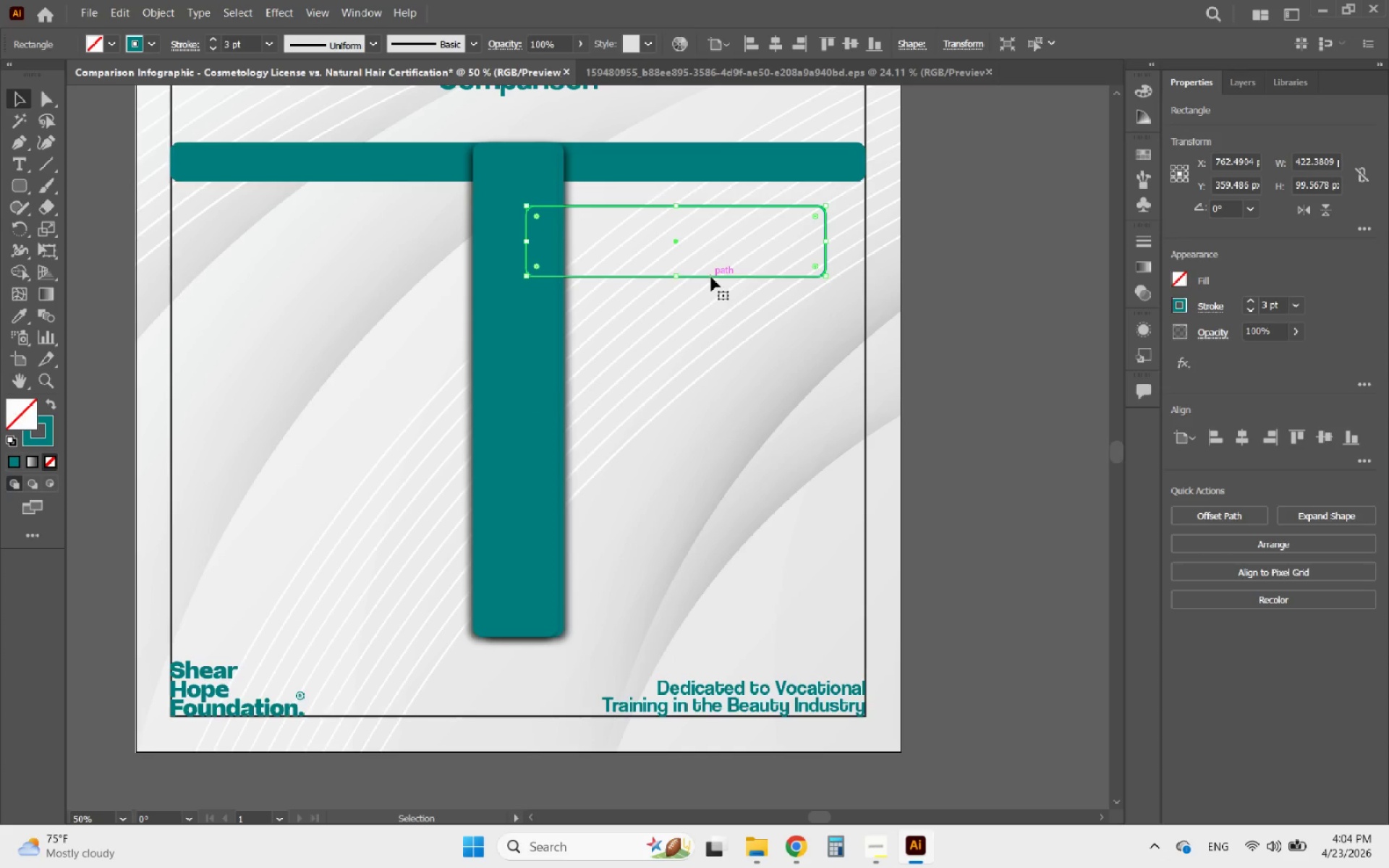 
hold_key(key=AltLeft, duration=1.66)
left_click_drag(start_coordinate=[711, 277], to_coordinate=[686, 359])
 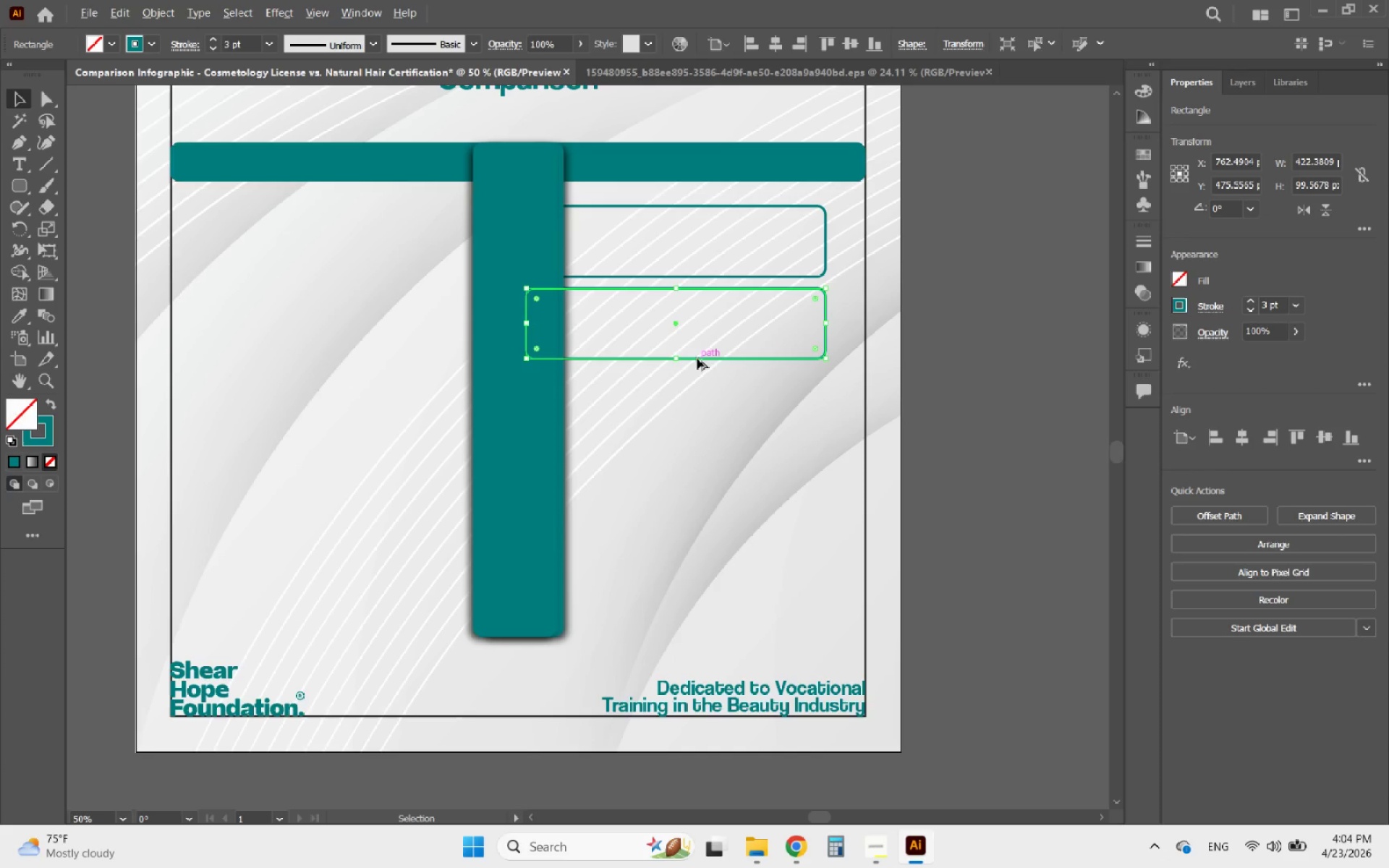 
hold_key(key=ShiftLeft, duration=1.38)
 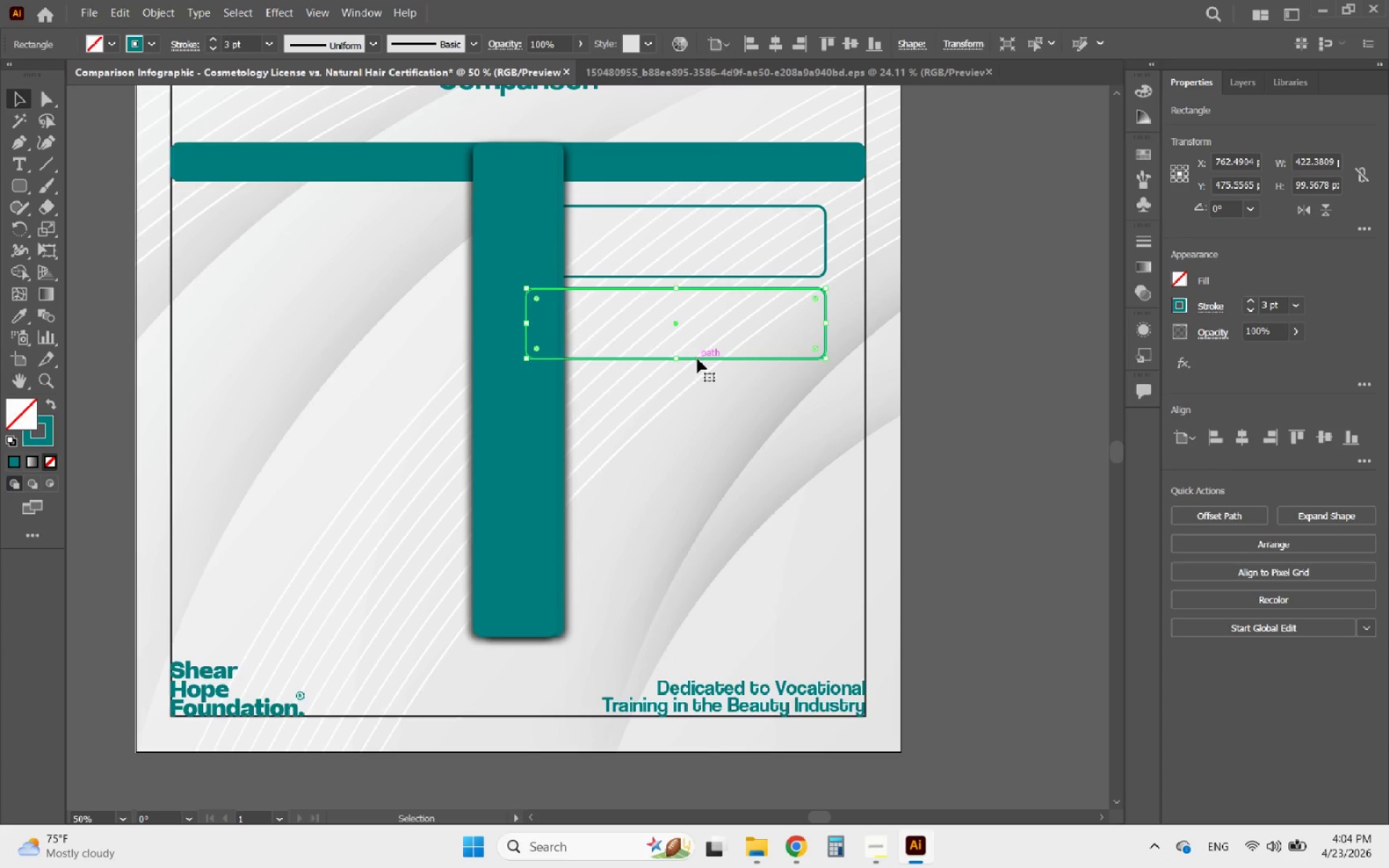 
hold_key(key=AltLeft, duration=1.22)
left_click_drag(start_coordinate=[697, 359], to_coordinate=[692, 435])
 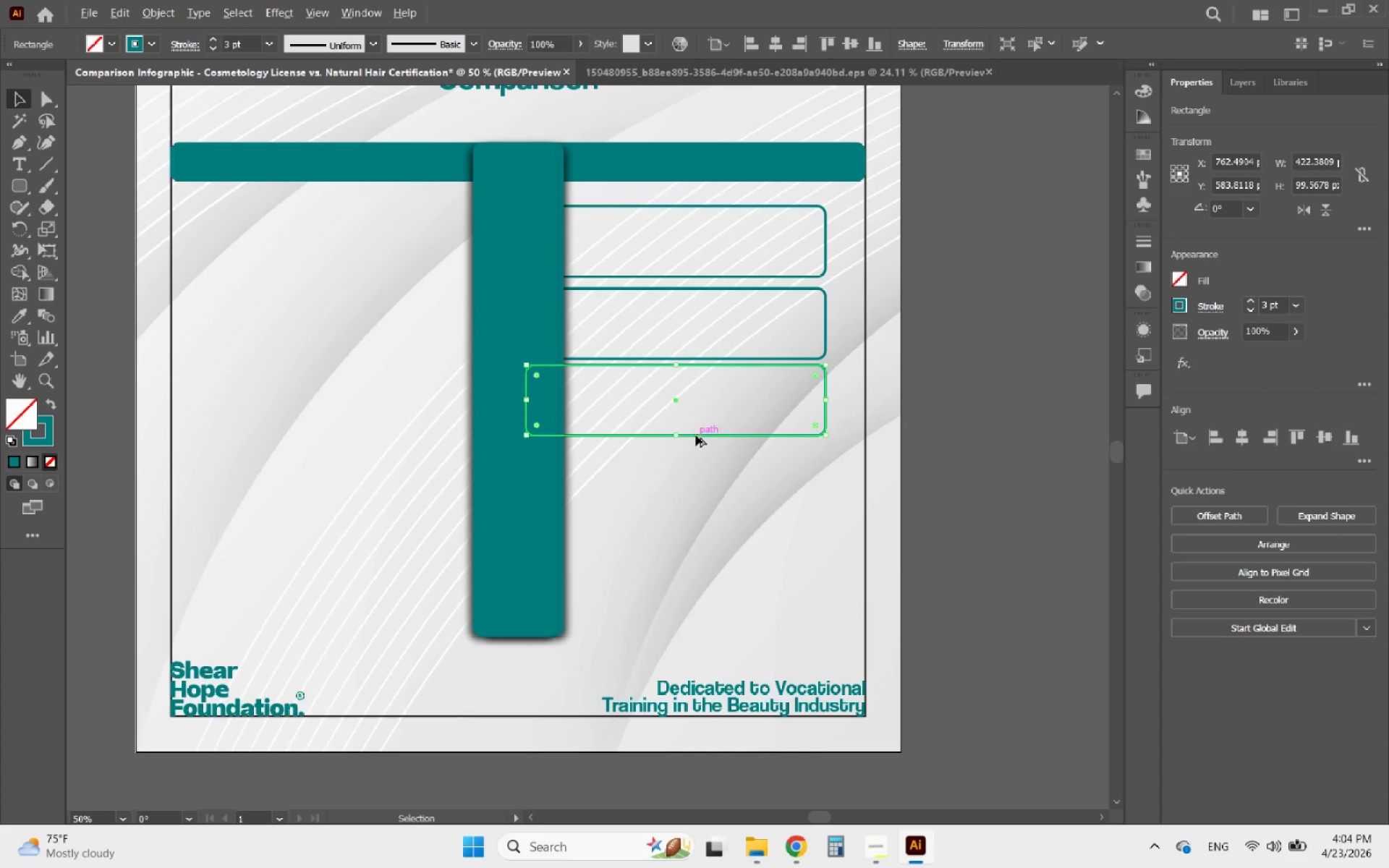 
hold_key(key=ShiftLeft, duration=0.91)
 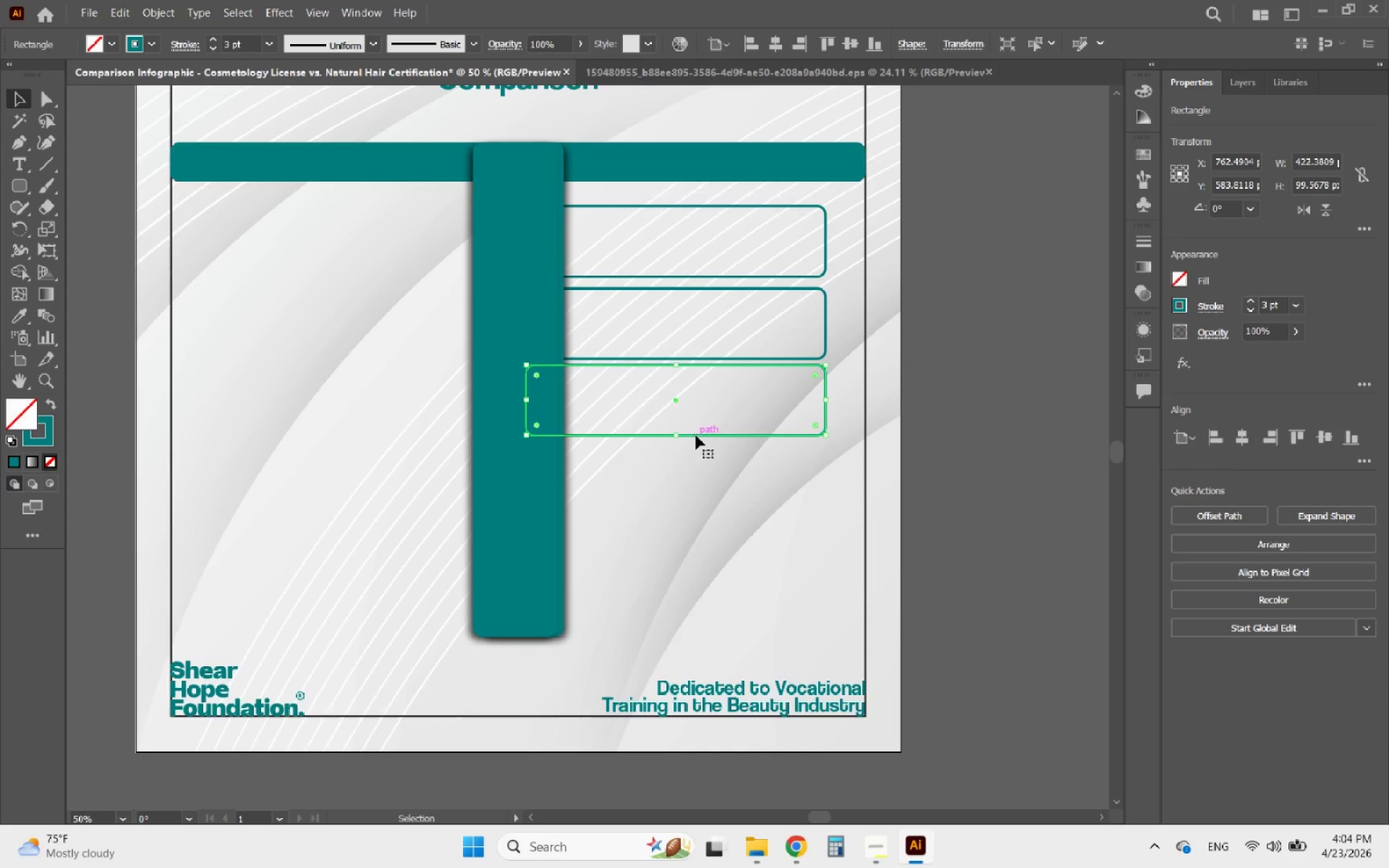 
hold_key(key=AltLeft, duration=4.89)
left_click_drag(start_coordinate=[696, 435], to_coordinate=[704, 637])
 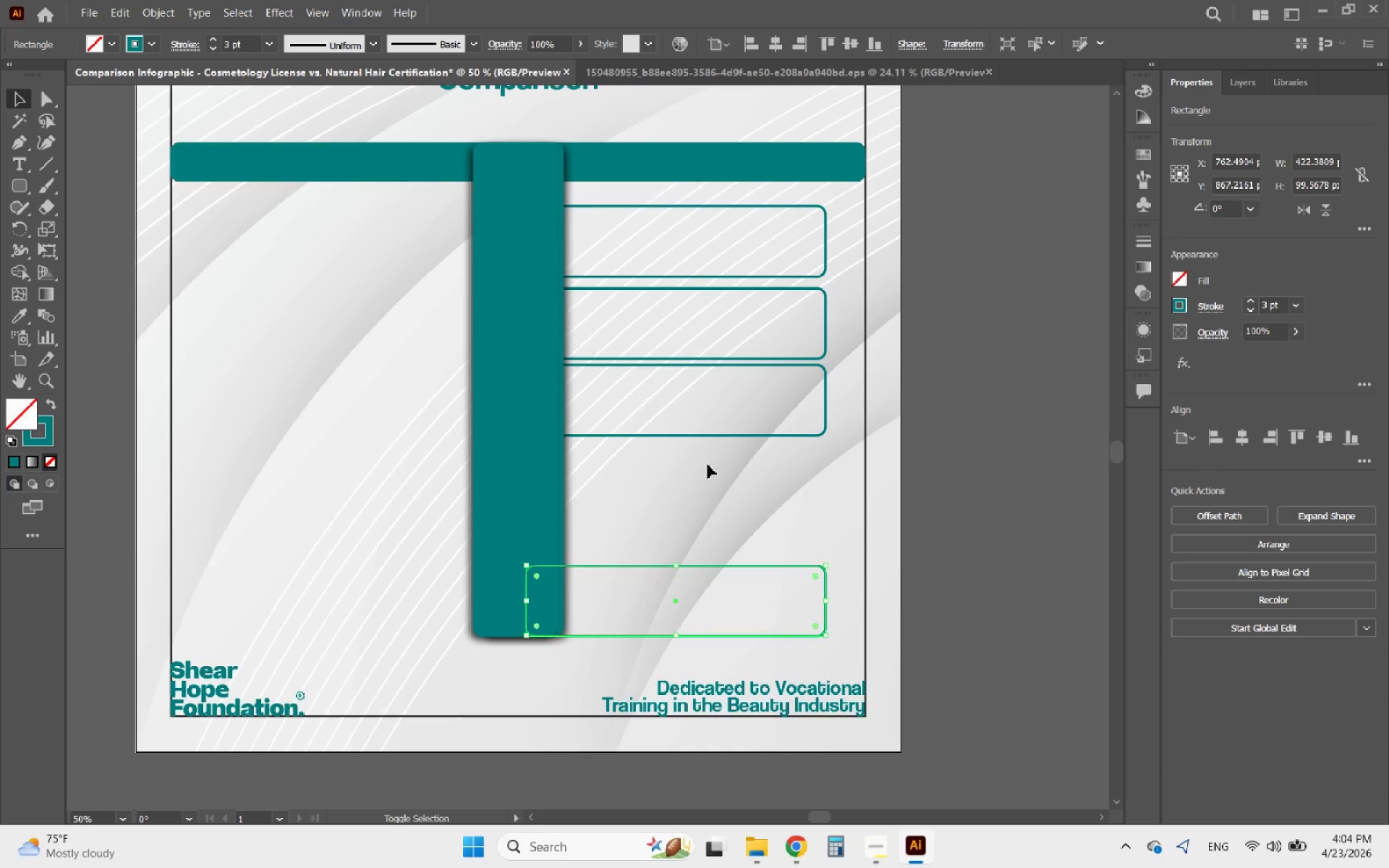 
hold_key(key=ShiftLeft, duration=4.17)
 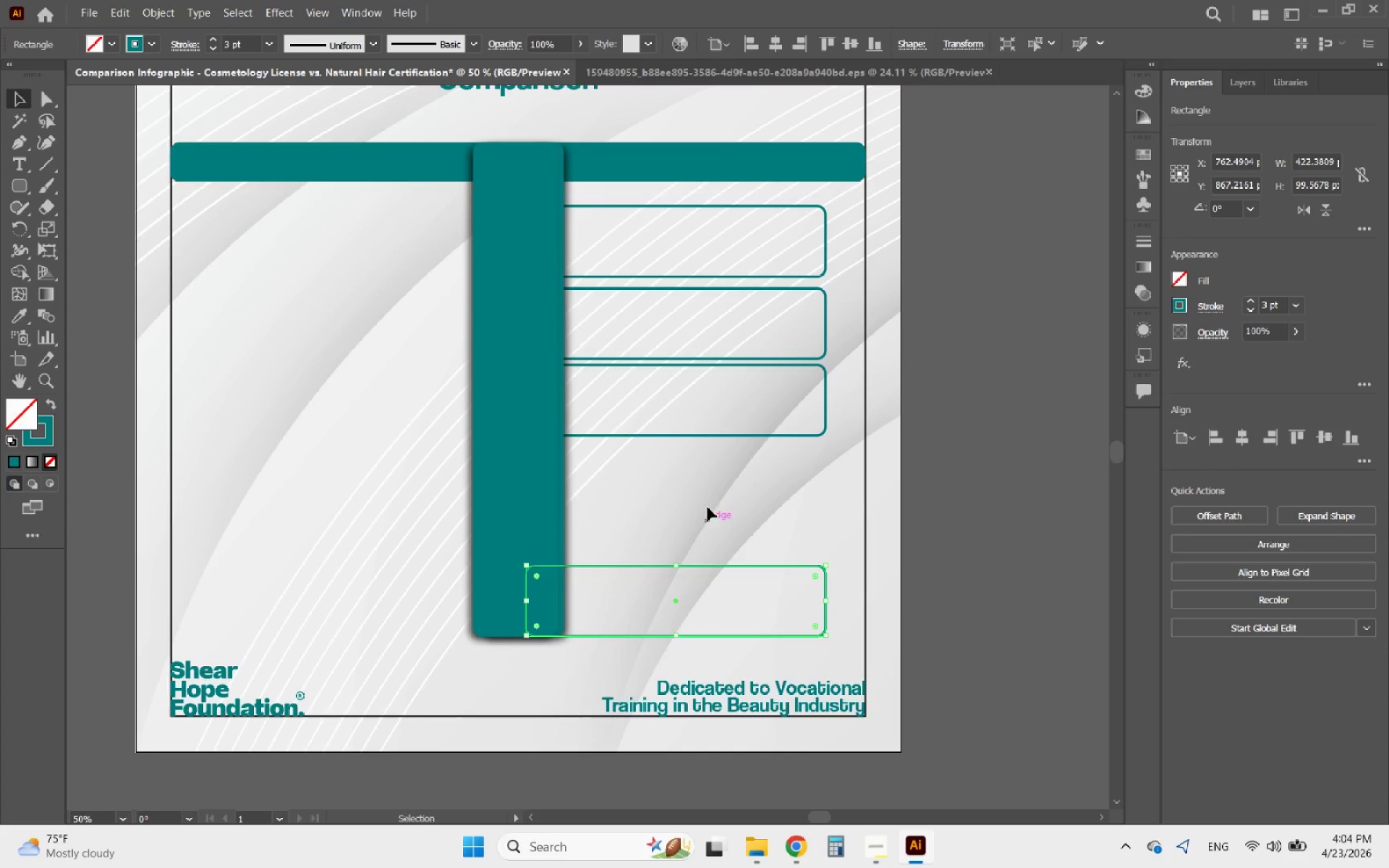 
hold_key(key=ShiftLeft, duration=1.05)
 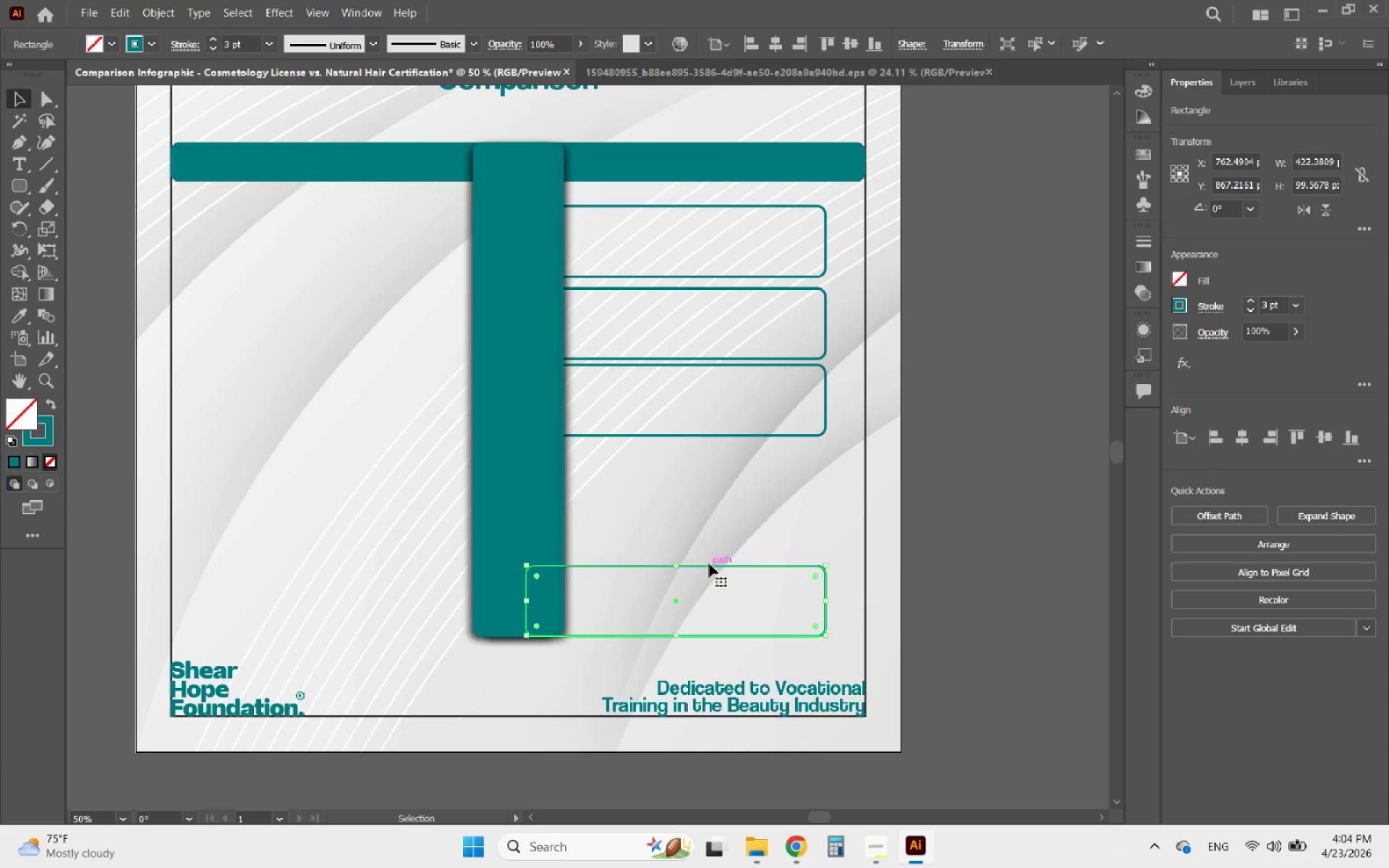 
hold_key(key=ShiftLeft, duration=5.58)
left_click([693, 433])
 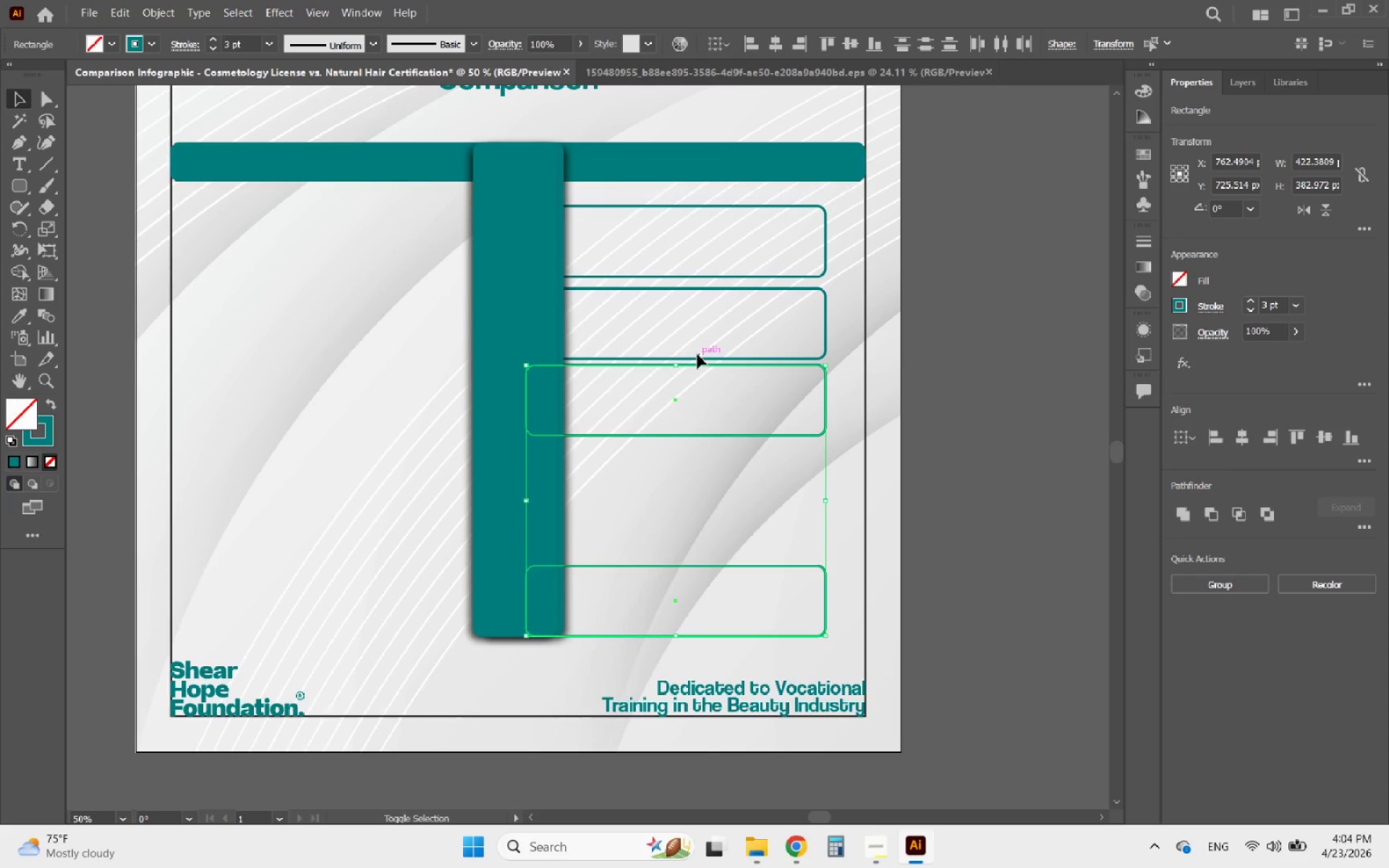 
left_click([689, 357])
 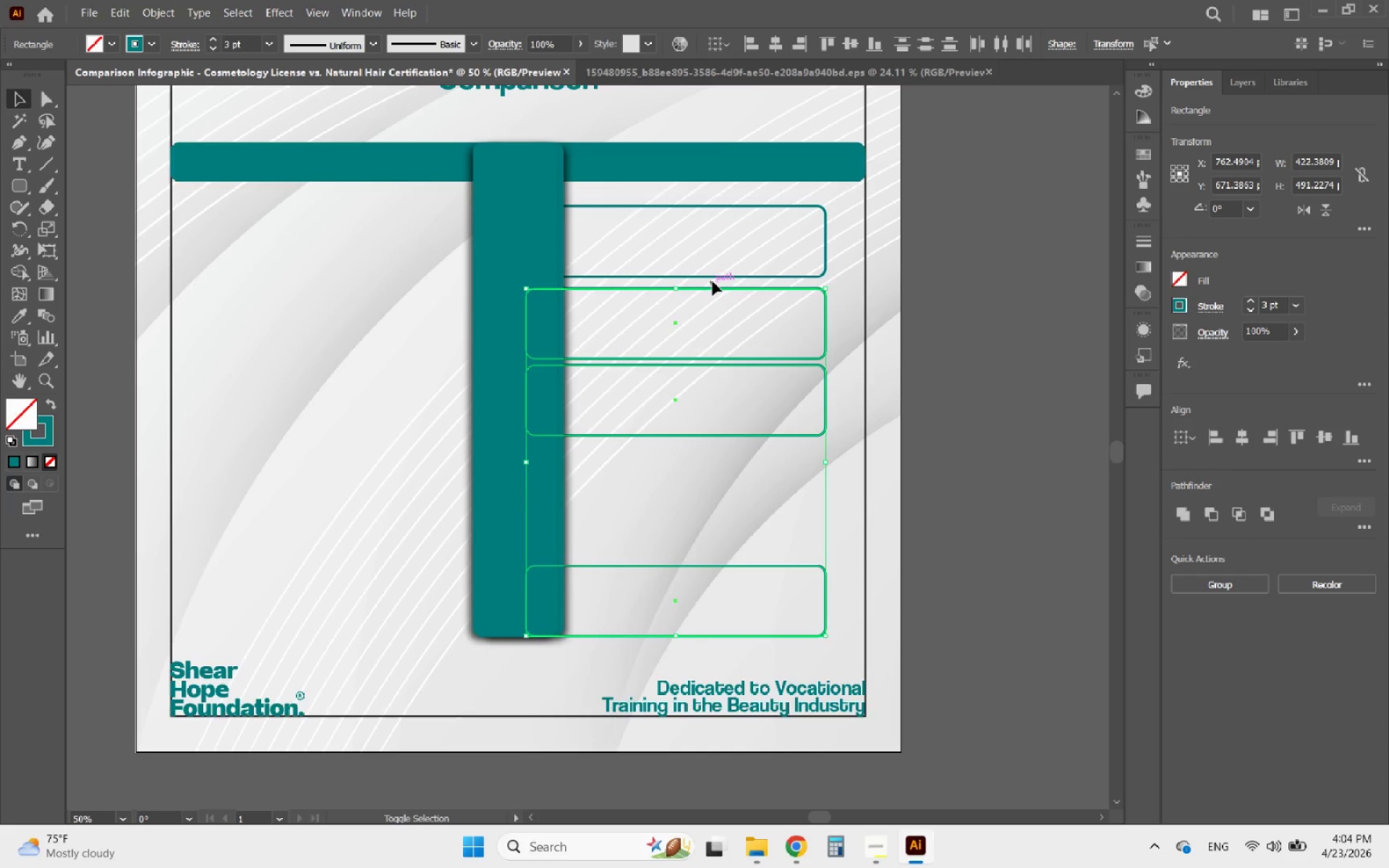 
left_click([715, 279])
 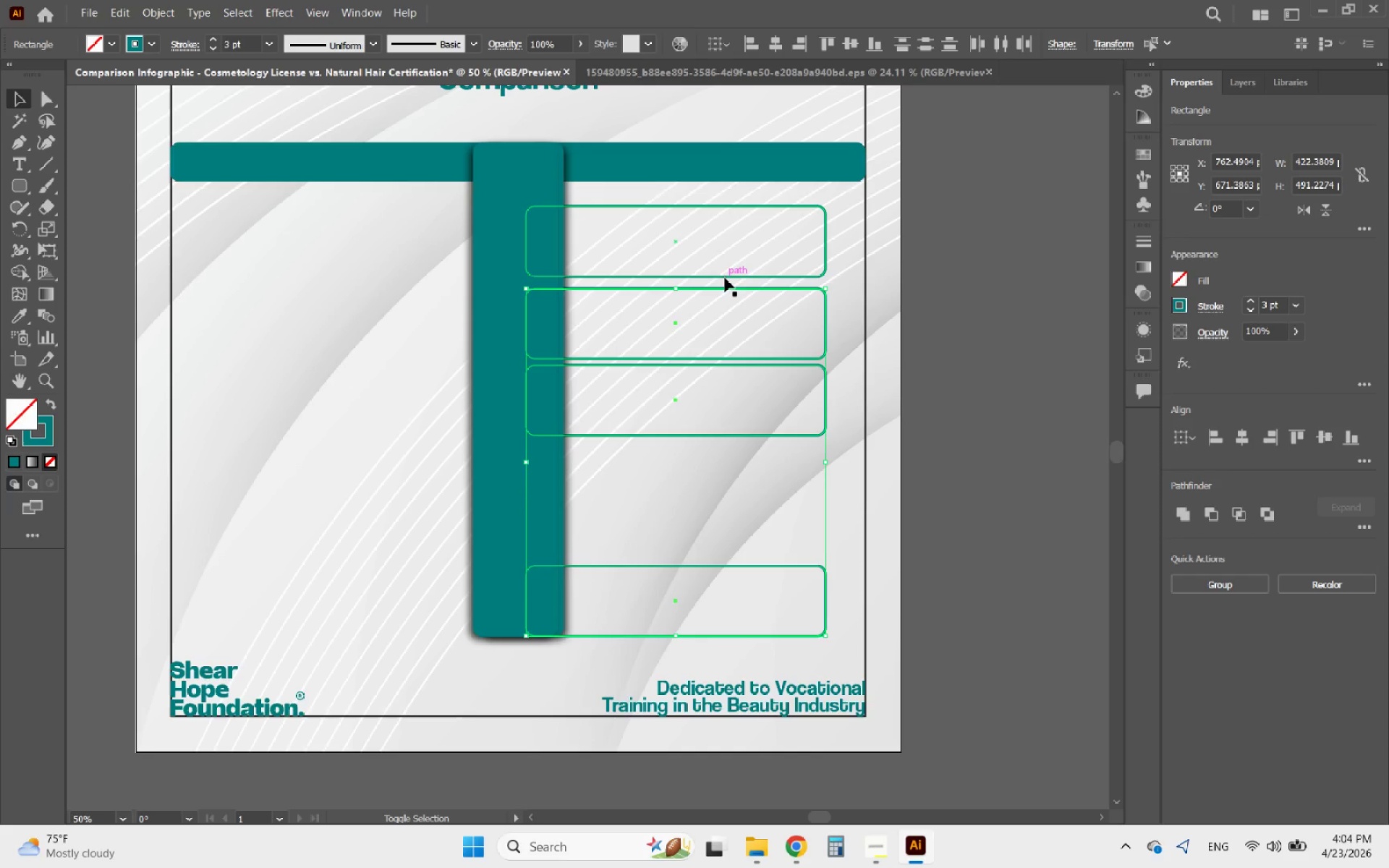 
left_click([725, 278])
 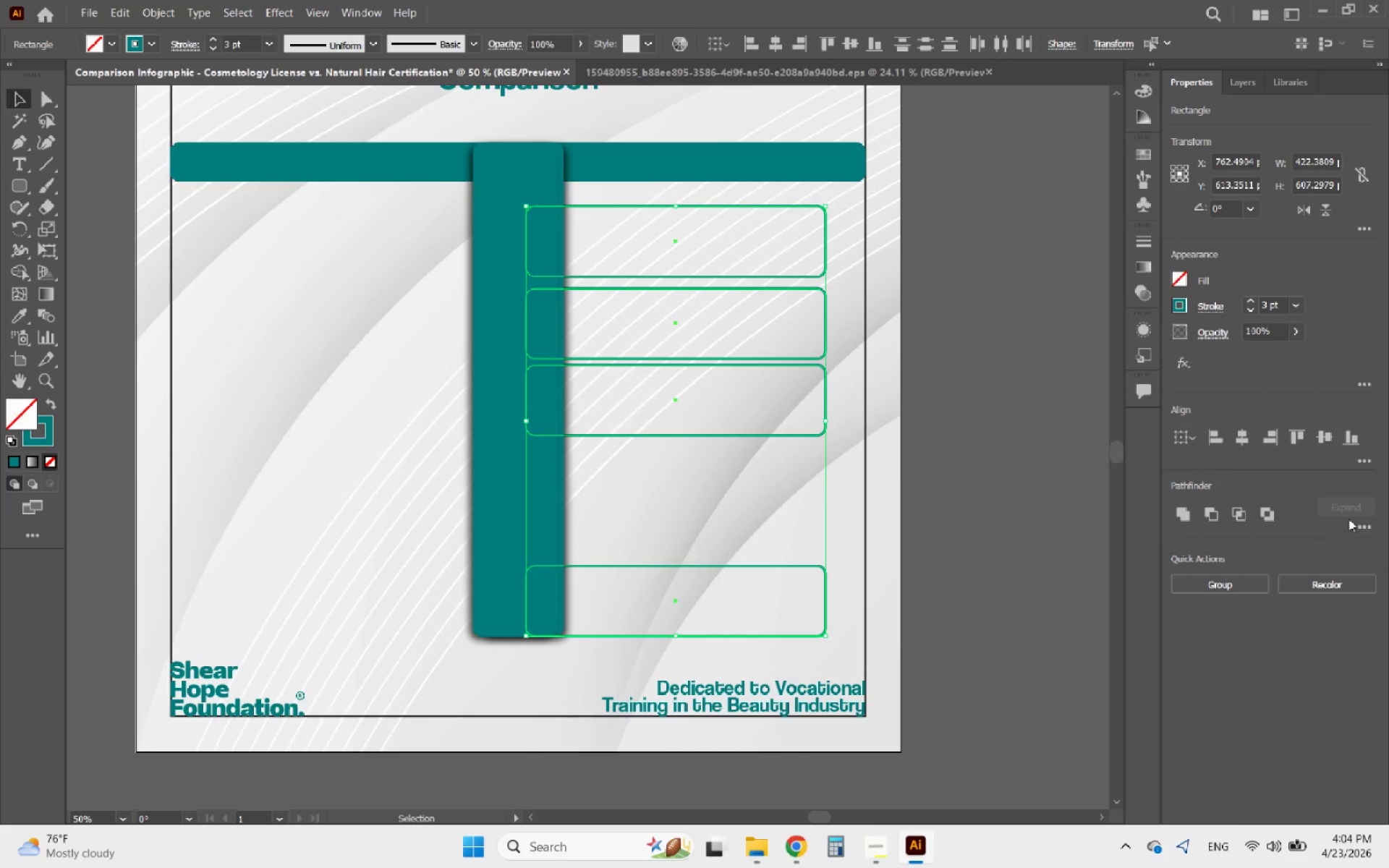 
left_click([1356, 457])
 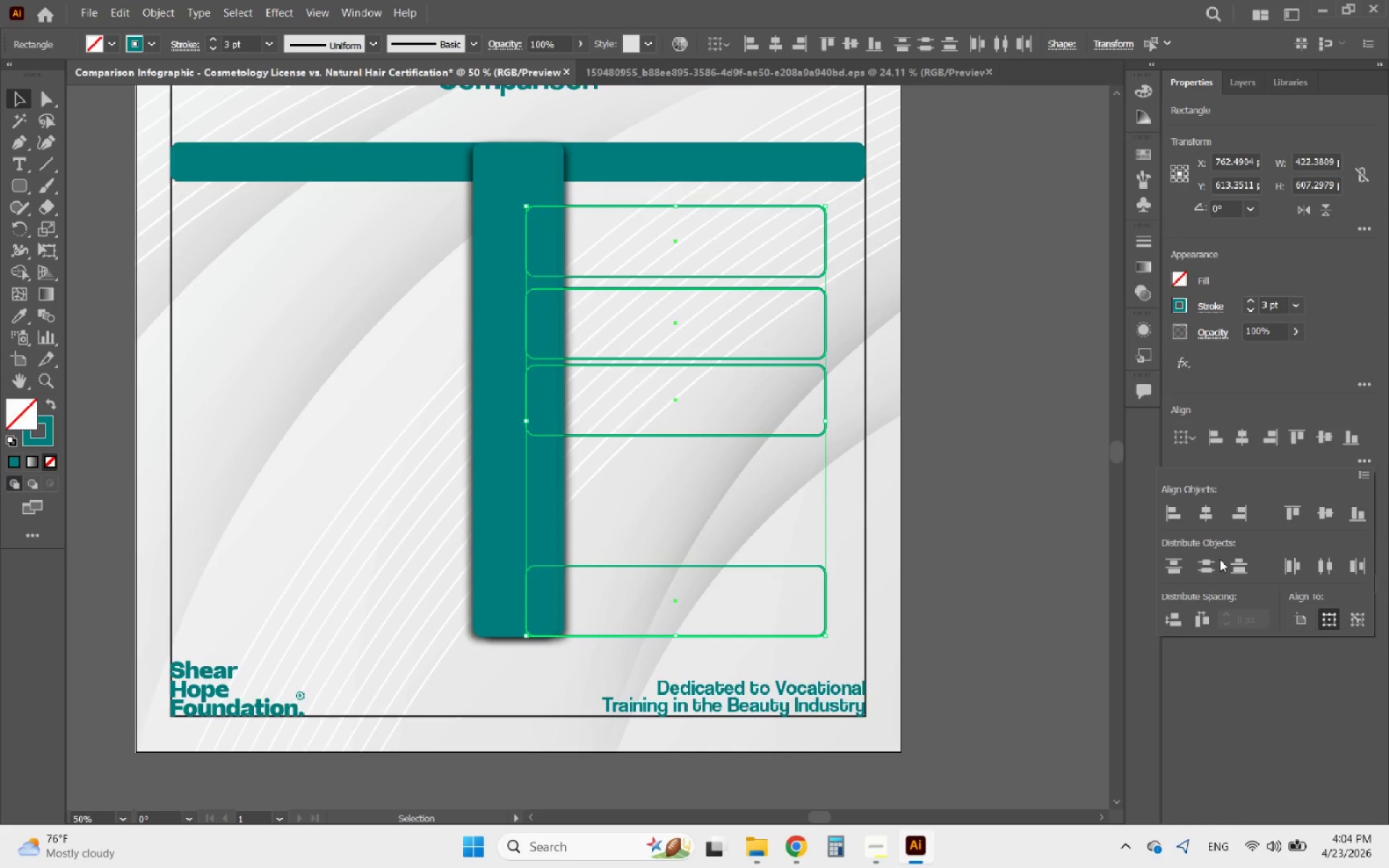 
left_click([1211, 566])
 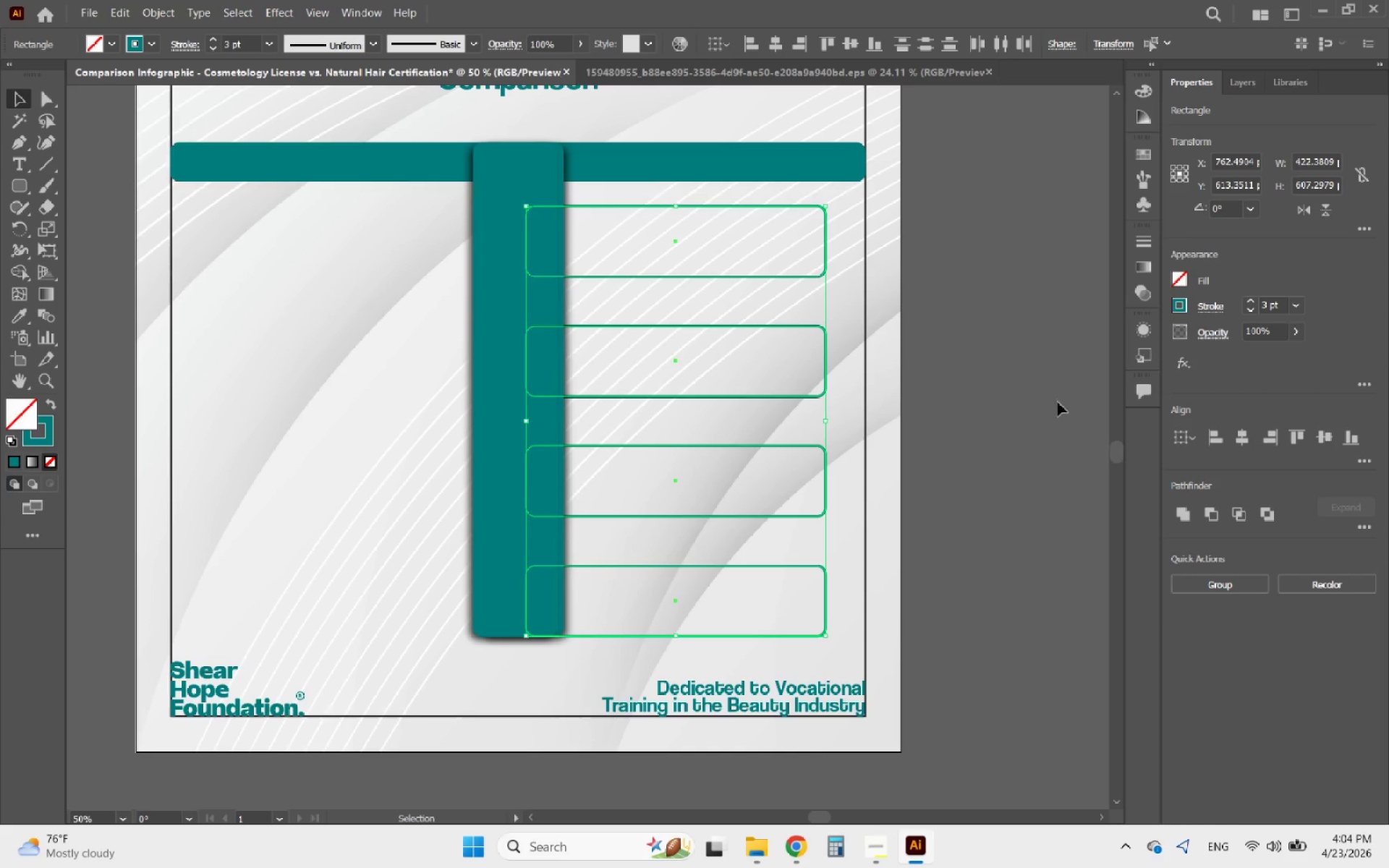 
double_click([1011, 407])
 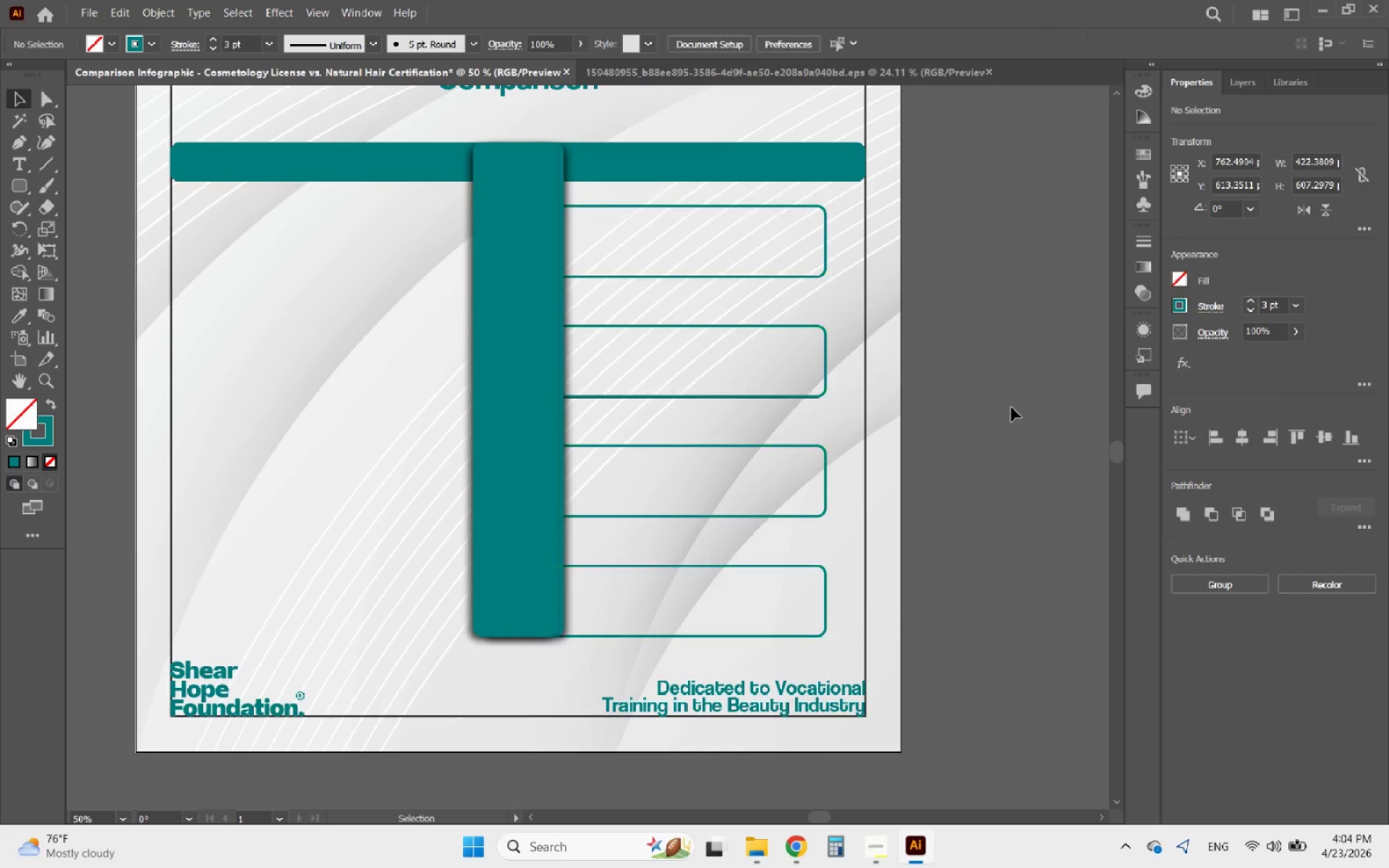 
hold_key(key=AltLeft, duration=1.58)
scroll: coordinate [956, 430], scroll_direction: down, amount: 3.0
 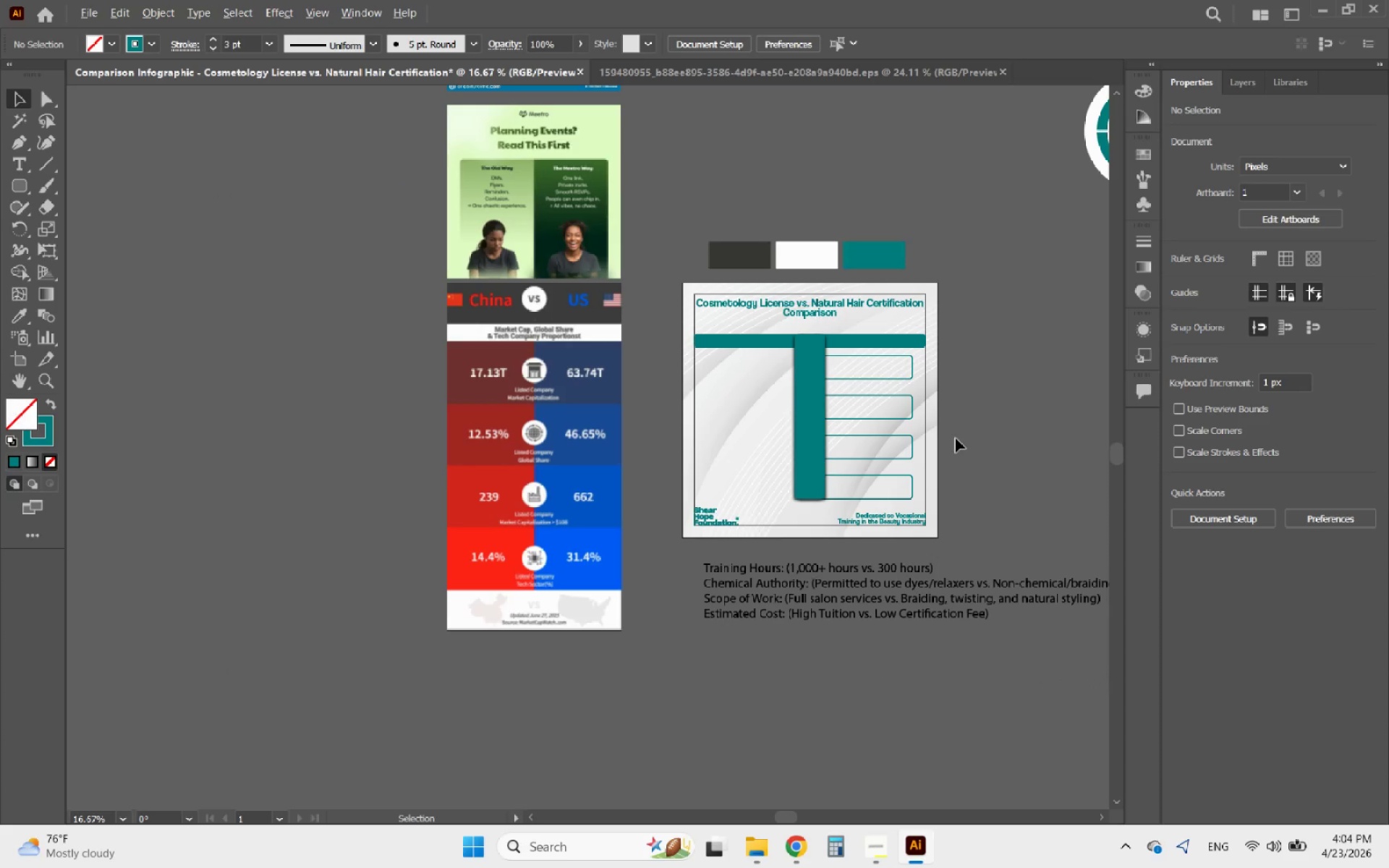 
scroll: coordinate [895, 401], scroll_direction: up, amount: 3.0
 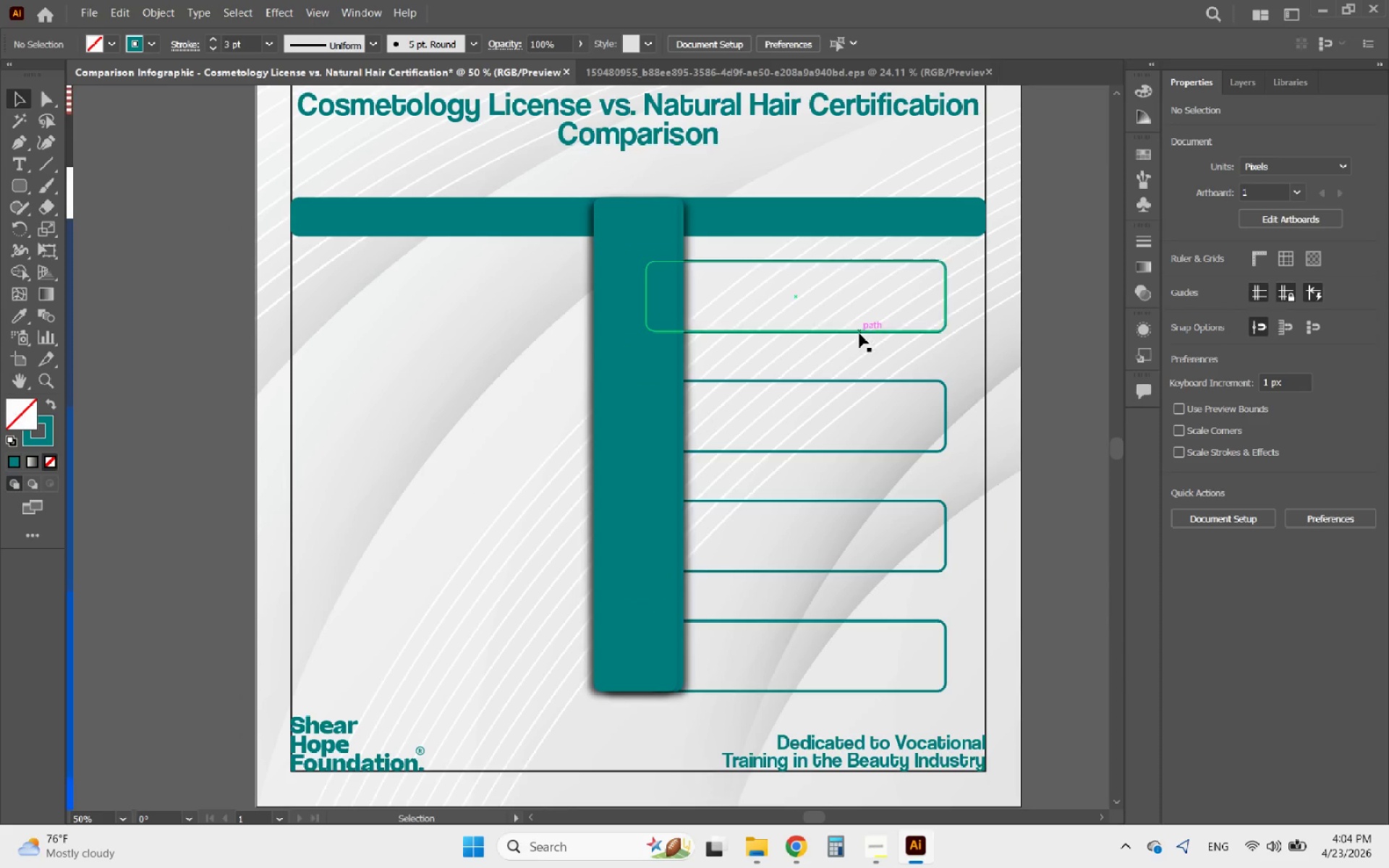 
left_click([856, 331])
 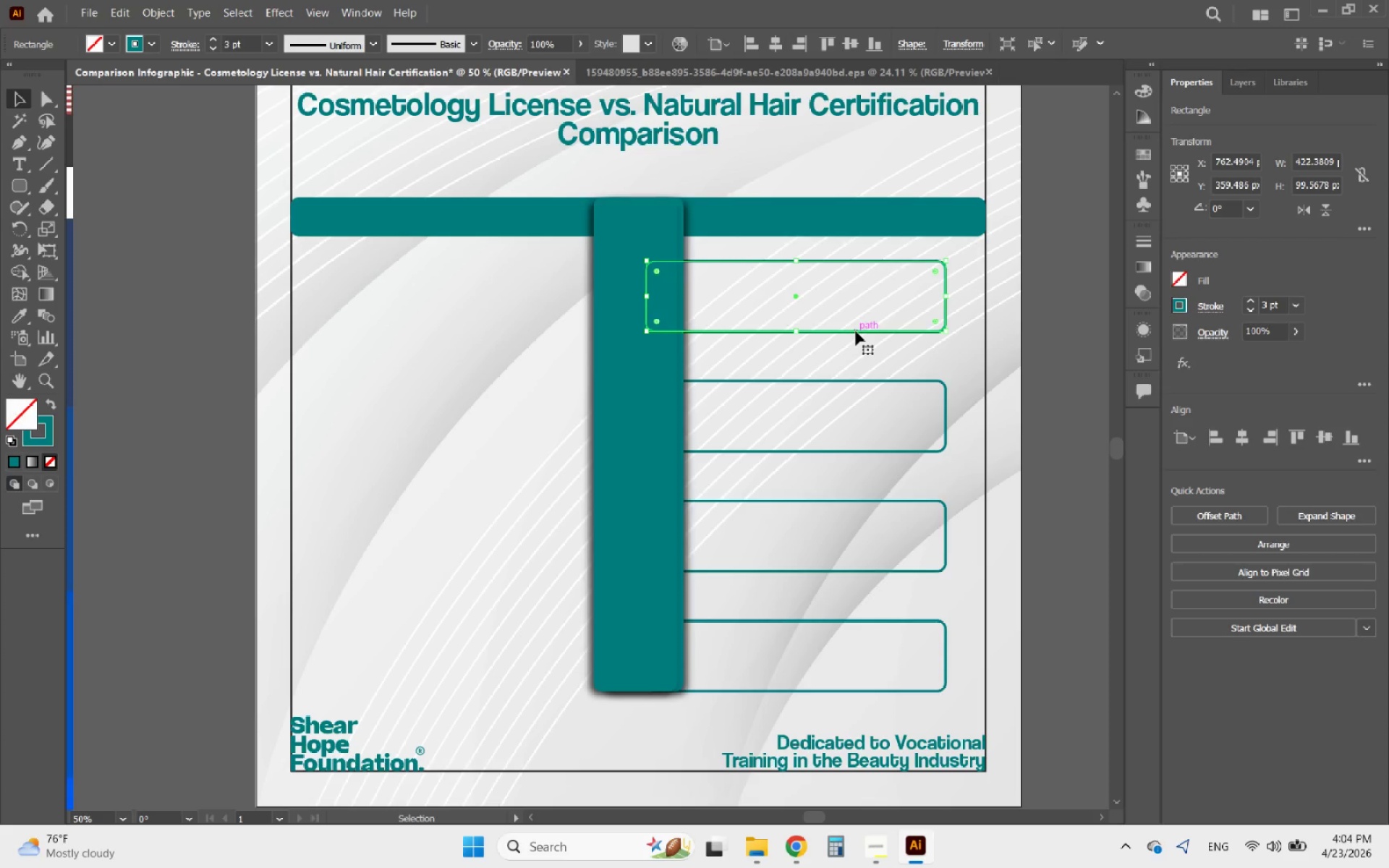 
key(ArrowDown)
 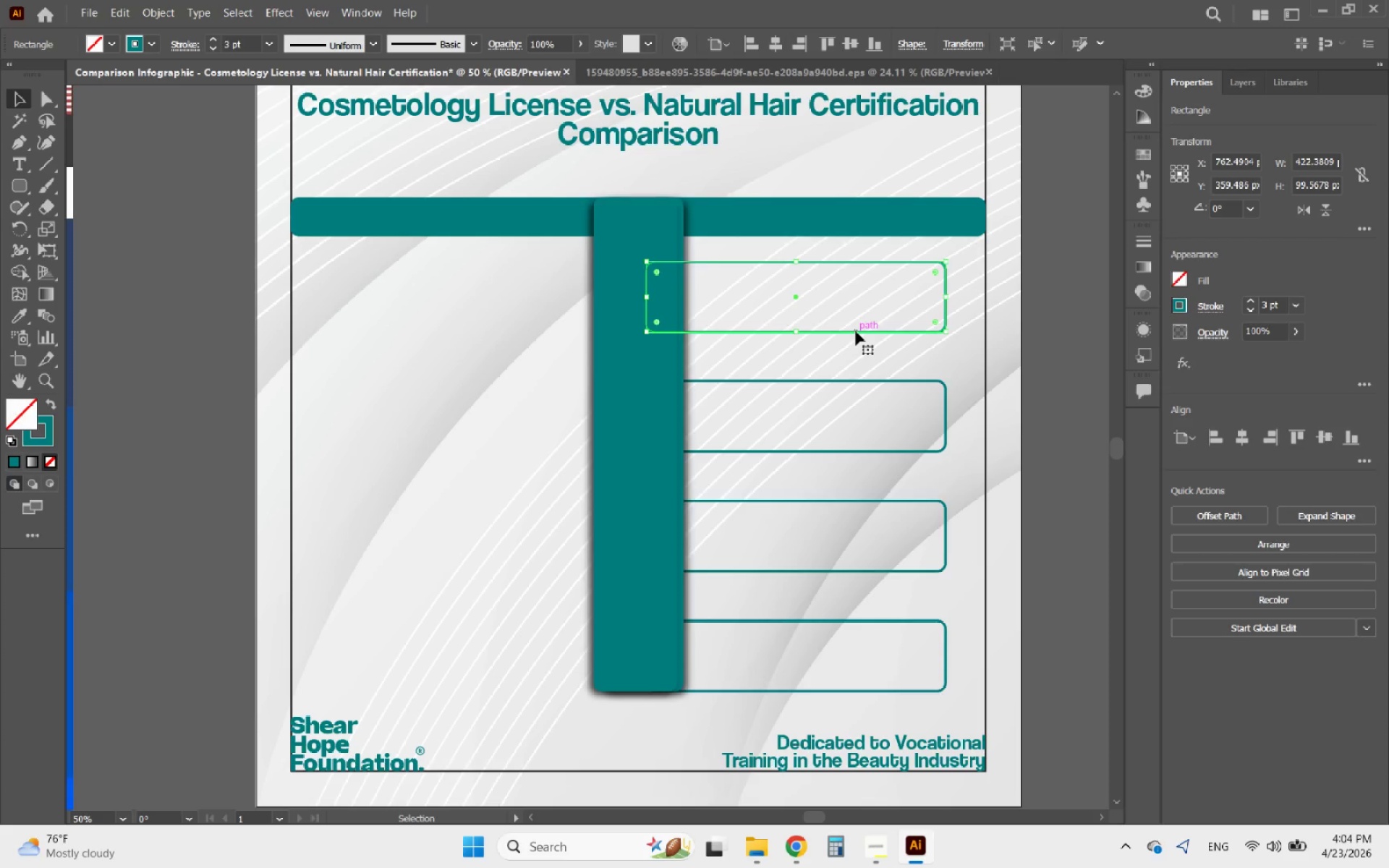 
key(ArrowDown)
 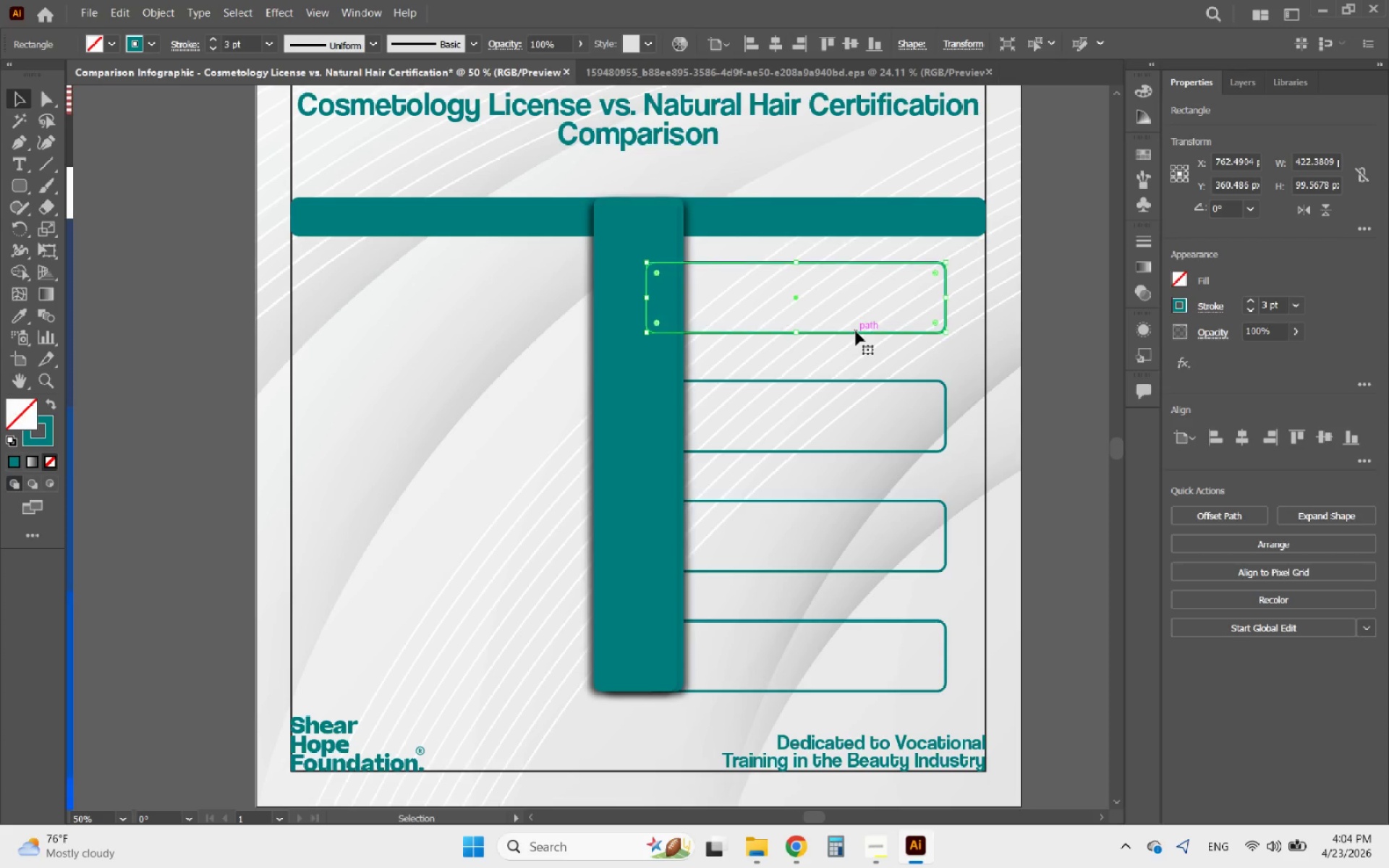 
key(ArrowDown)
 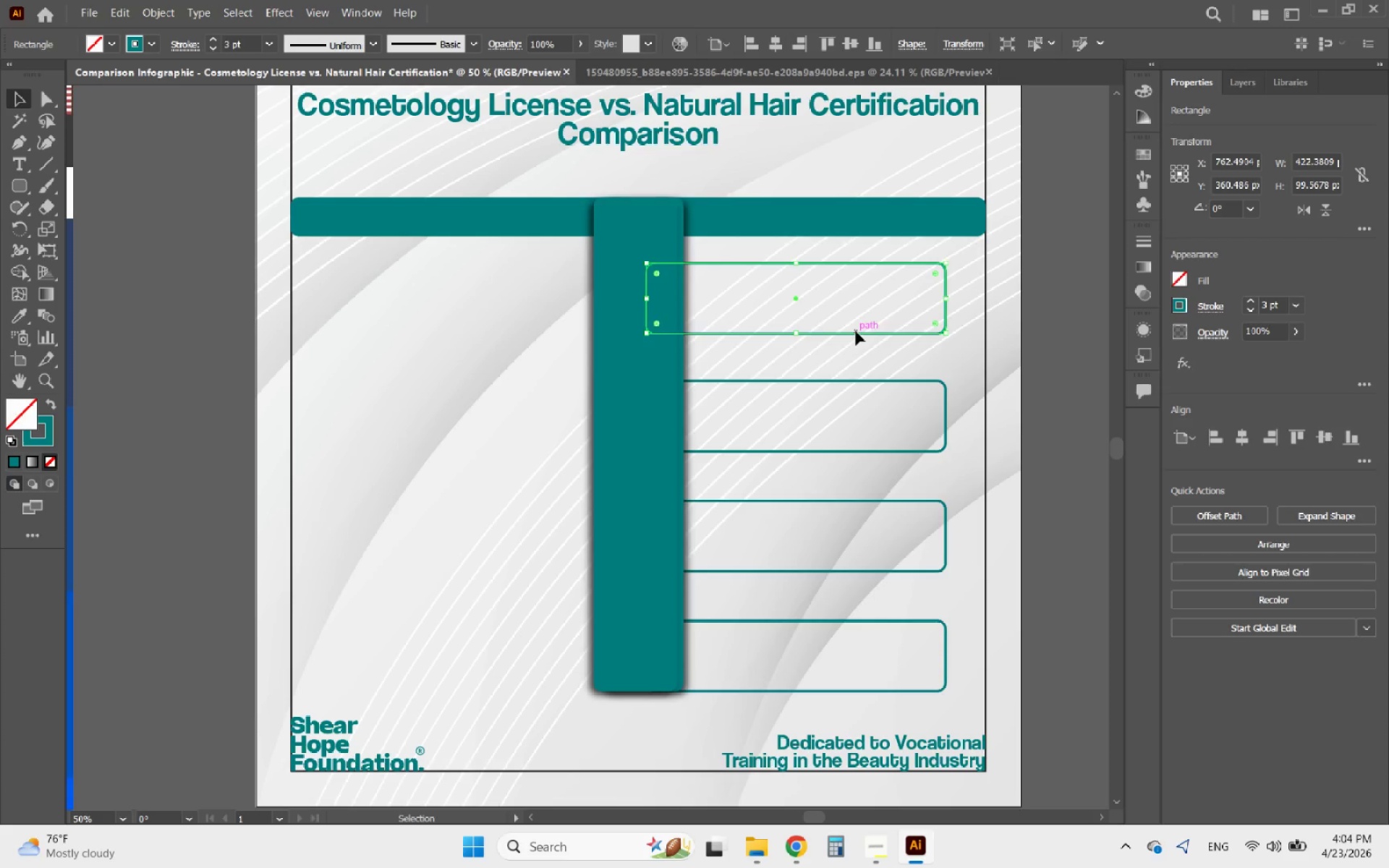 
hold_key(key=ArrowDown, duration=0.69)
 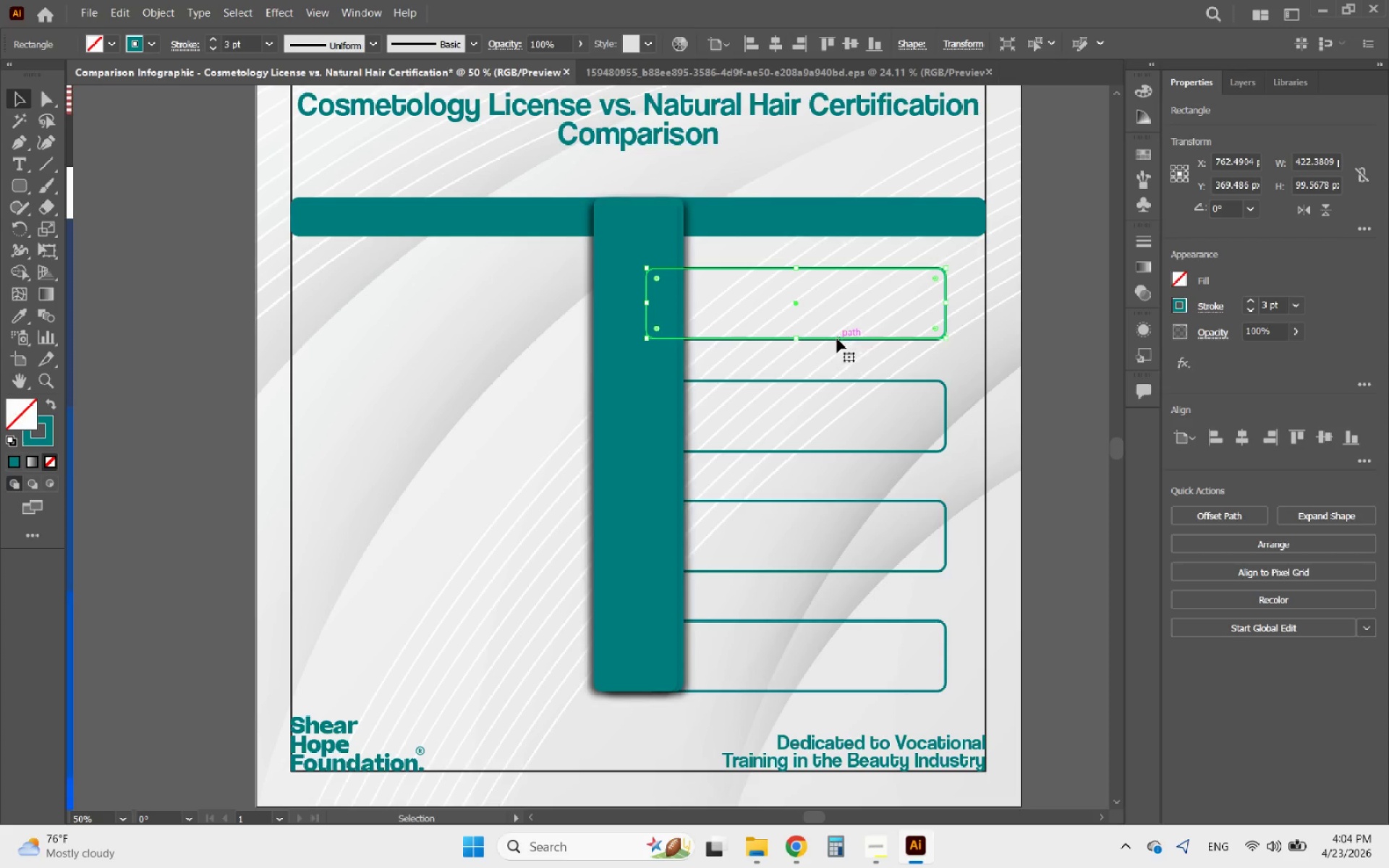 
key(ArrowDown)
 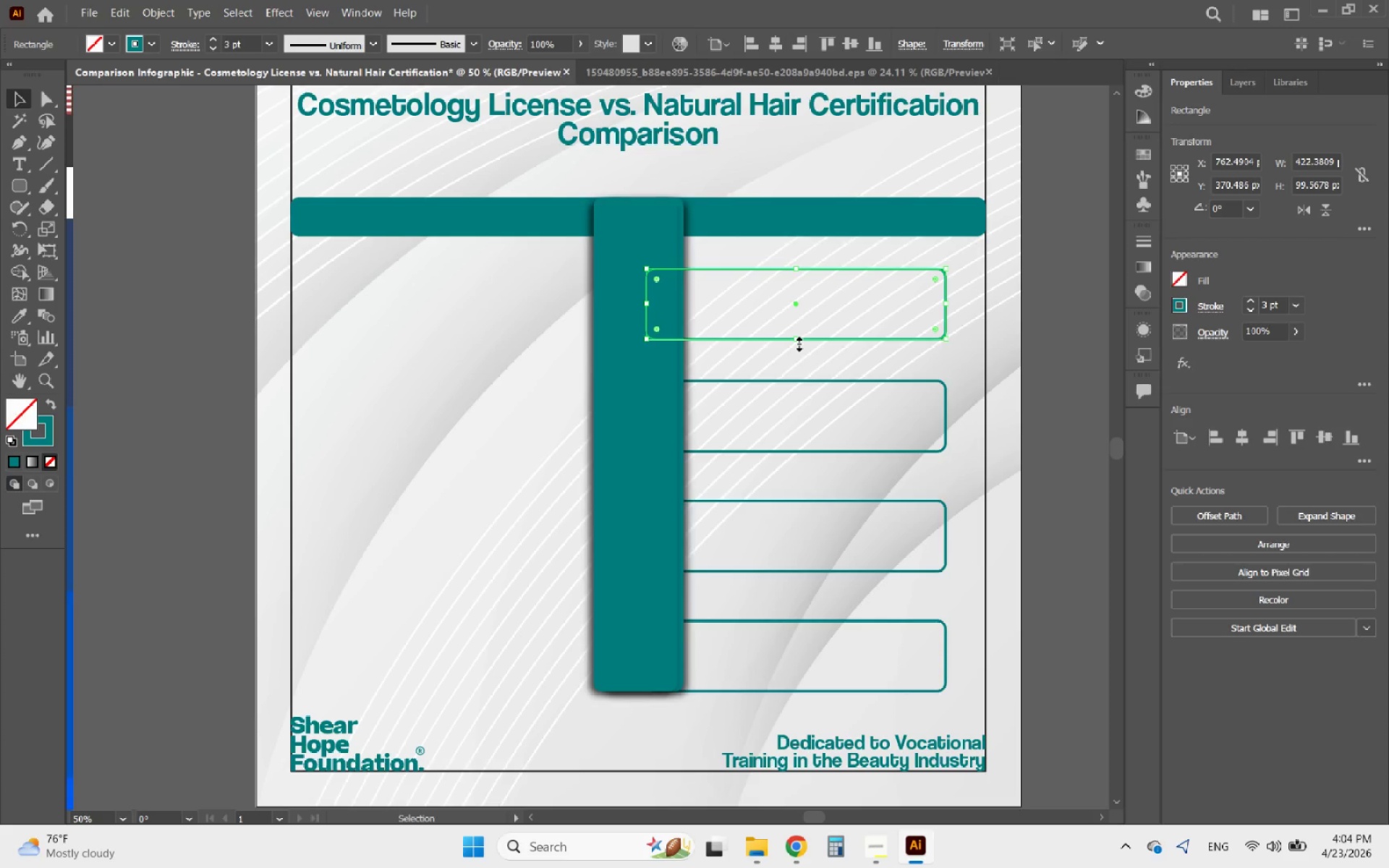 
left_click_drag(start_coordinate=[797, 342], to_coordinate=[776, 350])
 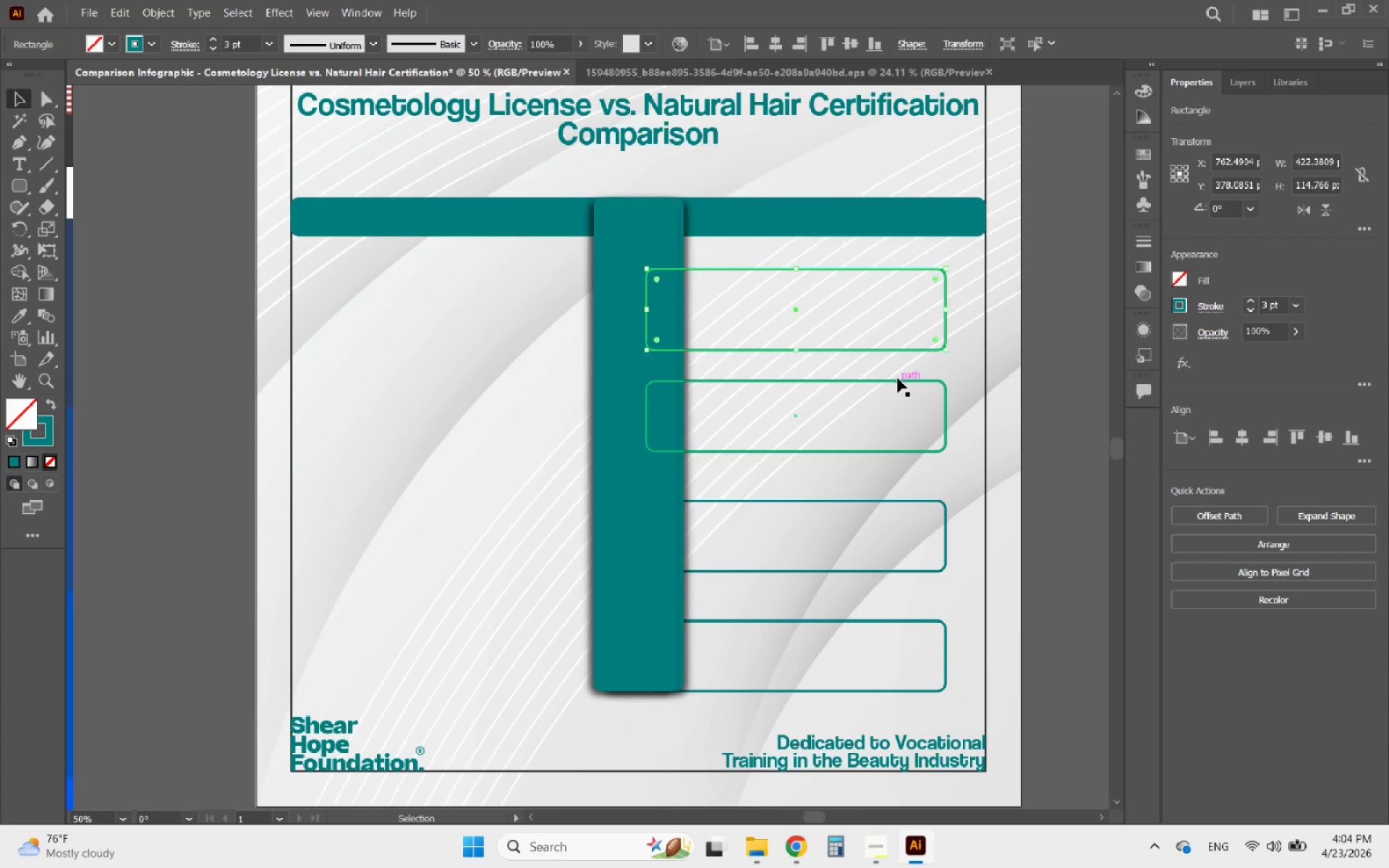 
left_click([898, 378])
 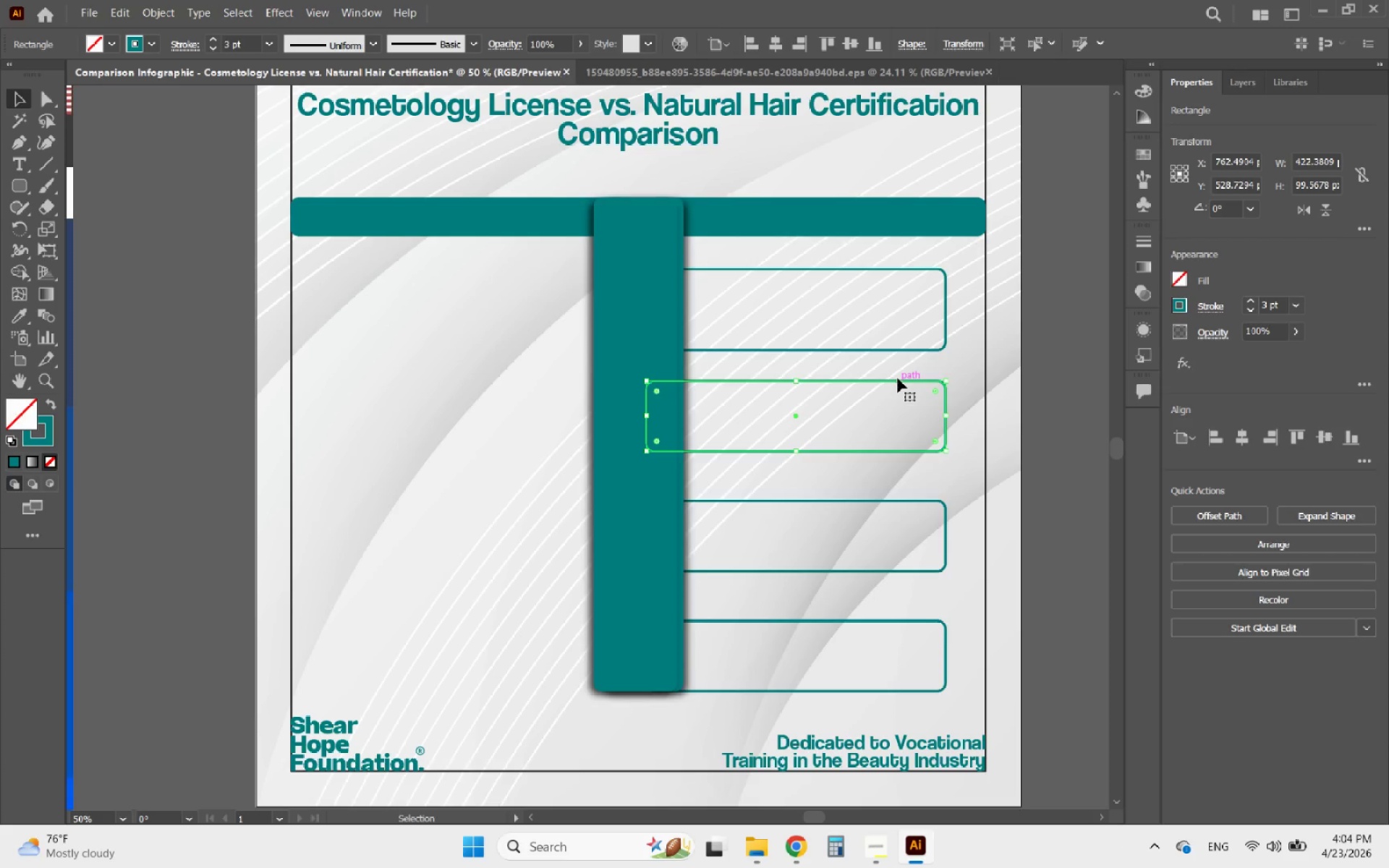 
key(Delete)
 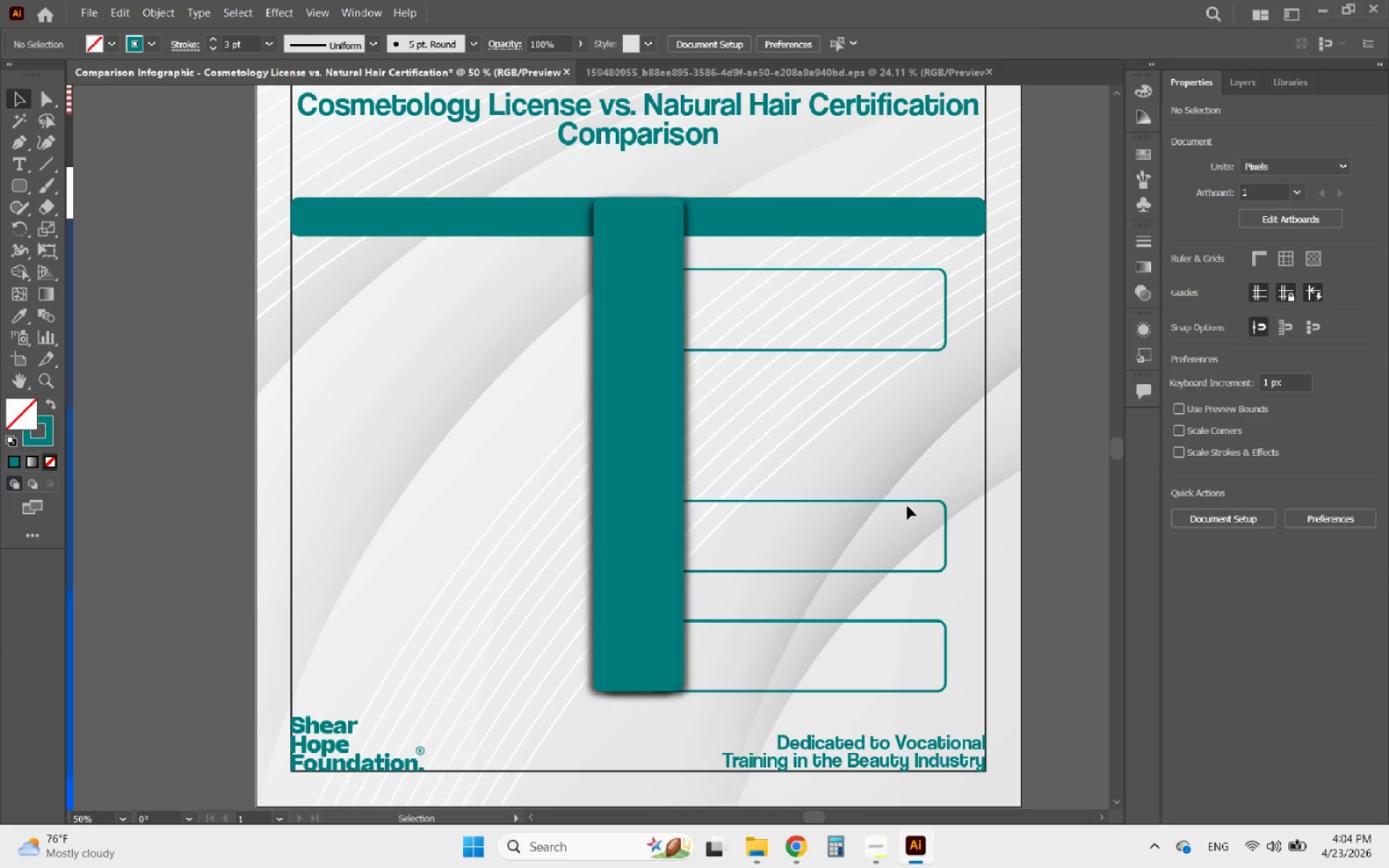 
left_click([913, 503])
 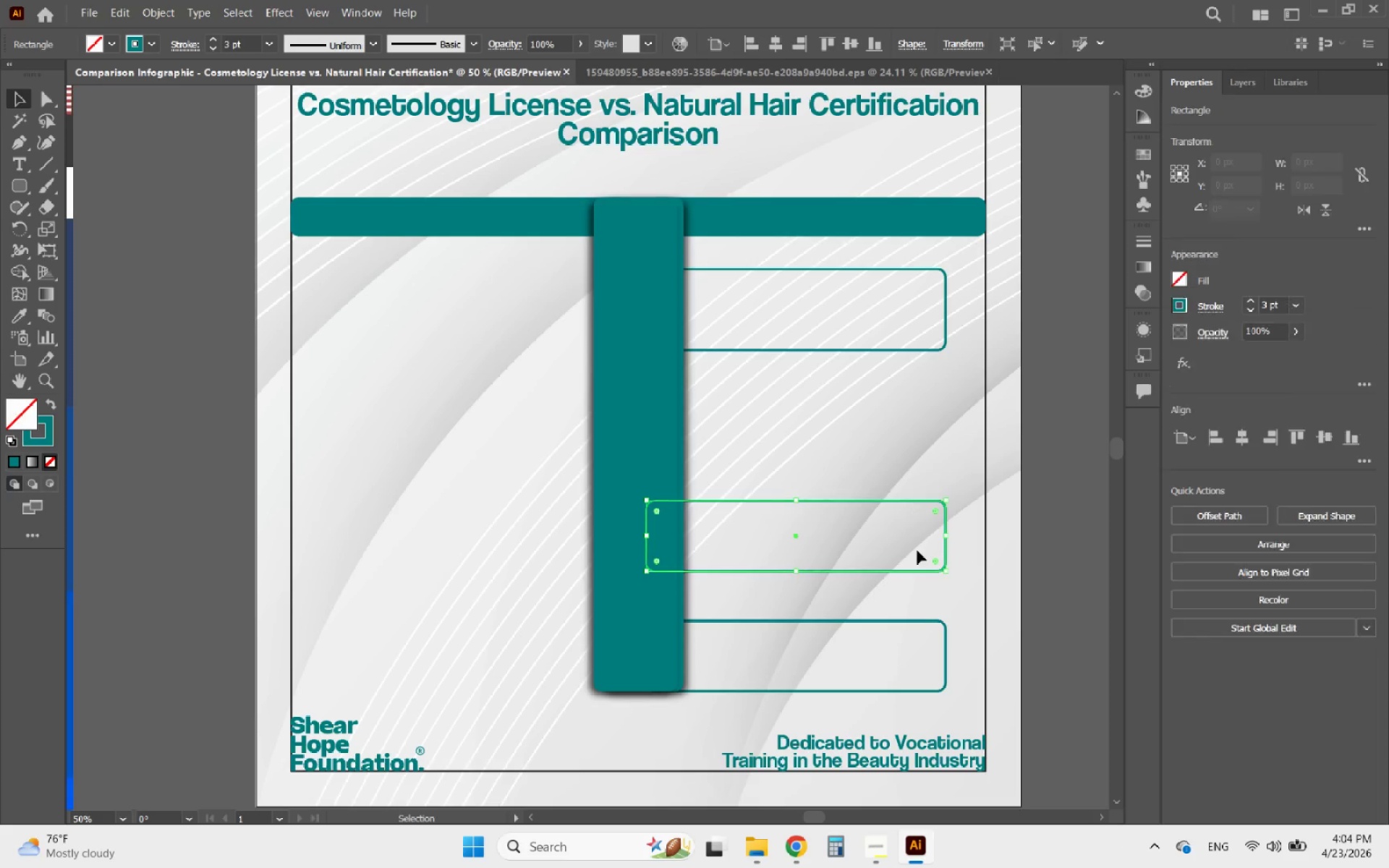 
key(Delete)
 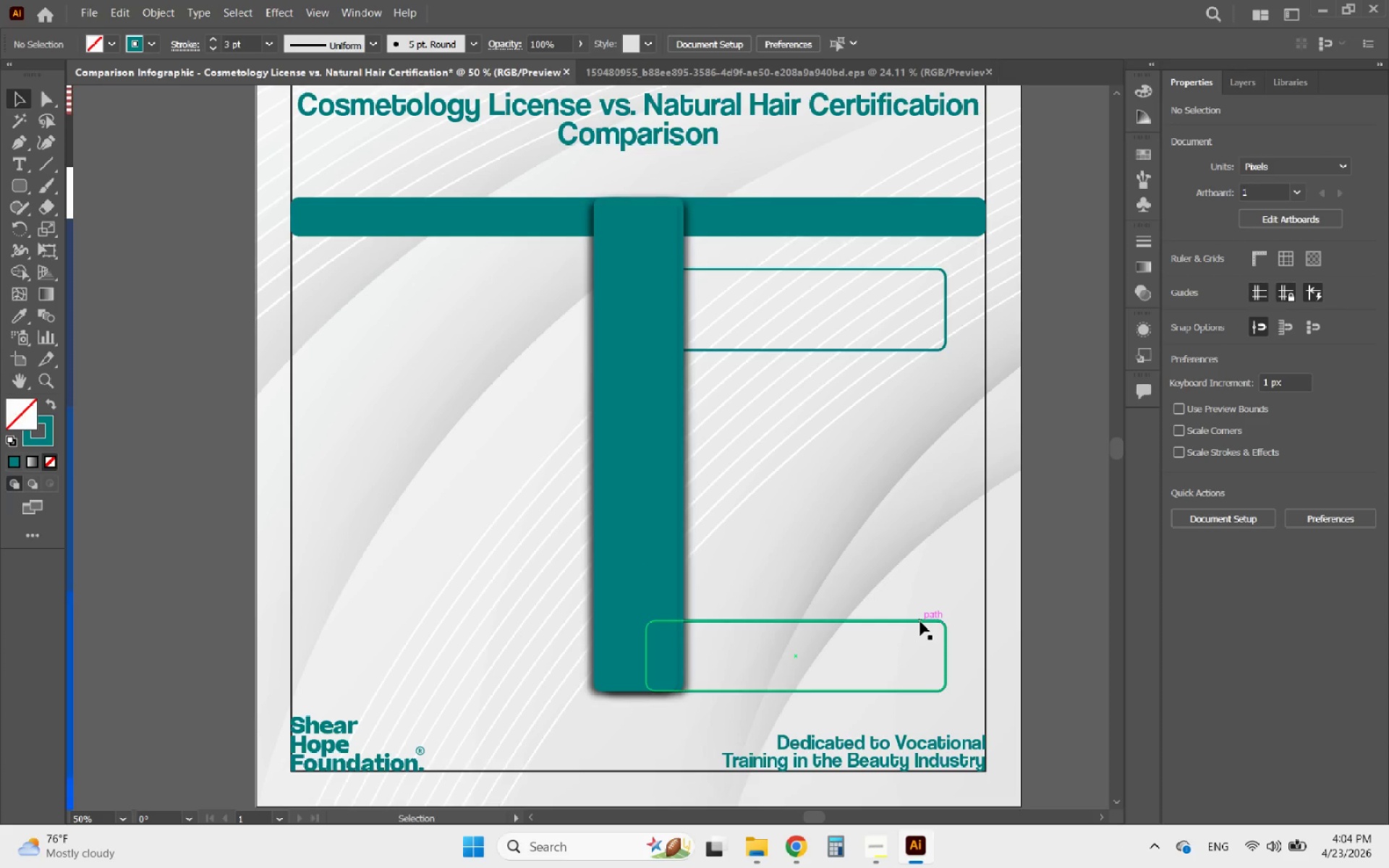 
left_click([920, 621])
 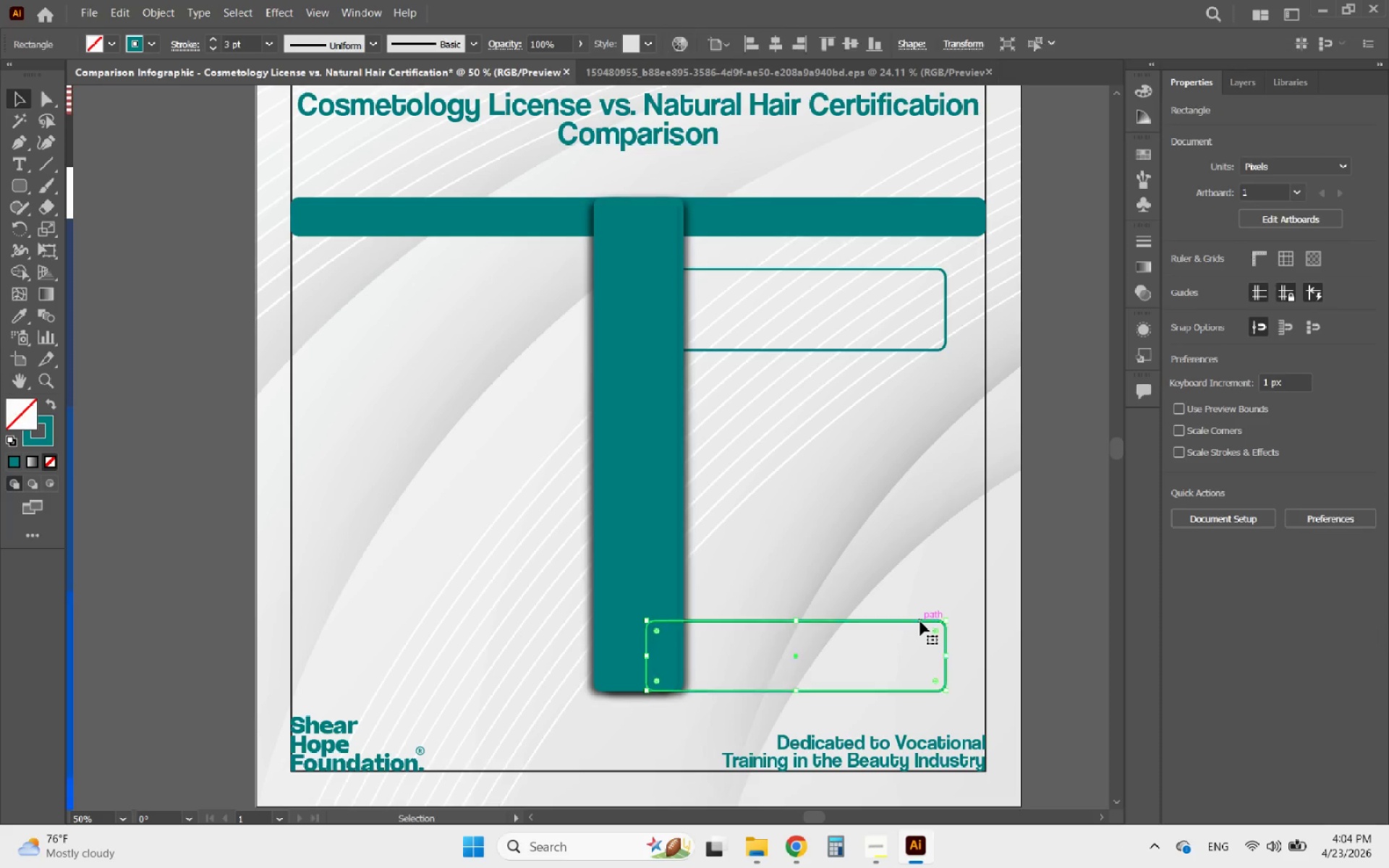 
key(Delete)
 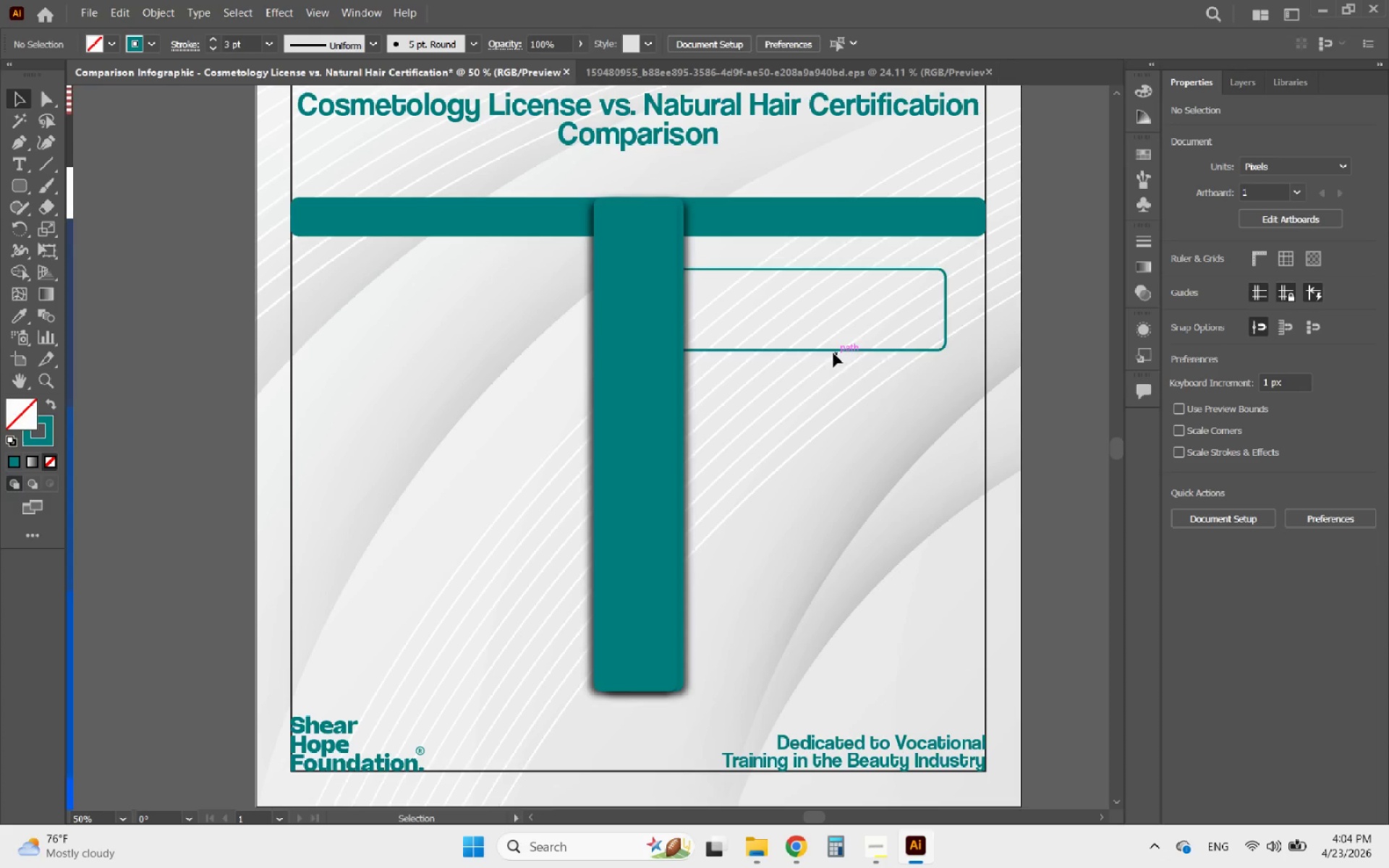 
left_click([826, 351])
 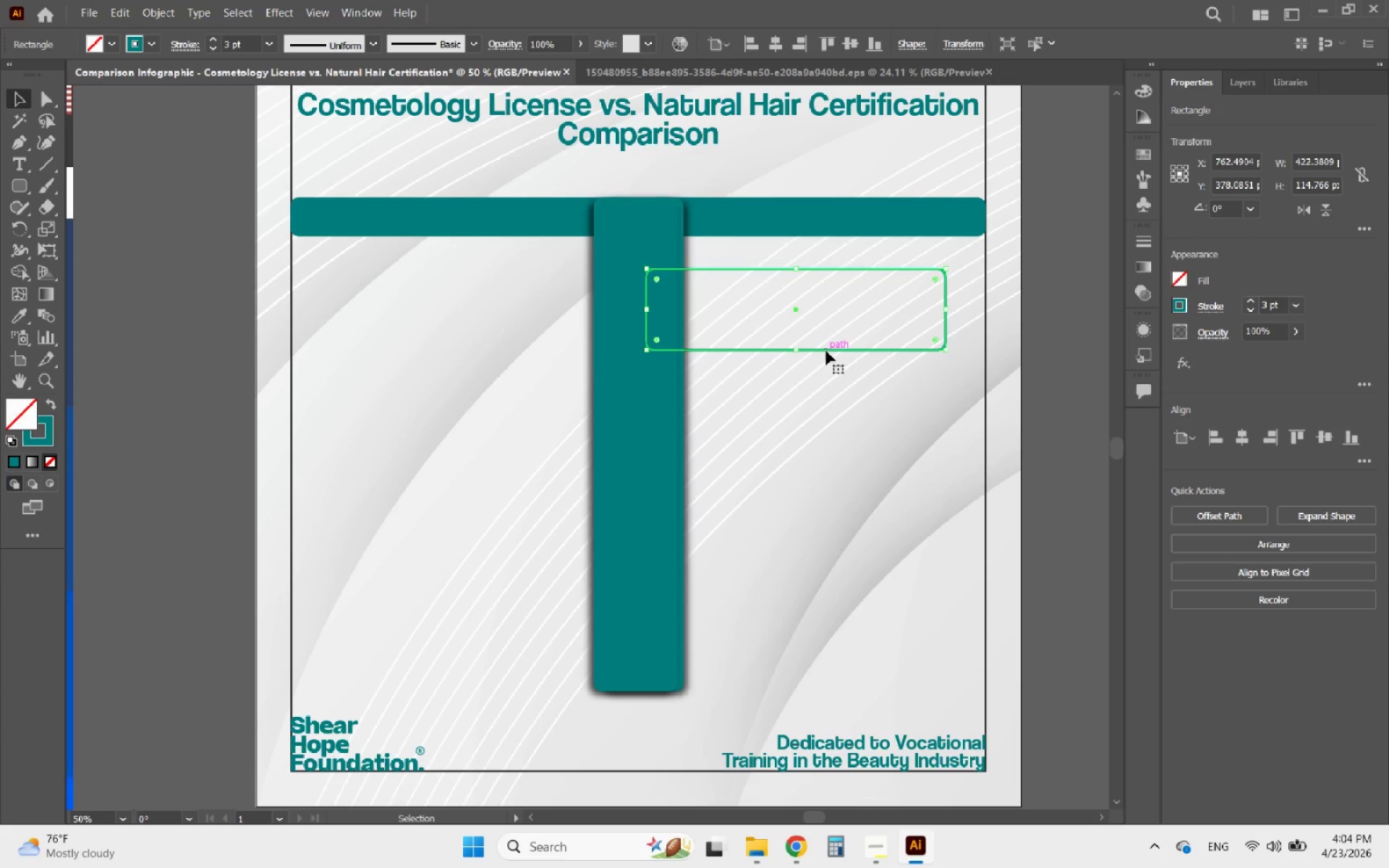 
hold_key(key=AltLeft, duration=1.03)
left_click_drag(start_coordinate=[826, 351], to_coordinate=[815, 448])
 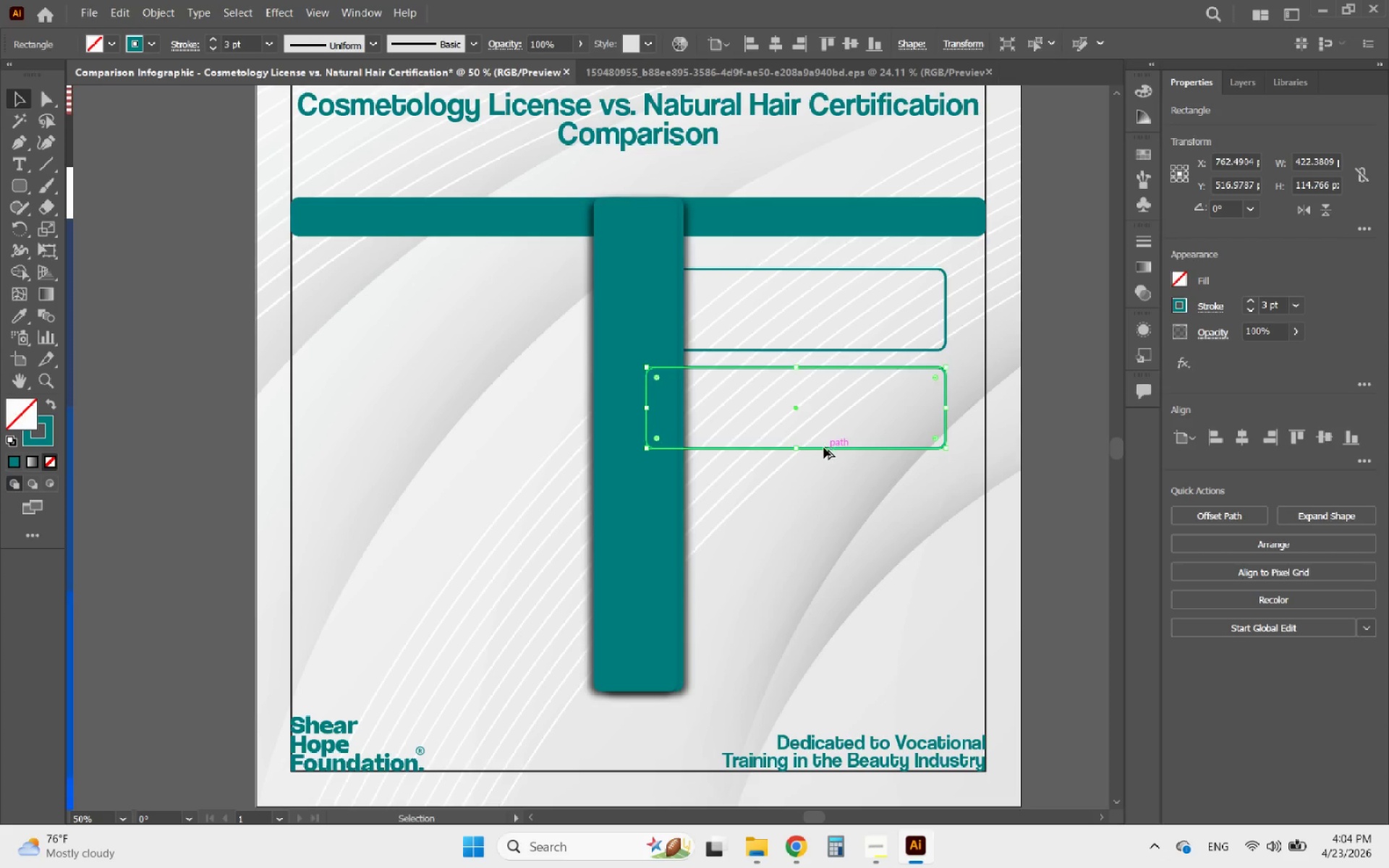 
hold_key(key=ShiftLeft, duration=0.7)
 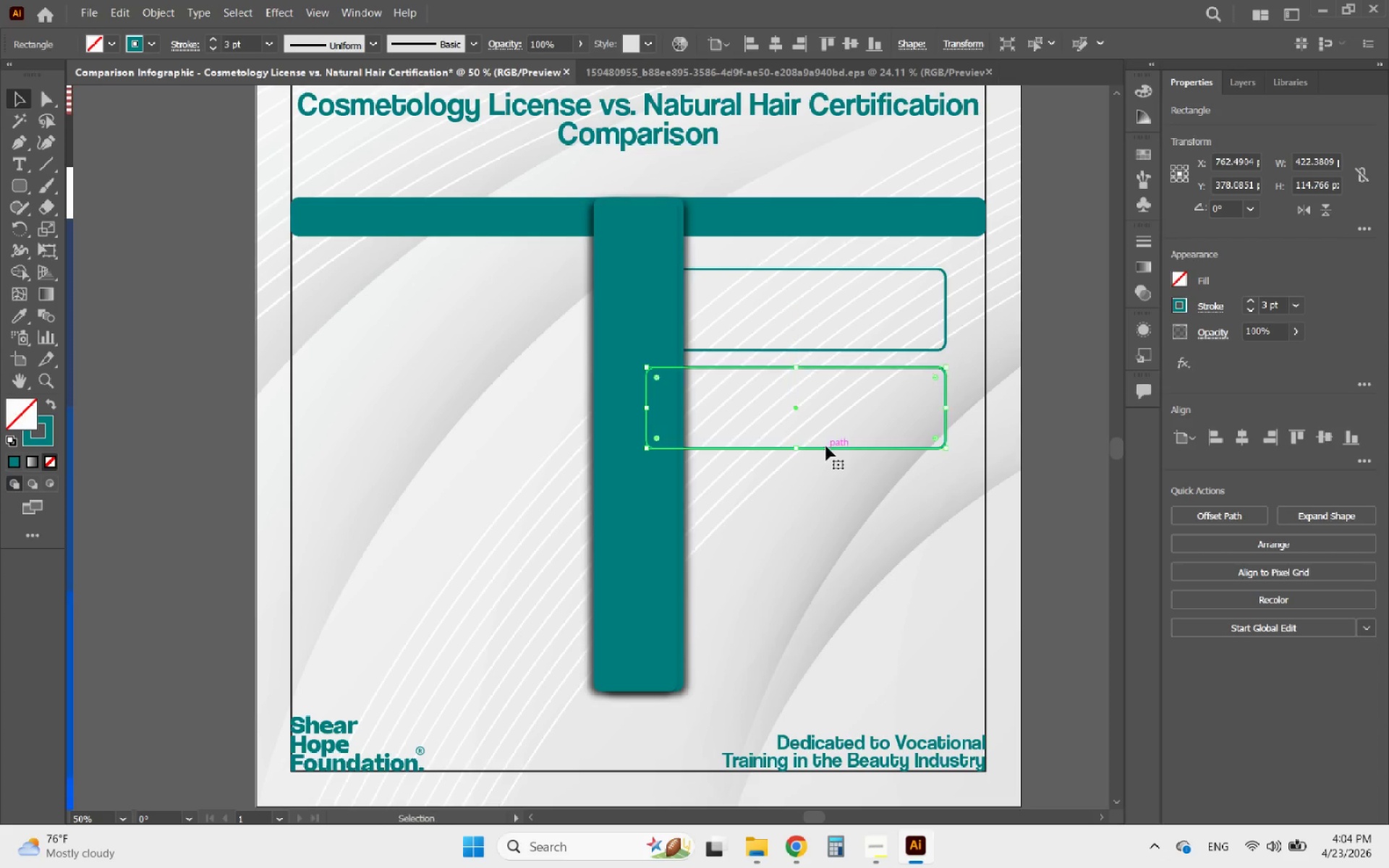 
hold_key(key=AltLeft, duration=1.28)
left_click_drag(start_coordinate=[826, 446], to_coordinate=[810, 554])
 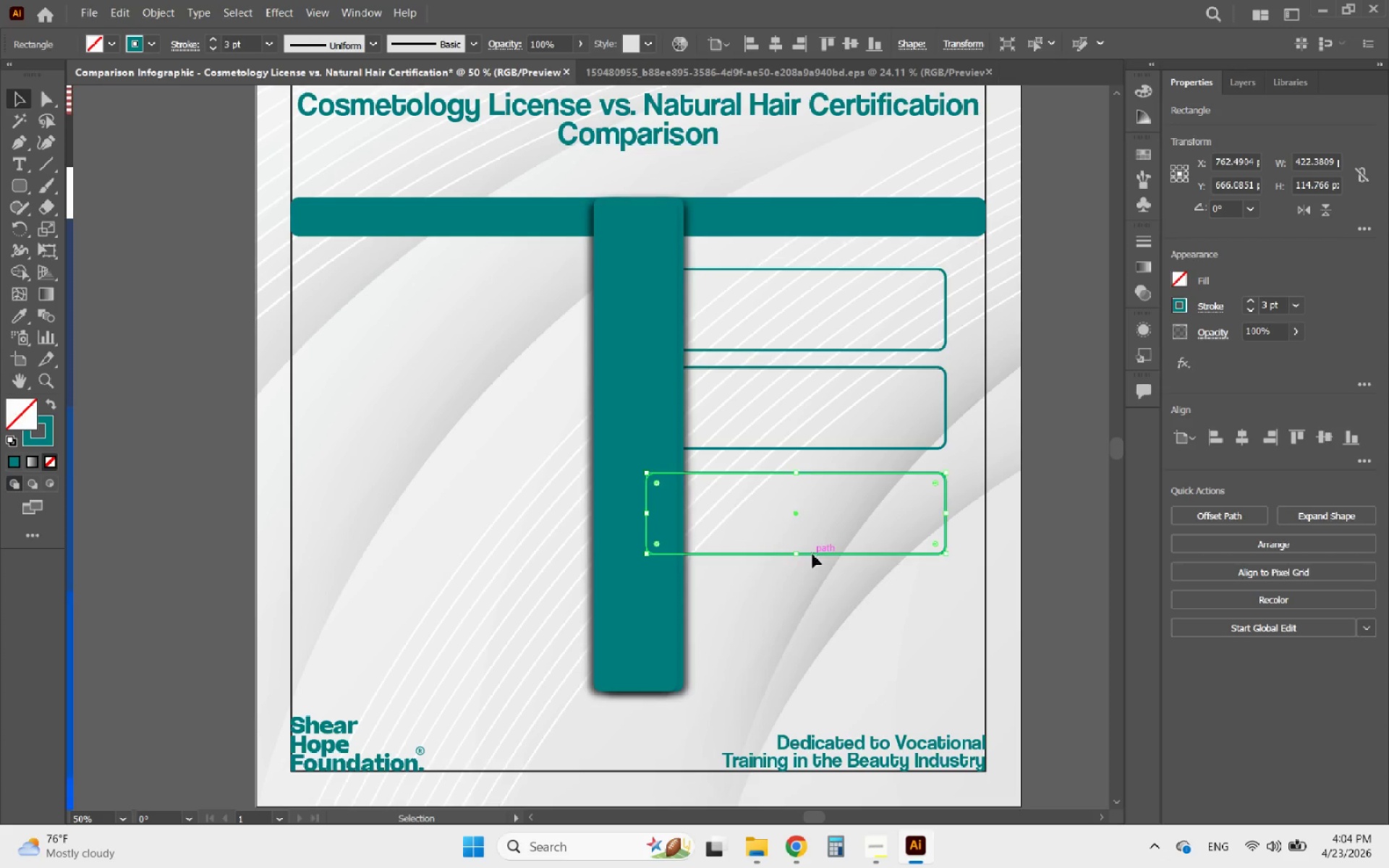 
hold_key(key=ShiftLeft, duration=0.69)
 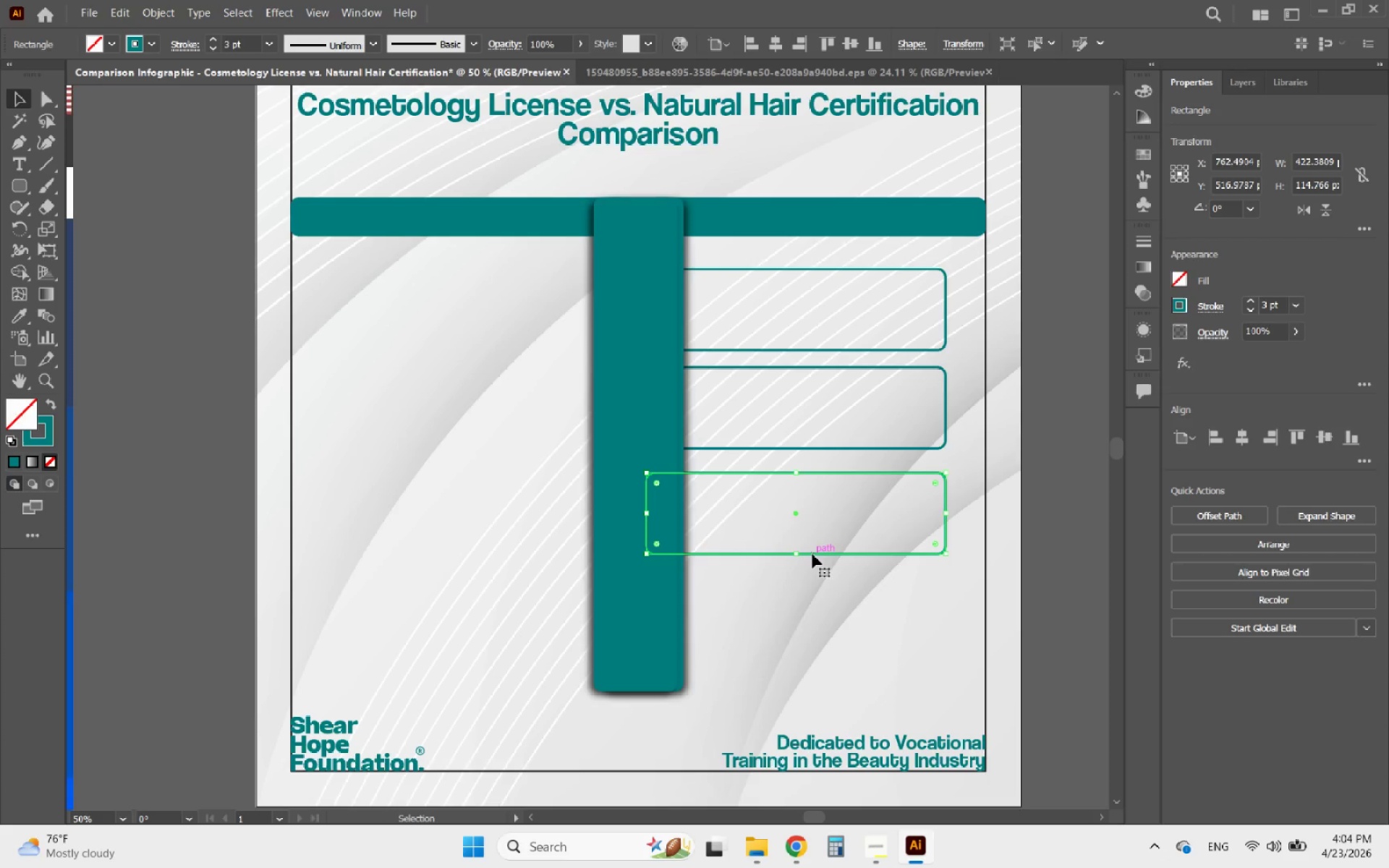 
hold_key(key=AltLeft, duration=1.78)
left_click_drag(start_coordinate=[812, 554], to_coordinate=[810, 689])
 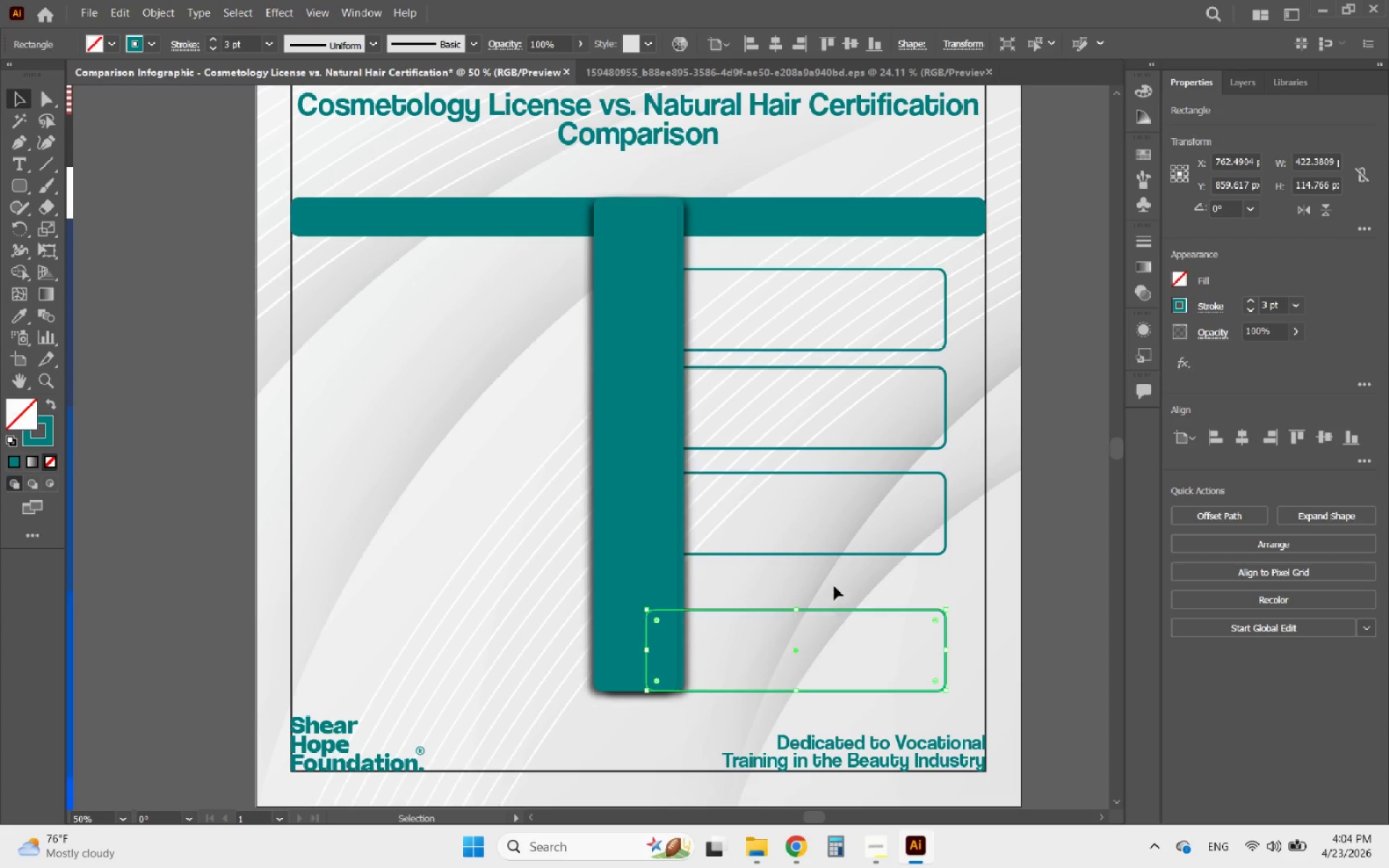 
hold_key(key=ShiftLeft, duration=1.42)
 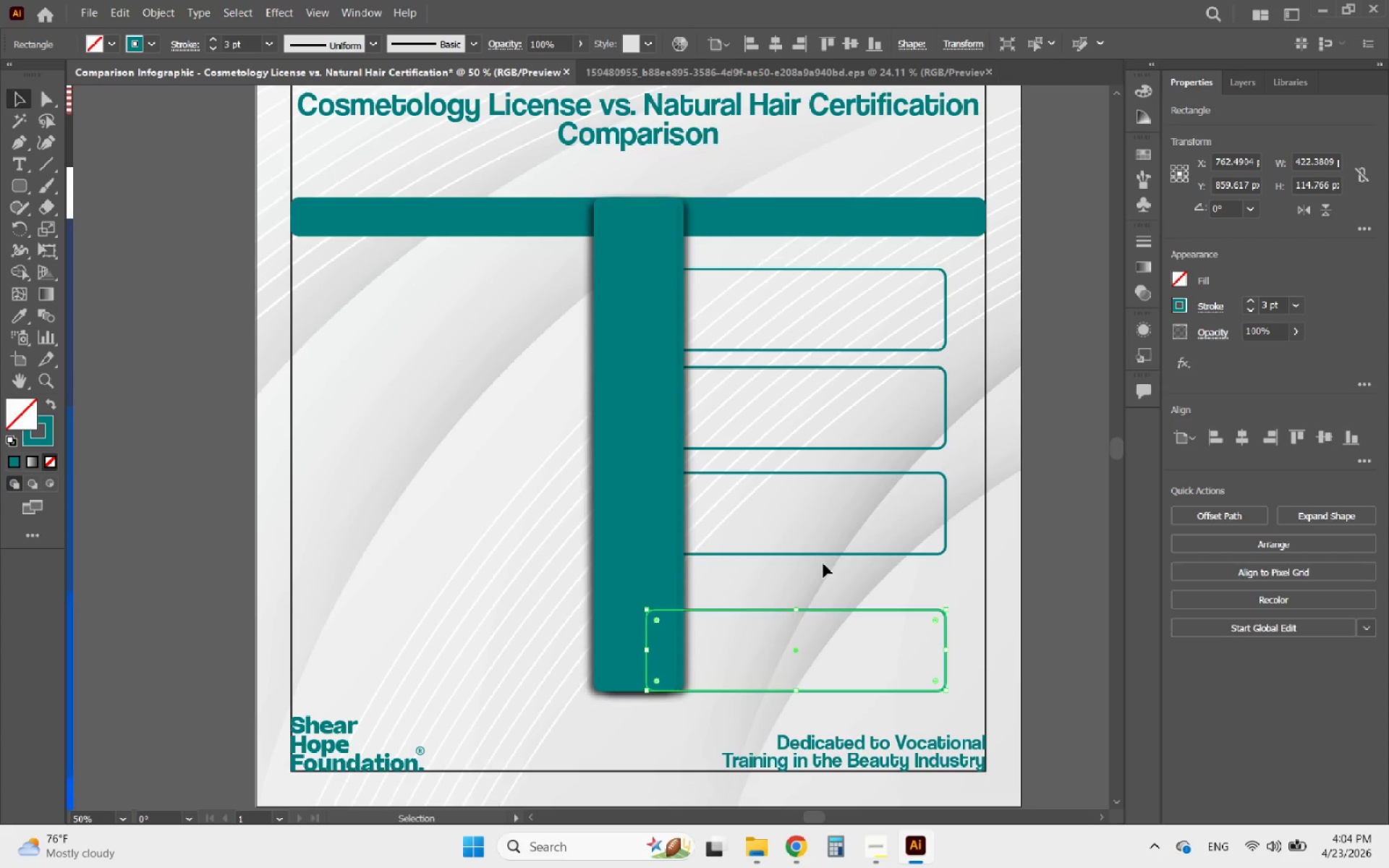 
key(Alt+AltLeft)
 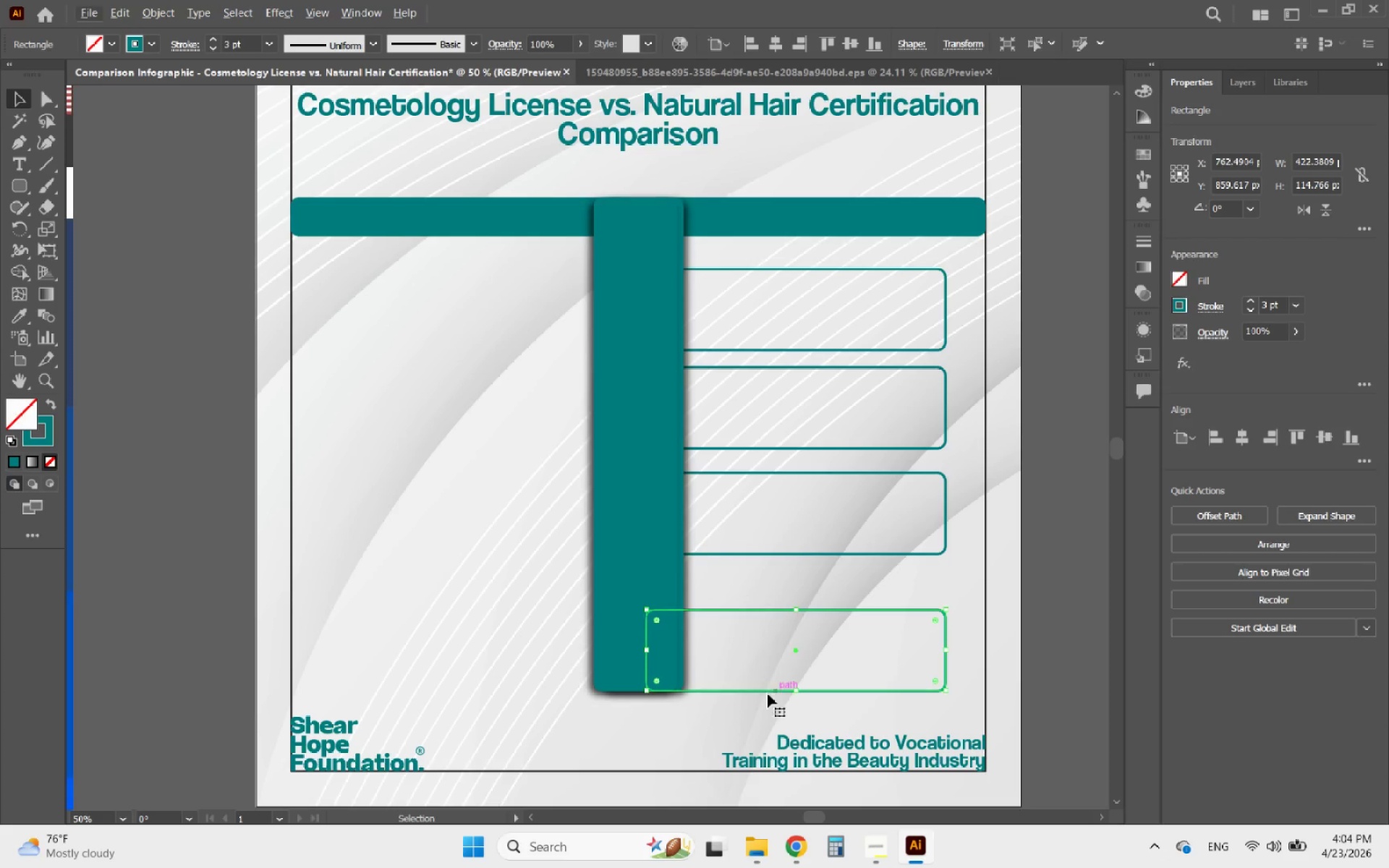 
hold_key(key=AltLeft, duration=1.08)
scroll: coordinate [694, 696], scroll_direction: up, amount: 5.0
 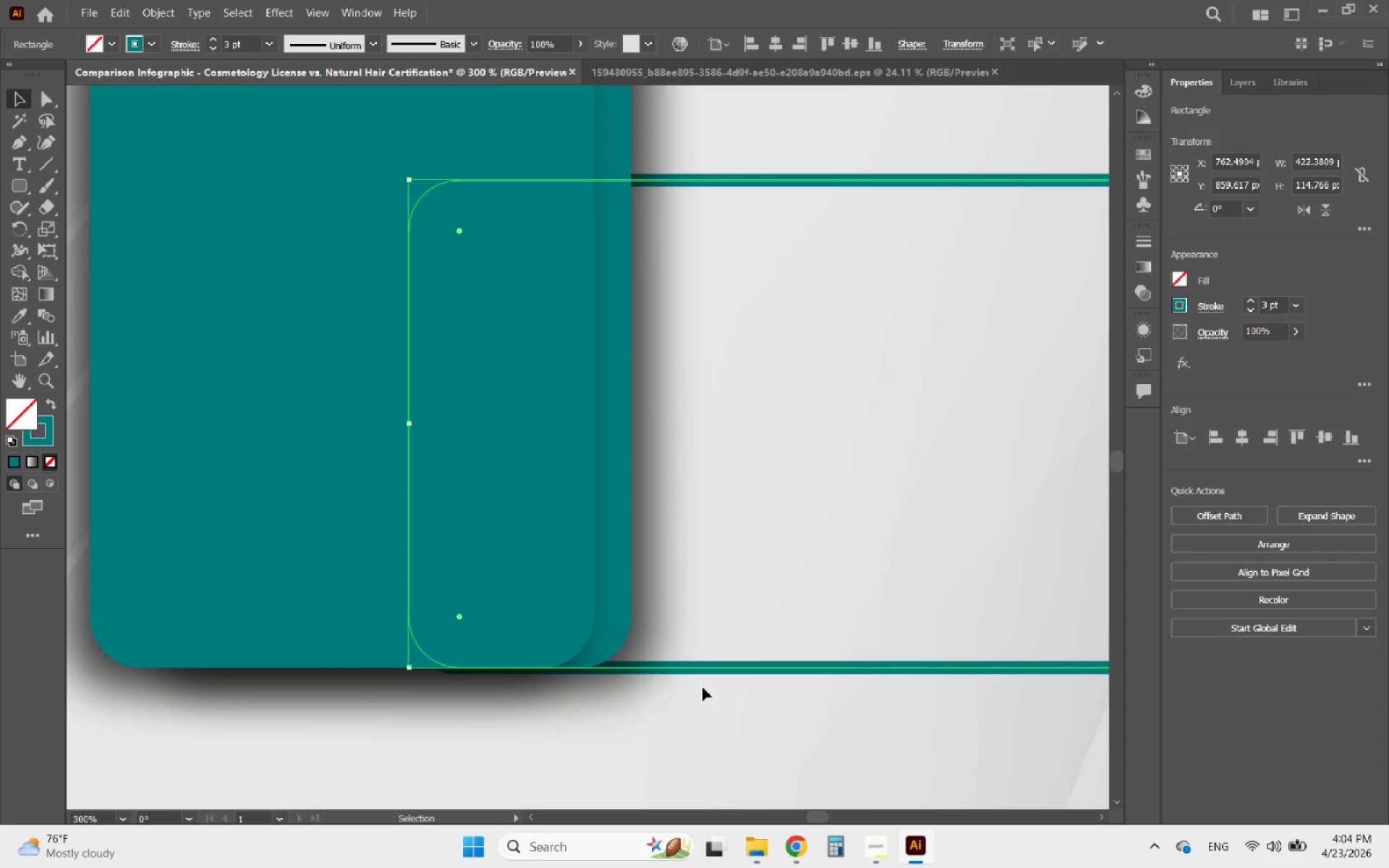 
hold_key(key=AltLeft, duration=0.67)
scroll: coordinate [597, 634], scroll_direction: down, amount: 5.0
 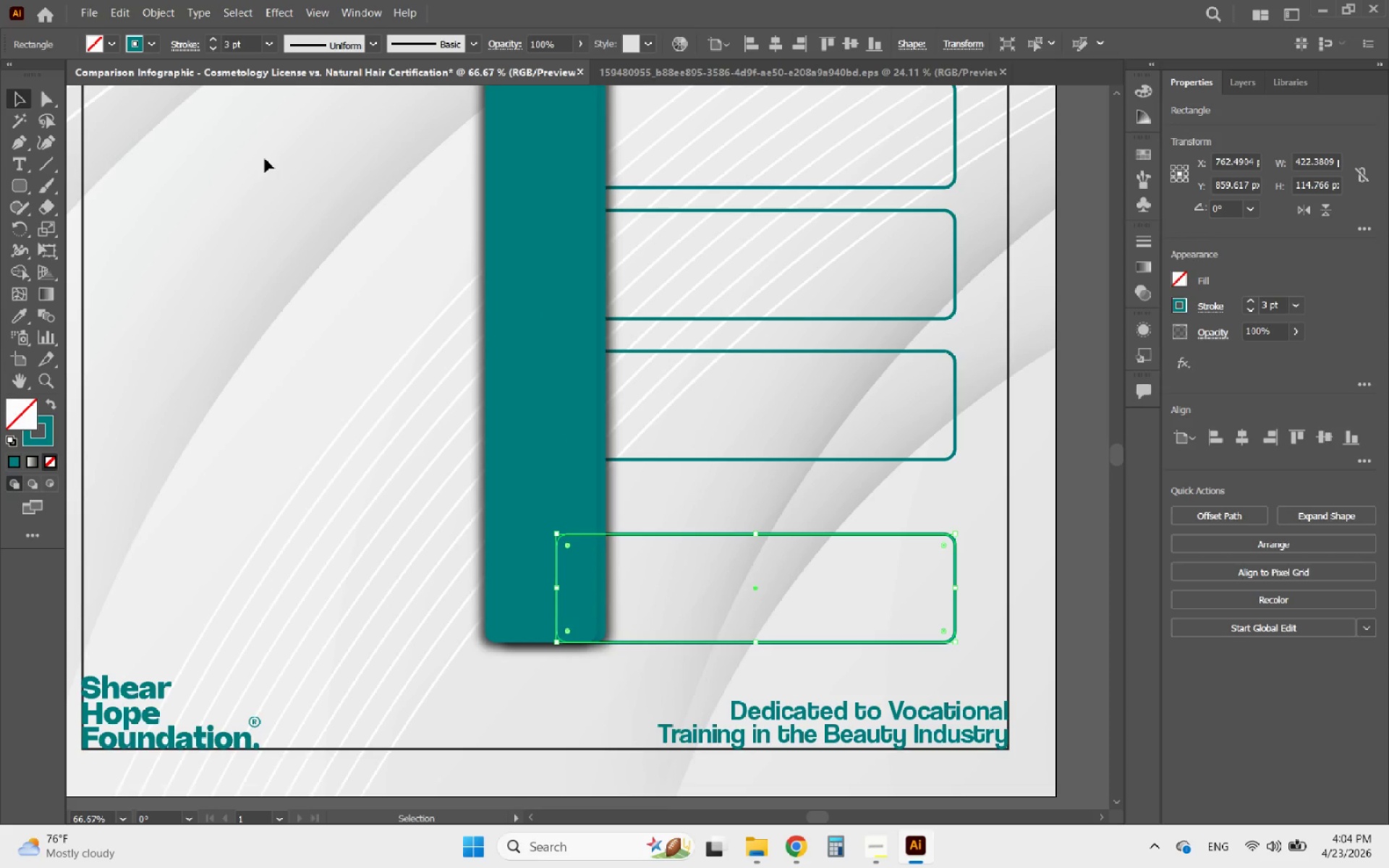 
hold_key(key=AltLeft, duration=1.66)
scroll: coordinate [477, 267], scroll_direction: down, amount: 2.0
 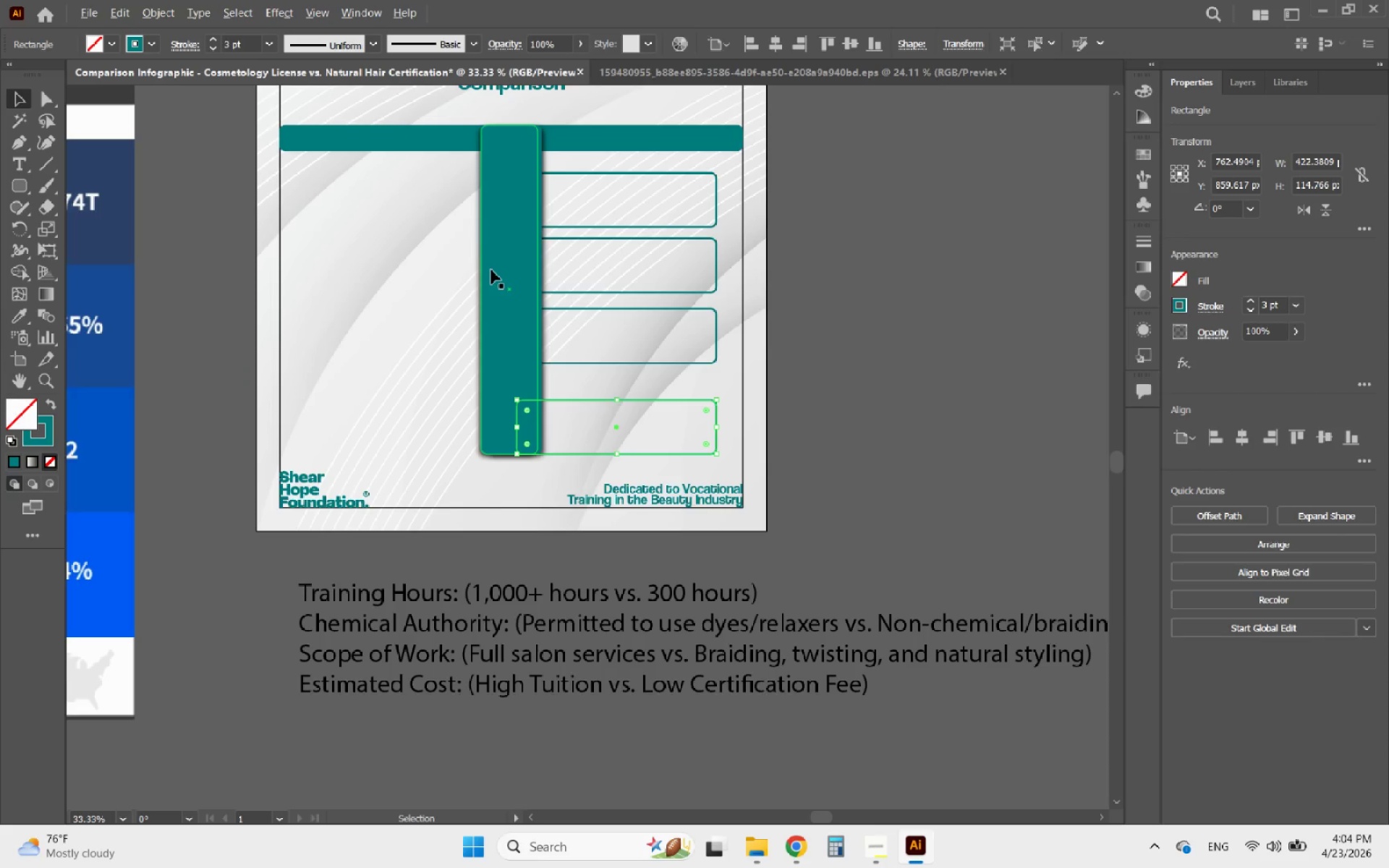 
scroll: coordinate [496, 268], scroll_direction: up, amount: 1.0
 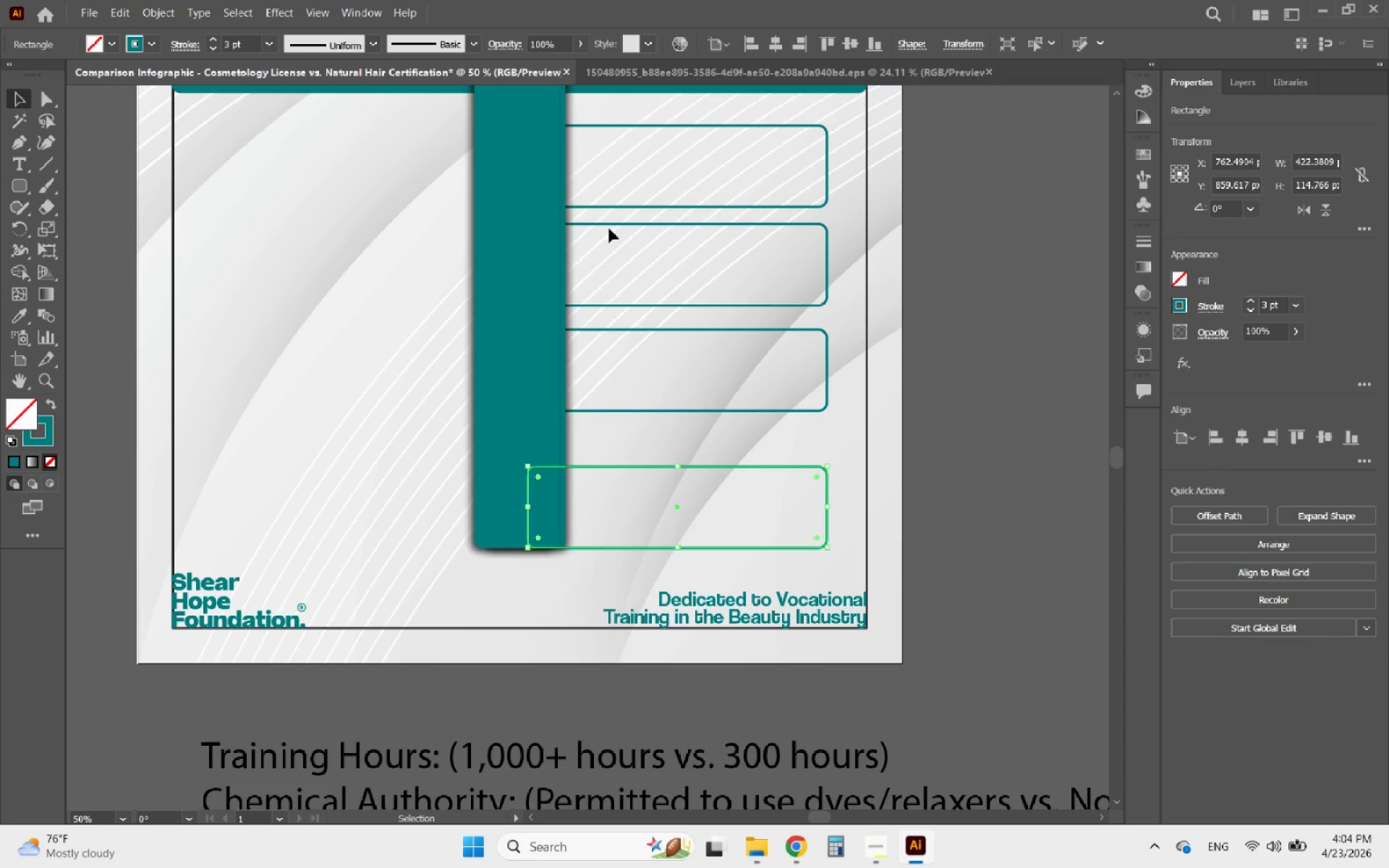 
hold_key(key=AltLeft, duration=0.95)
 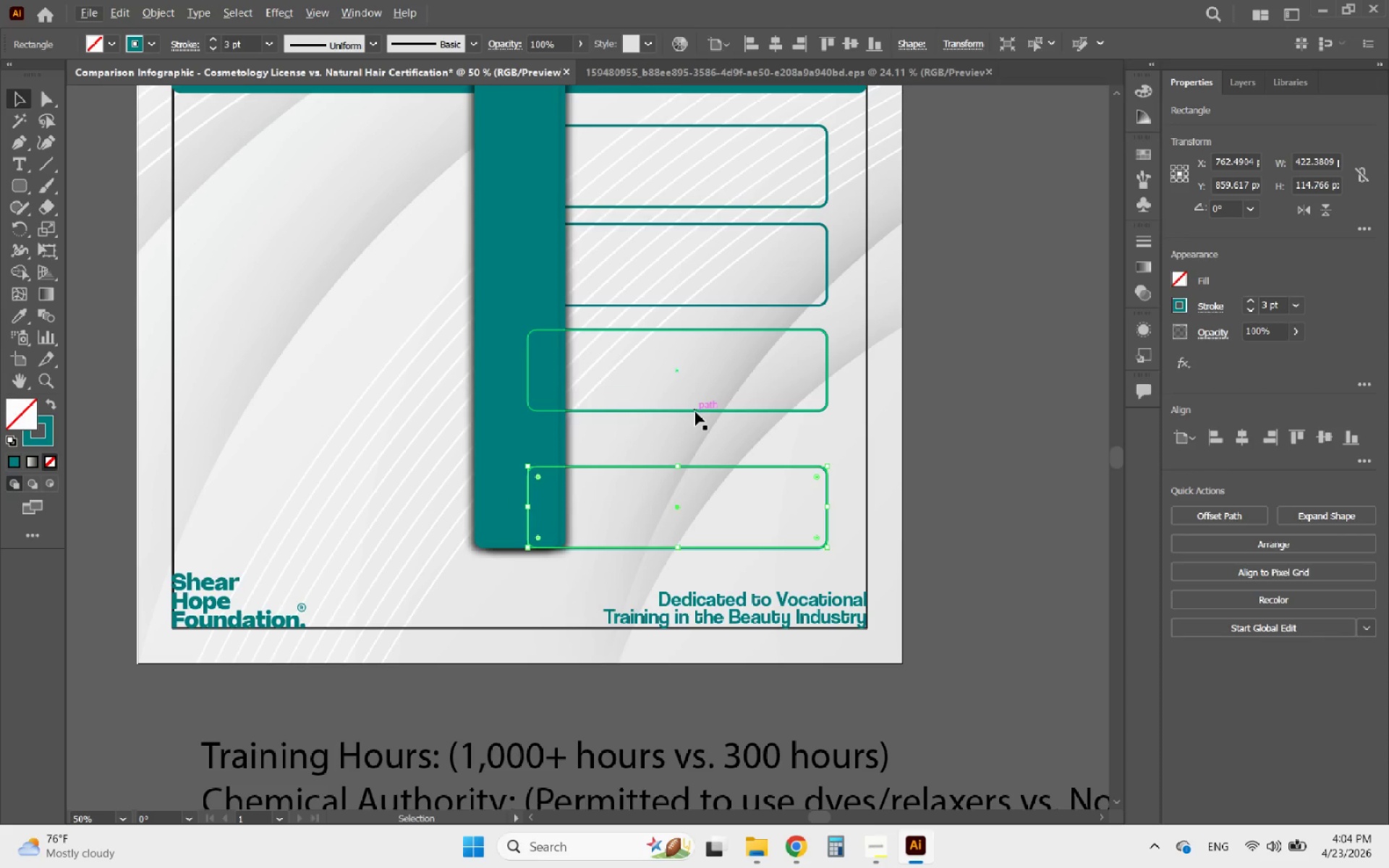 
hold_key(key=AltLeft, duration=3.02)
scroll: coordinate [831, 572], scroll_direction: down, amount: 1.0
 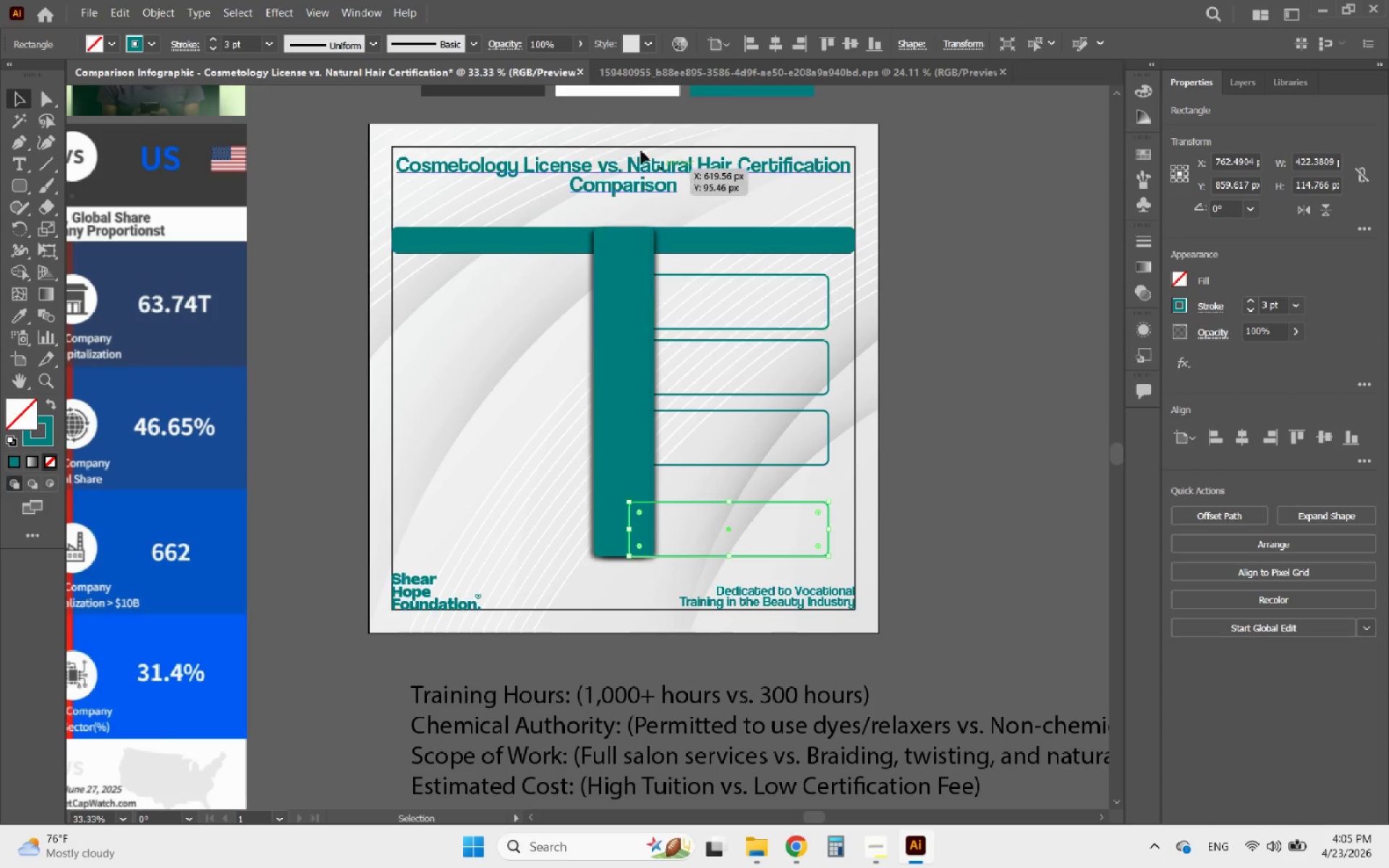 
left_click([487, 145])
 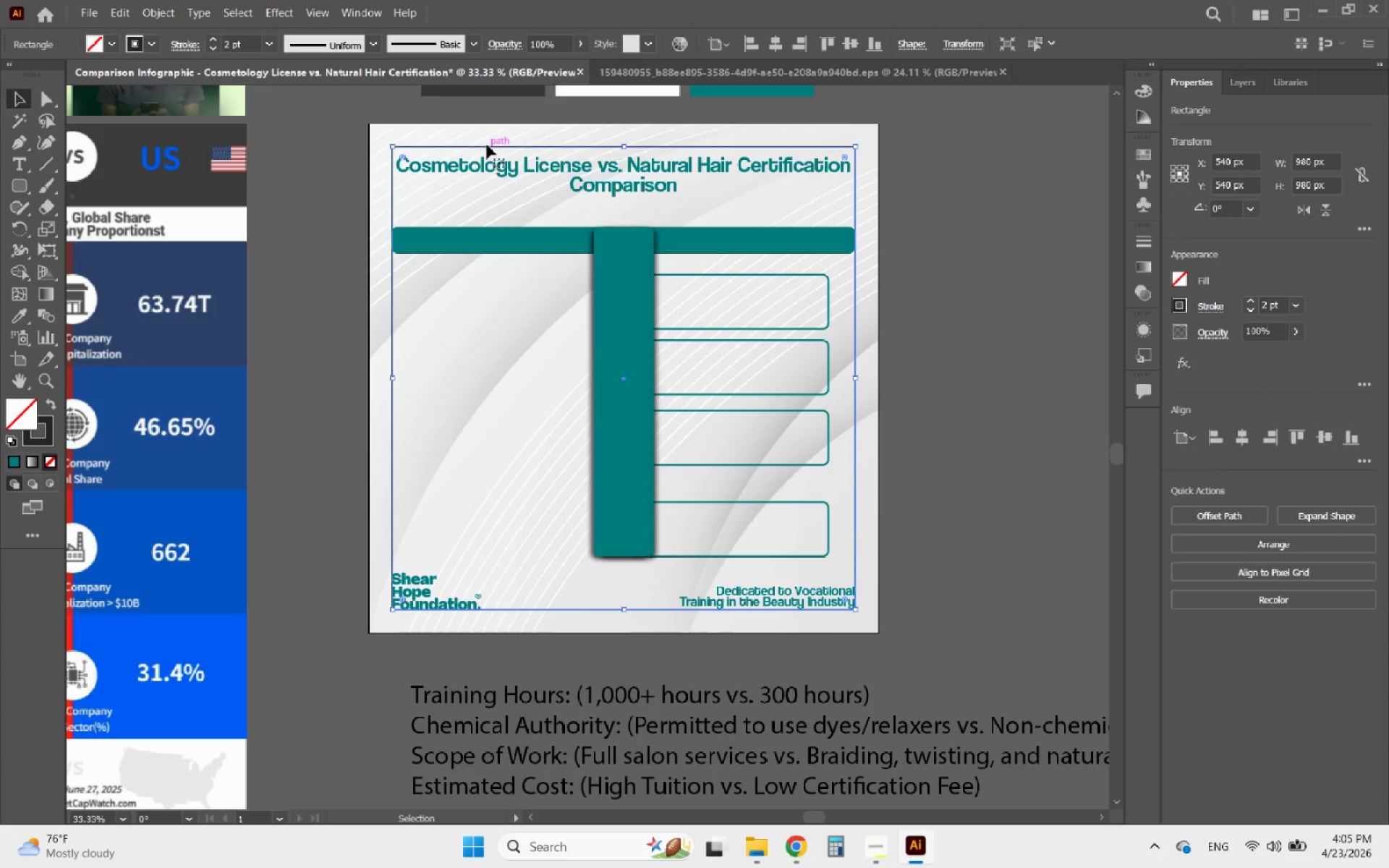 
key(Delete)
 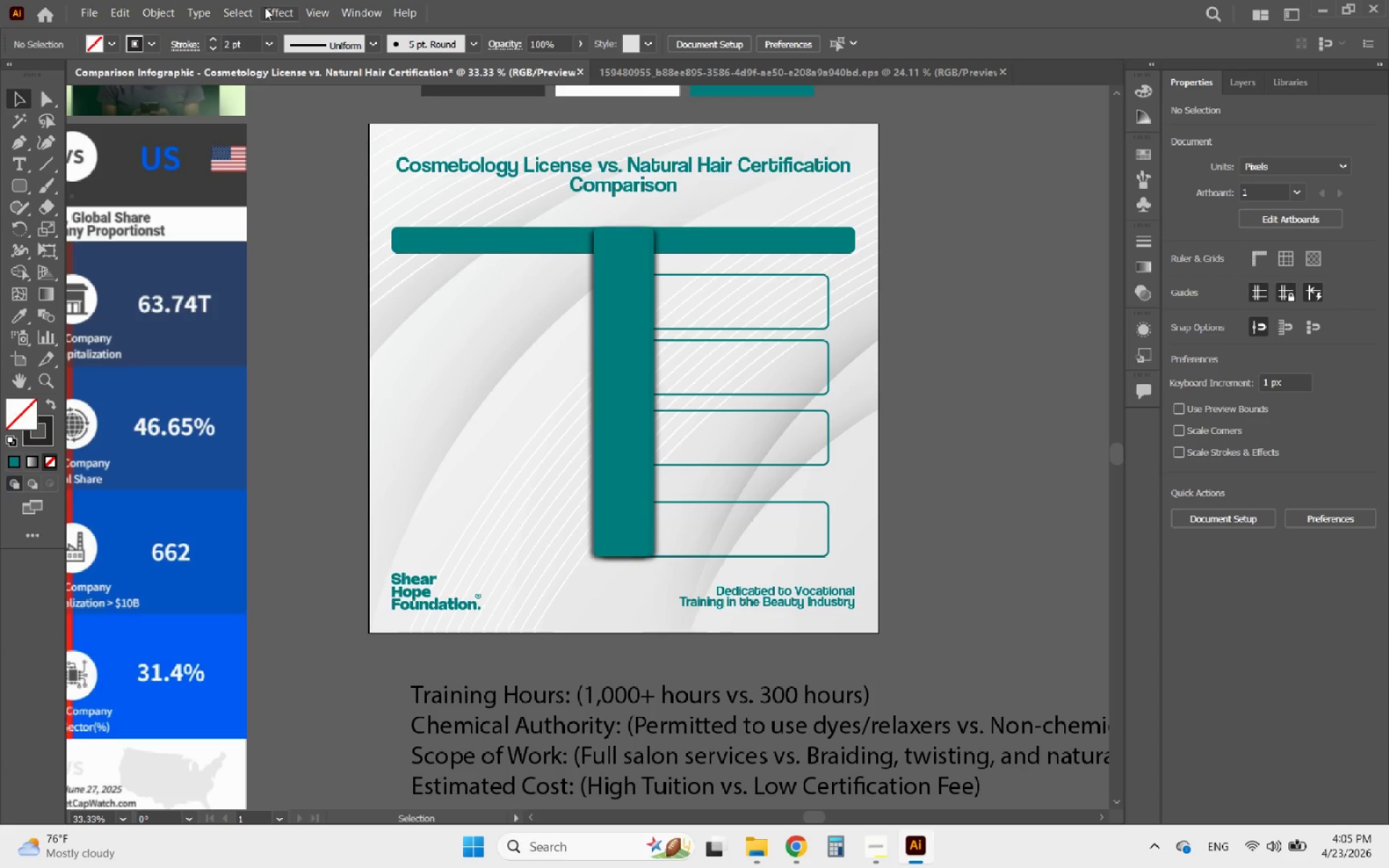 
left_click([289, 9])
 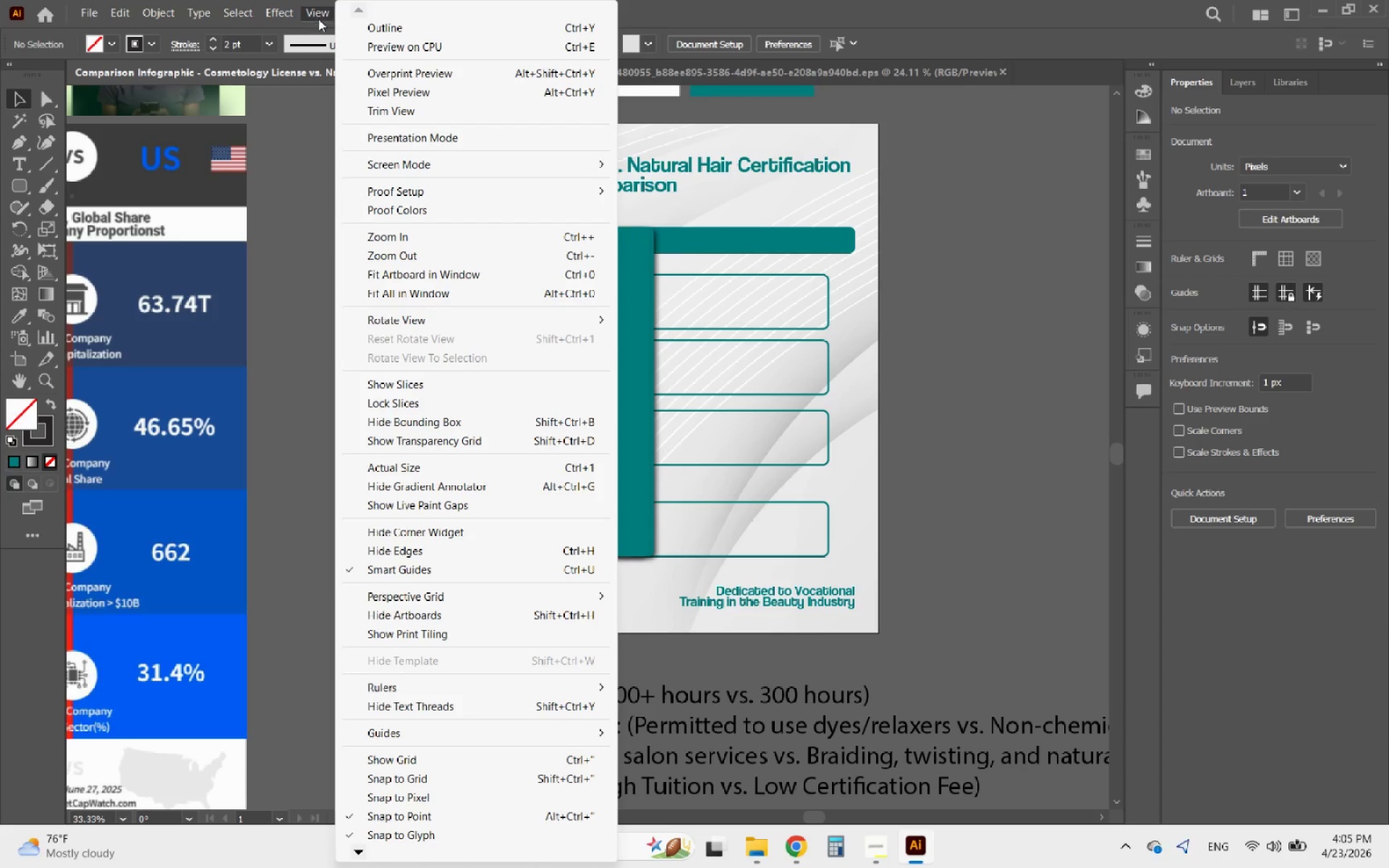 
left_click([399, 145])
 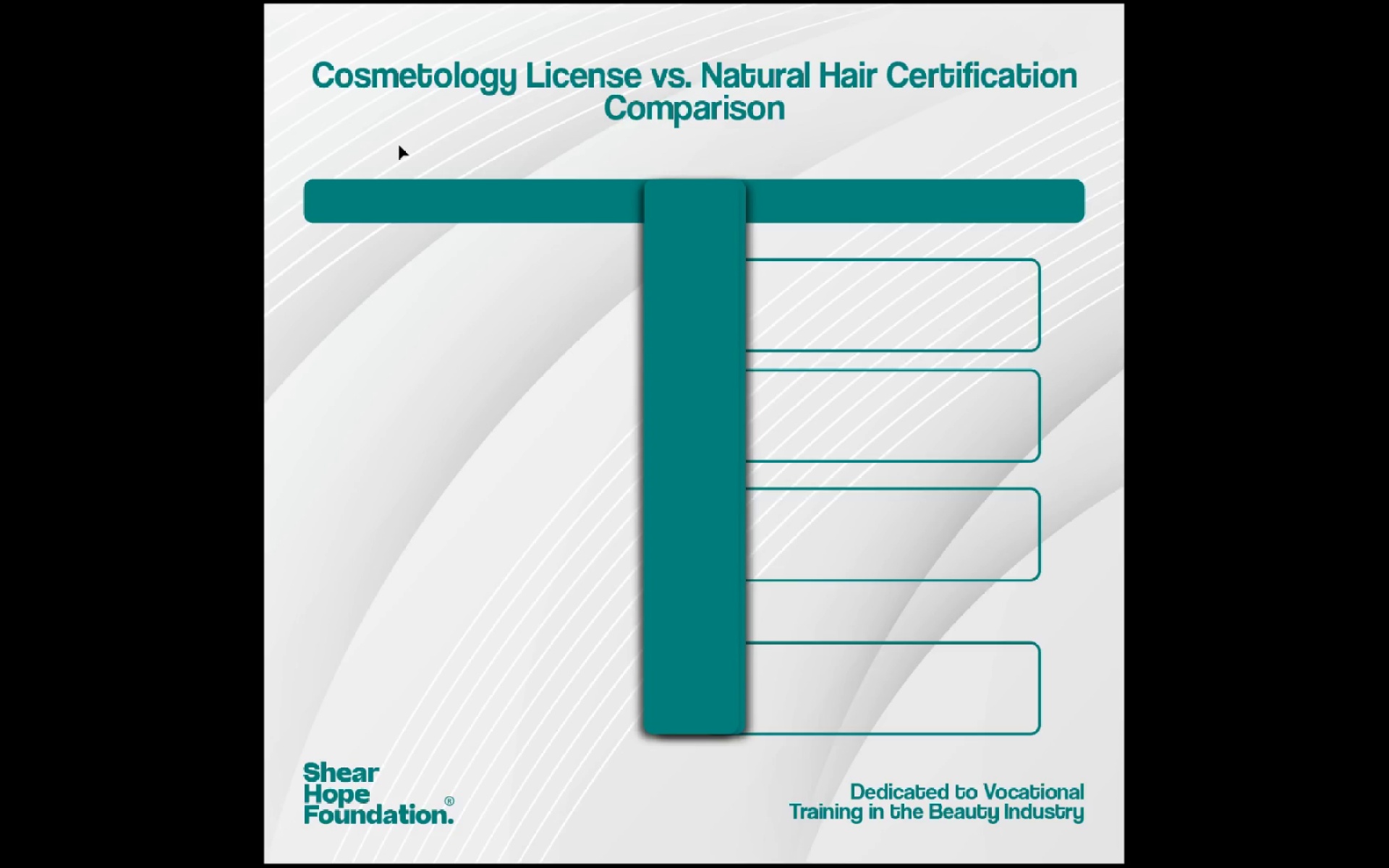 
key(Escape)
 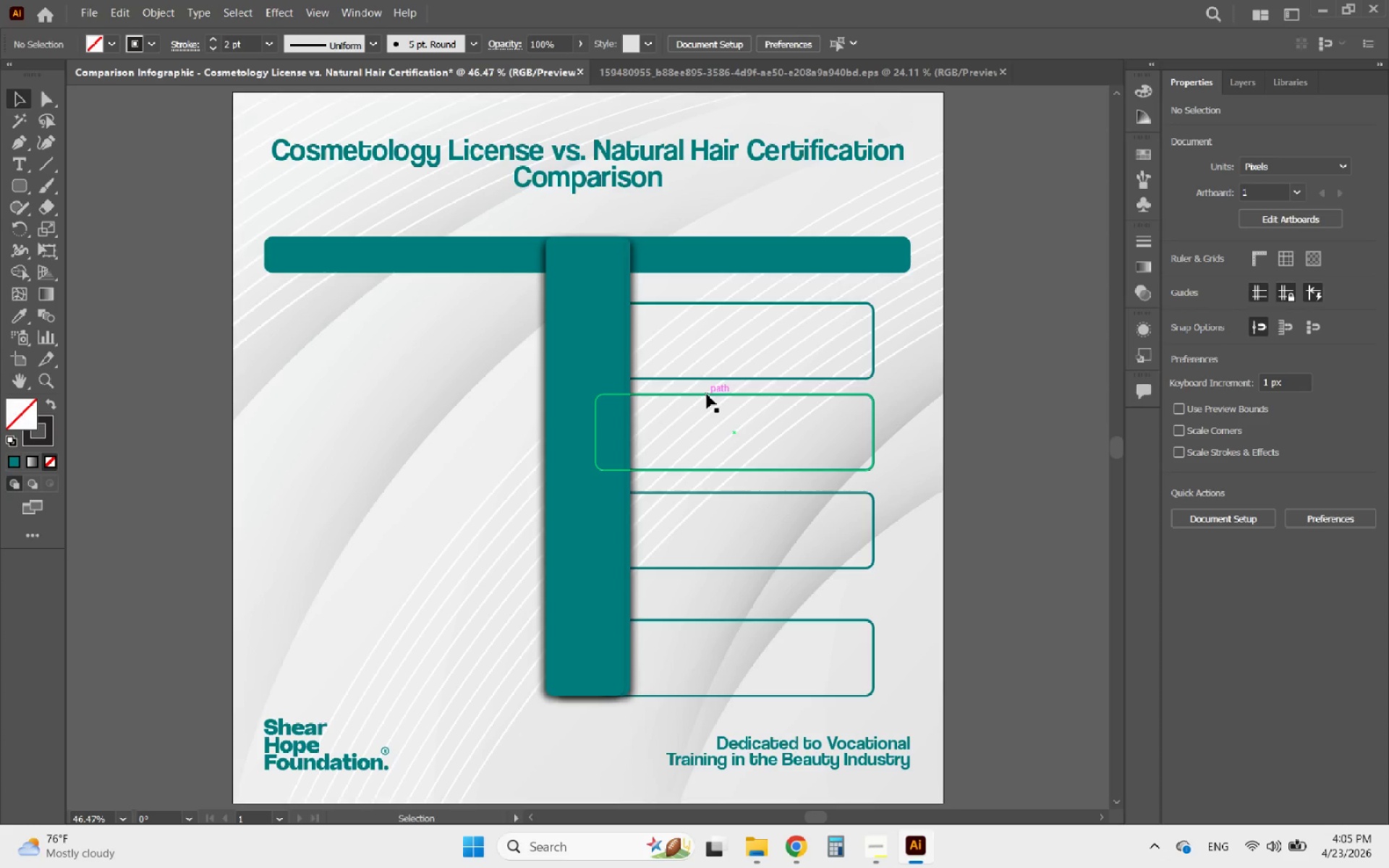 
hold_key(key=AltLeft, duration=0.64)
scroll: coordinate [726, 430], scroll_direction: down, amount: 1.0
 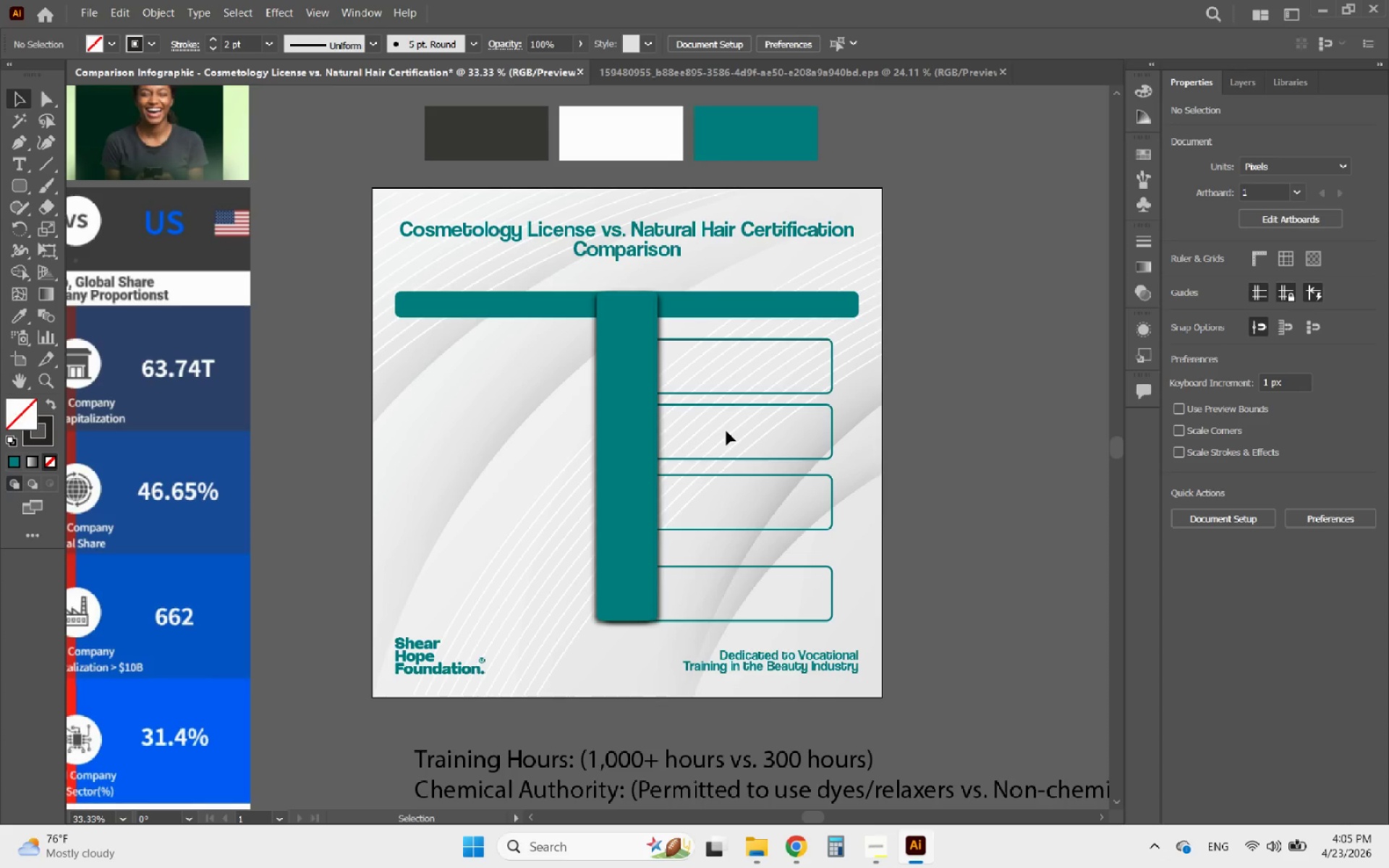 
hold_key(key=AltLeft, duration=0.7)
scroll: coordinate [662, 342], scroll_direction: up, amount: 1.0
 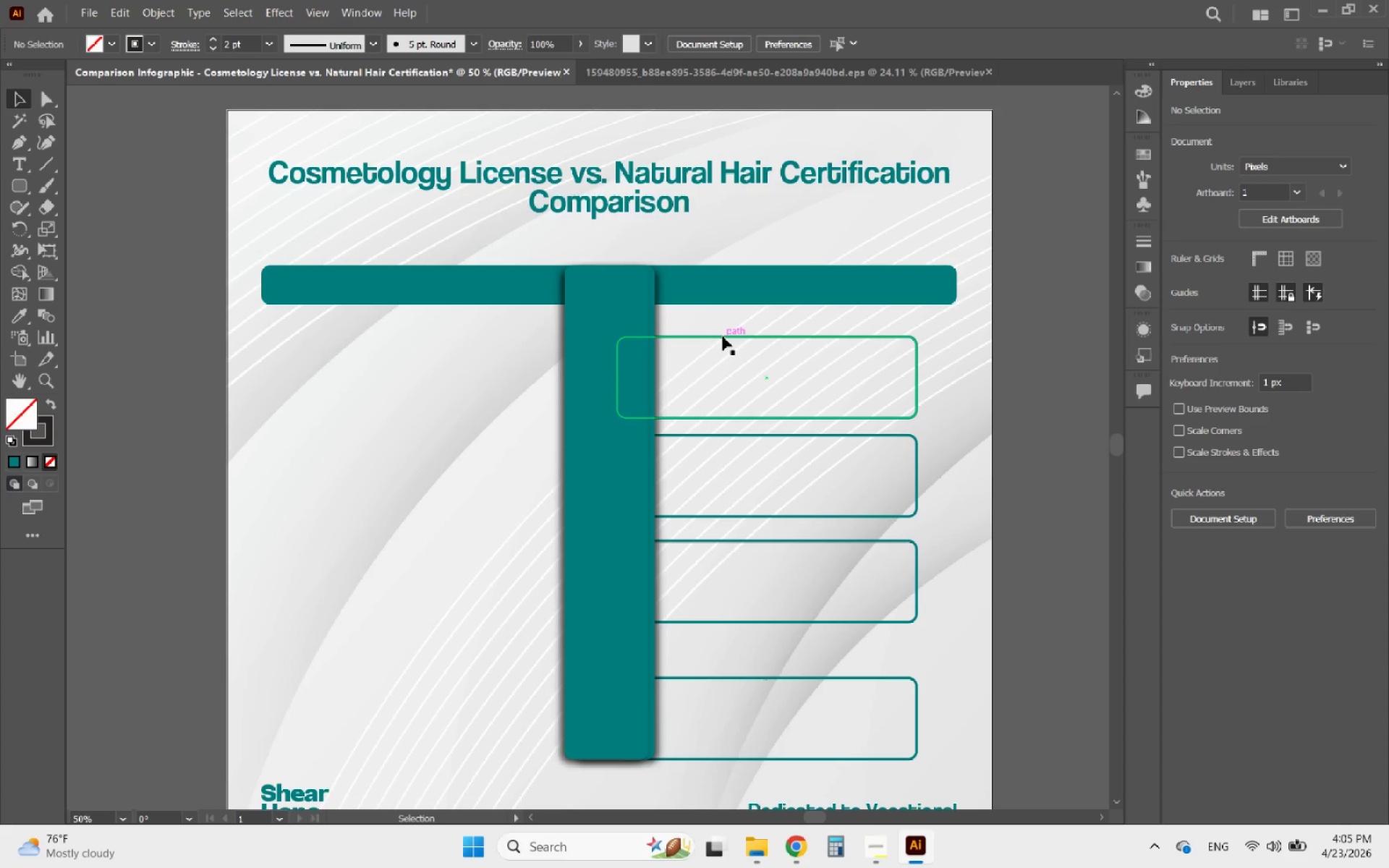 
left_click([723, 336])
 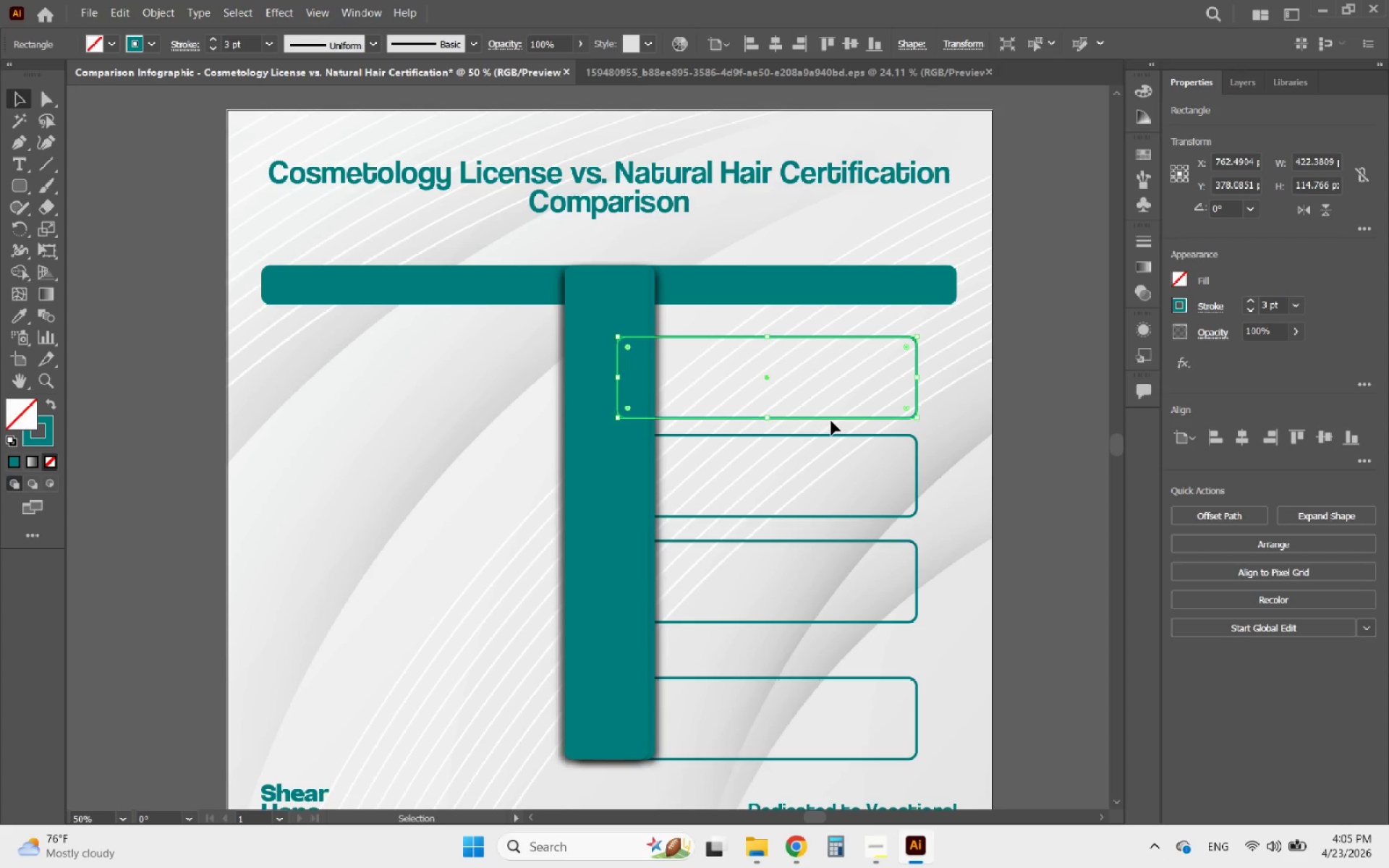 
hold_key(key=ShiftLeft, duration=3.94)
left_click([828, 438])
 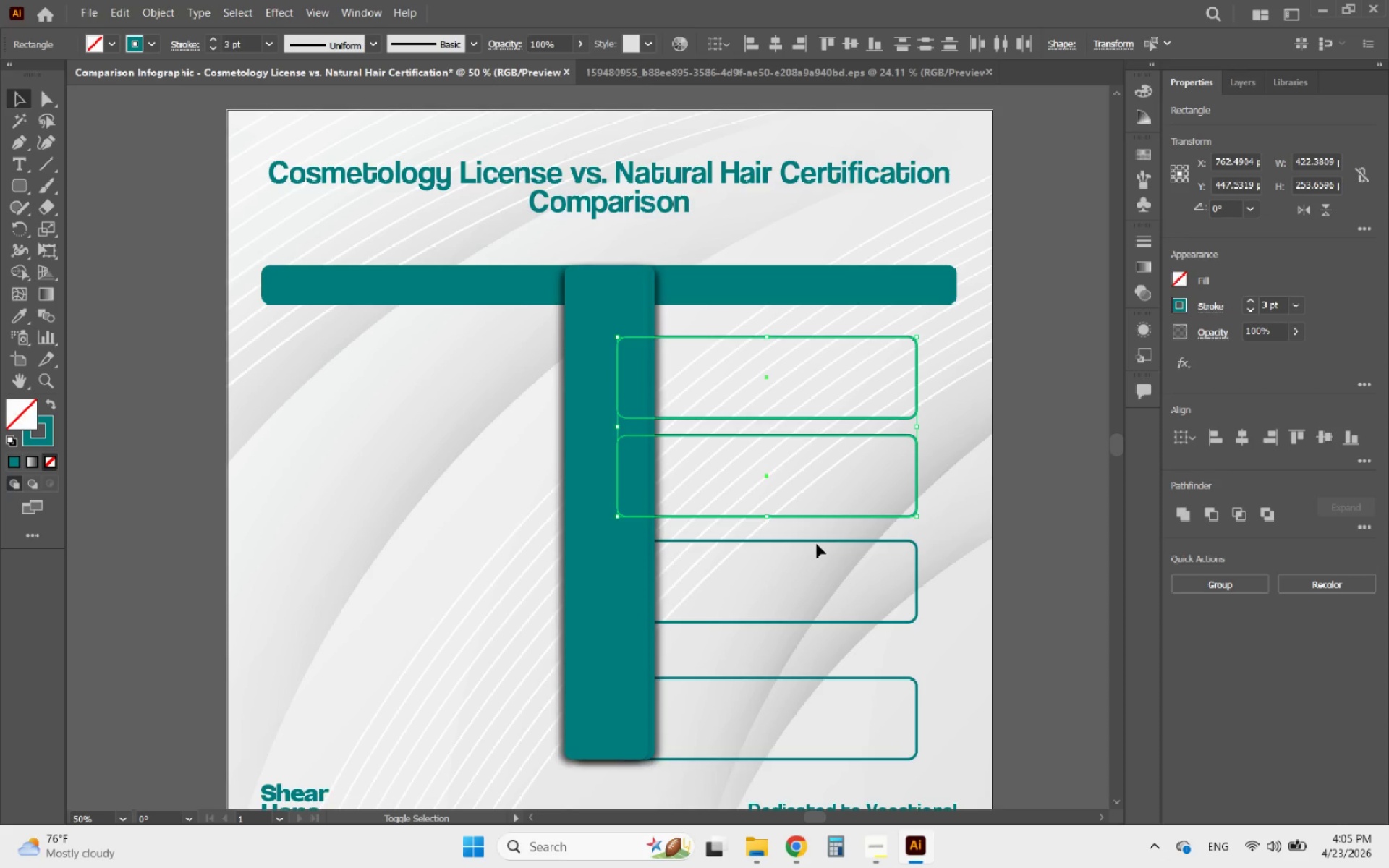 
left_click([826, 540])
 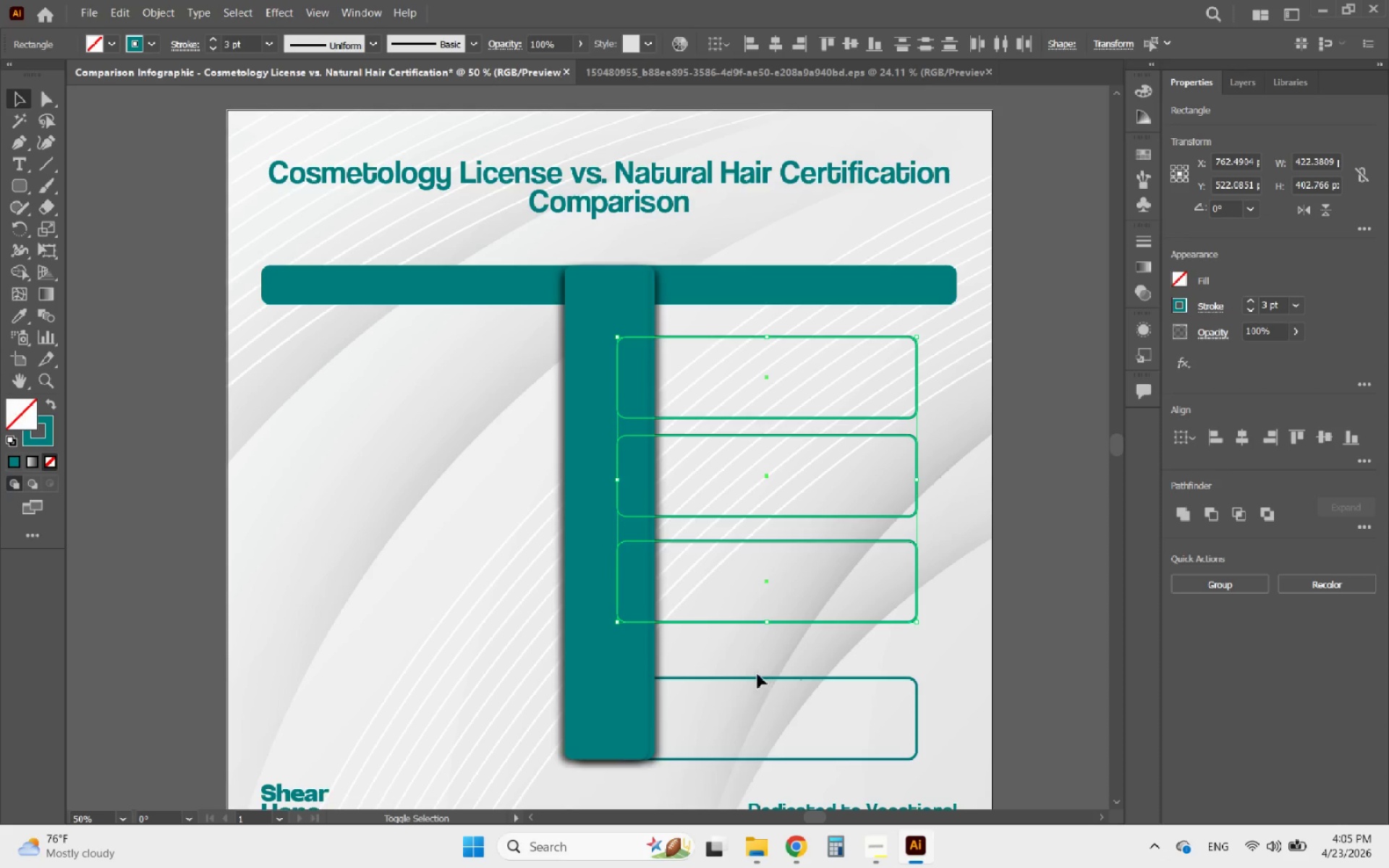 
left_click([748, 677])
 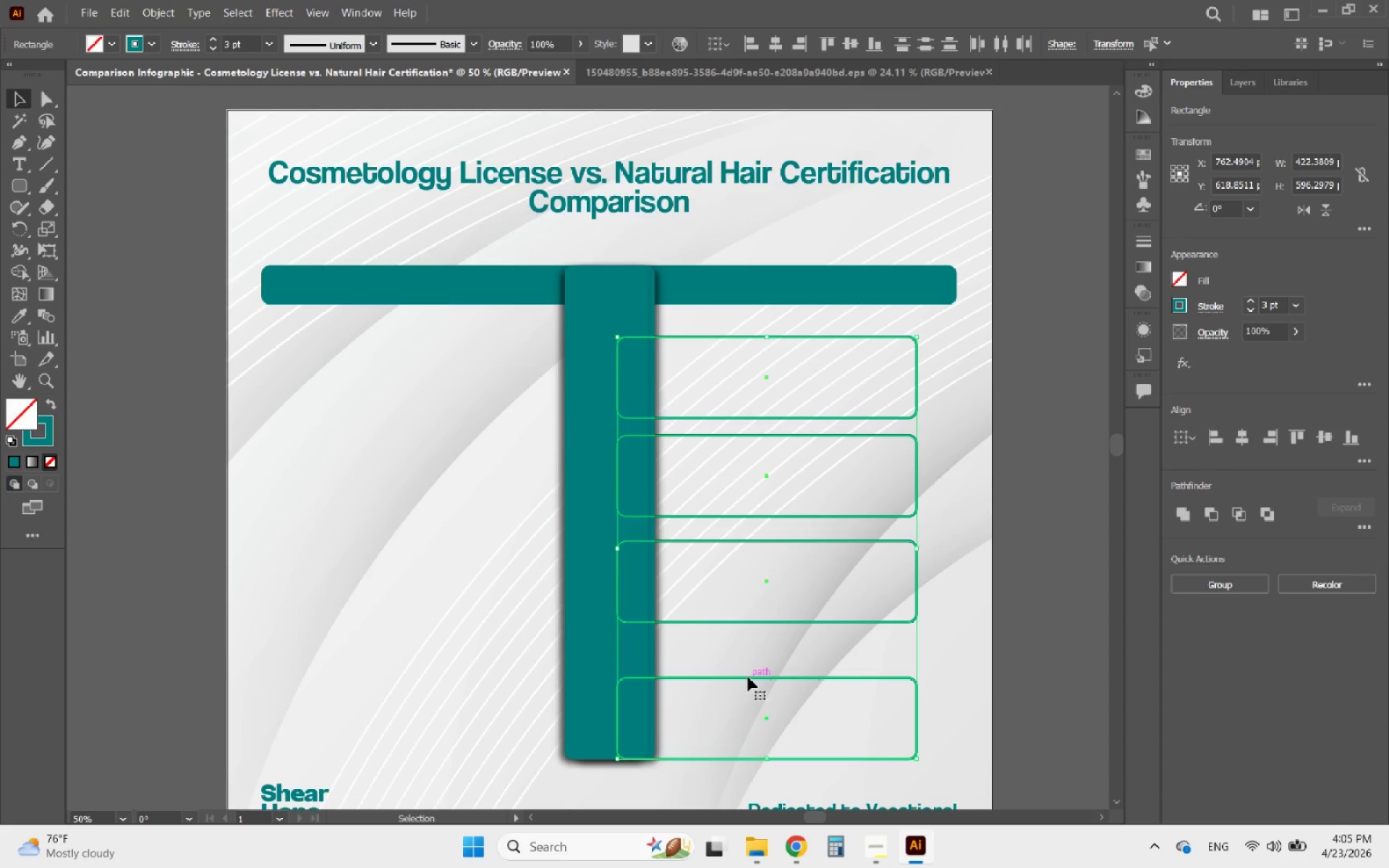 
hold_key(key=ArrowRight, duration=1.22)
 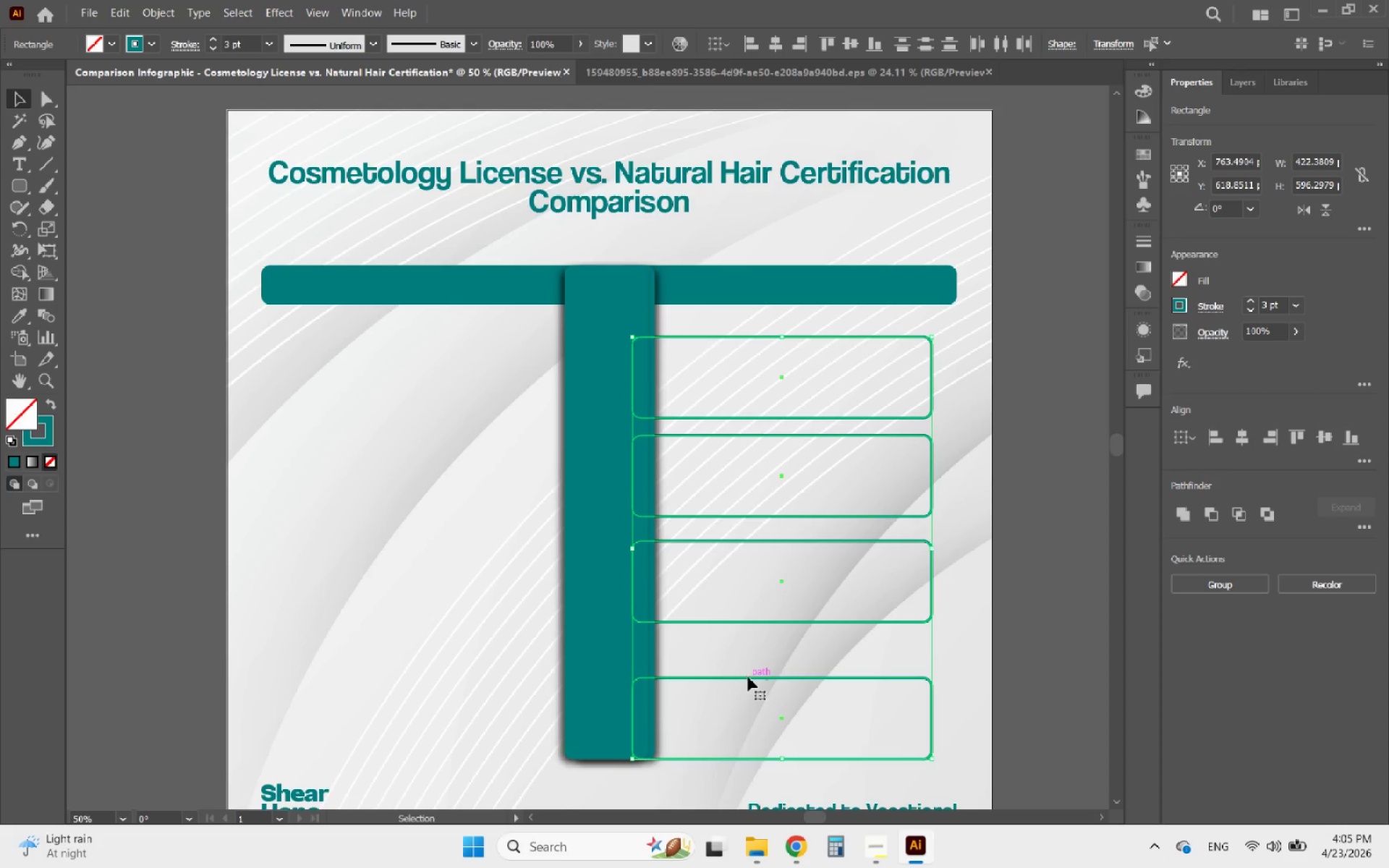 
key(ArrowRight)
 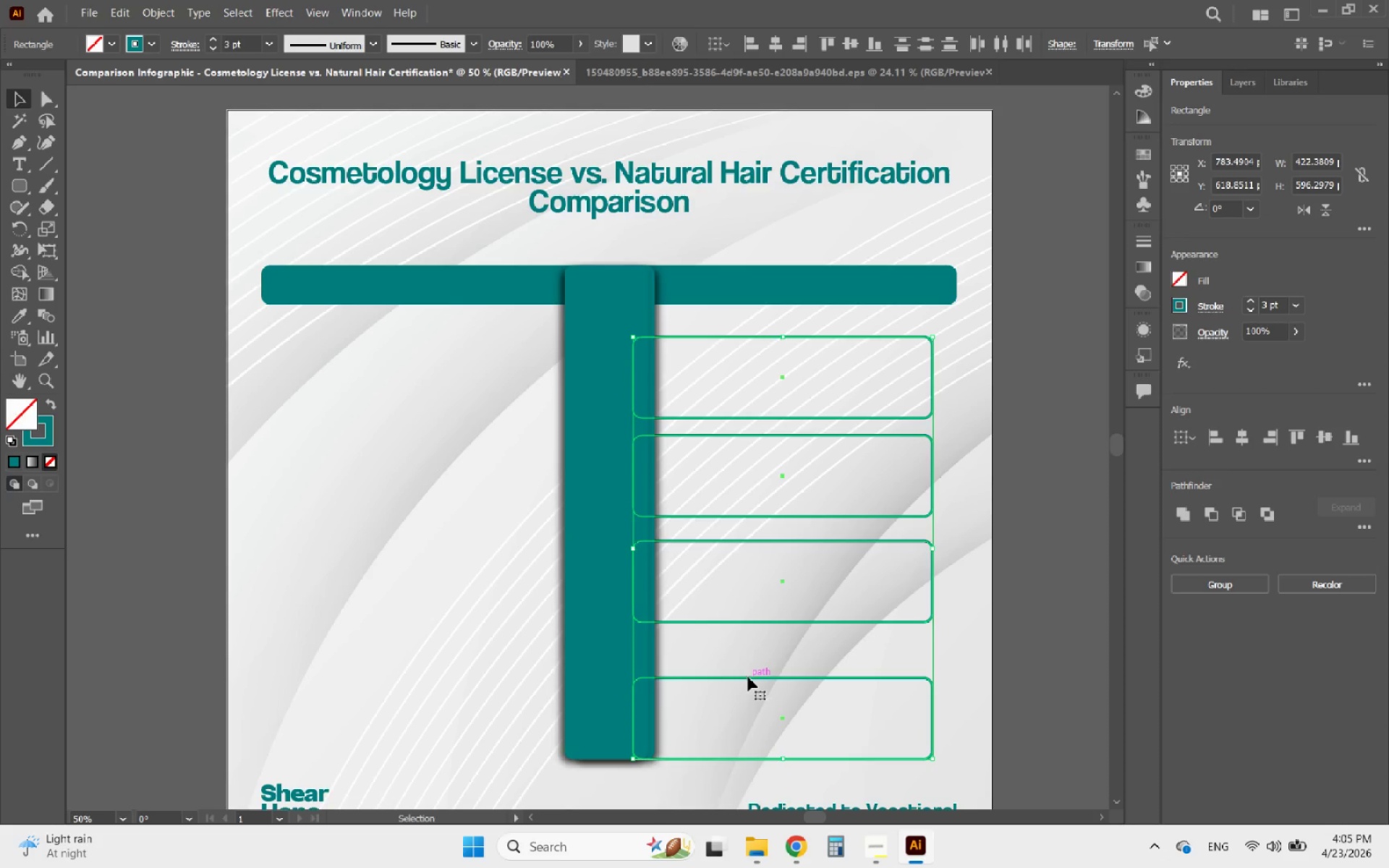 
key(ArrowRight)
 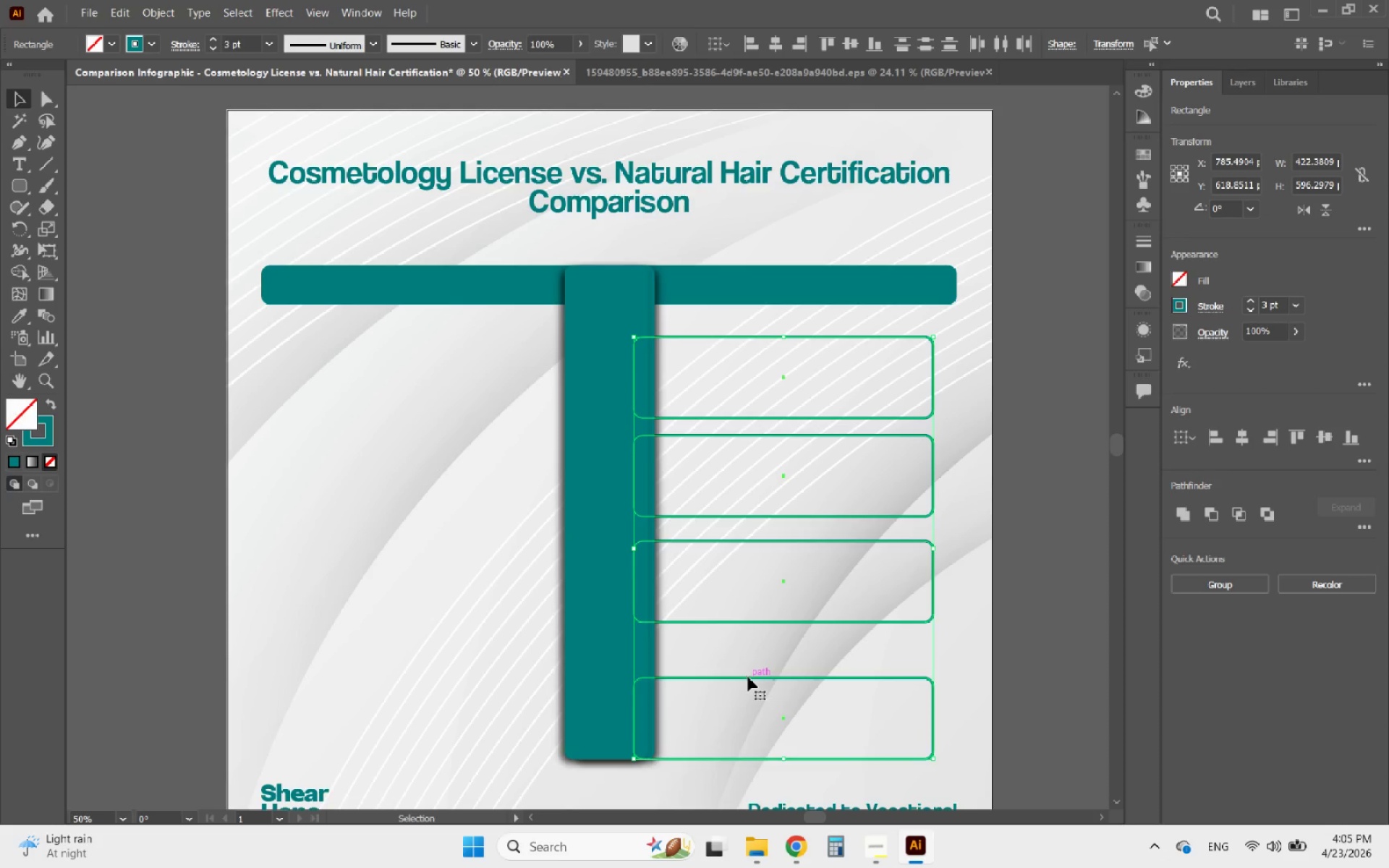 
key(ArrowRight)
 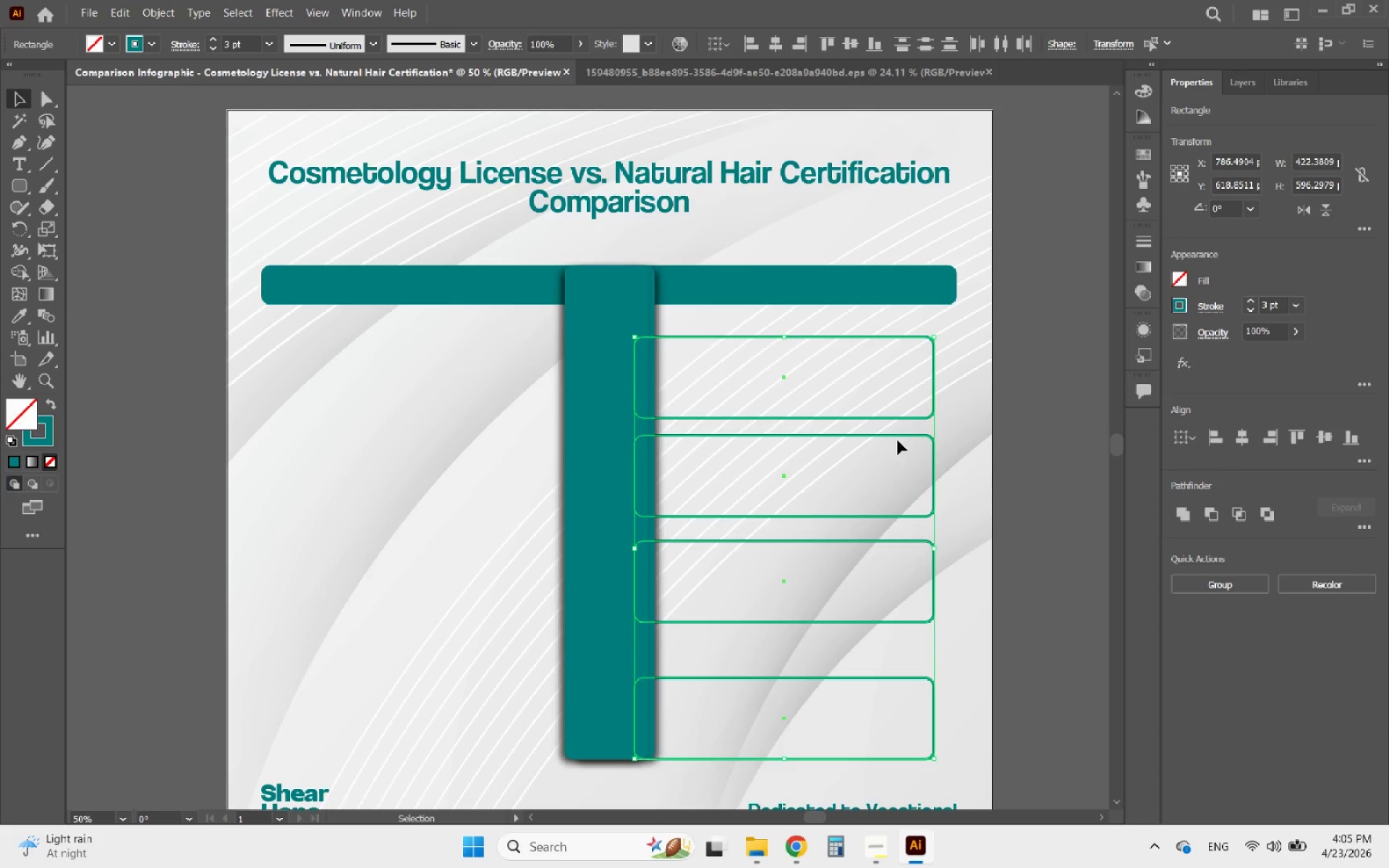 
wait(5.27)
 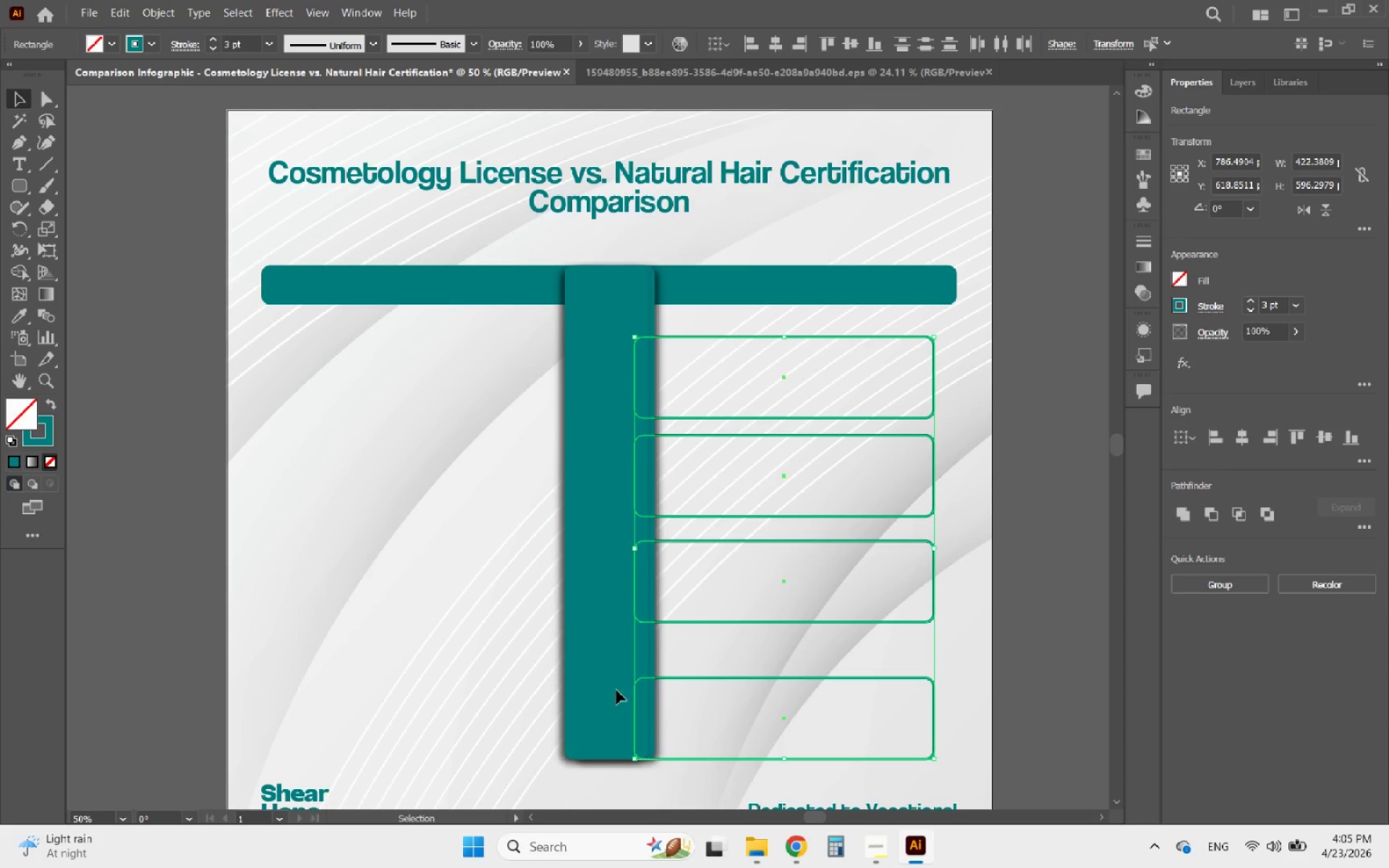 
left_click_drag(start_coordinate=[930, 547], to_coordinate=[951, 543])
 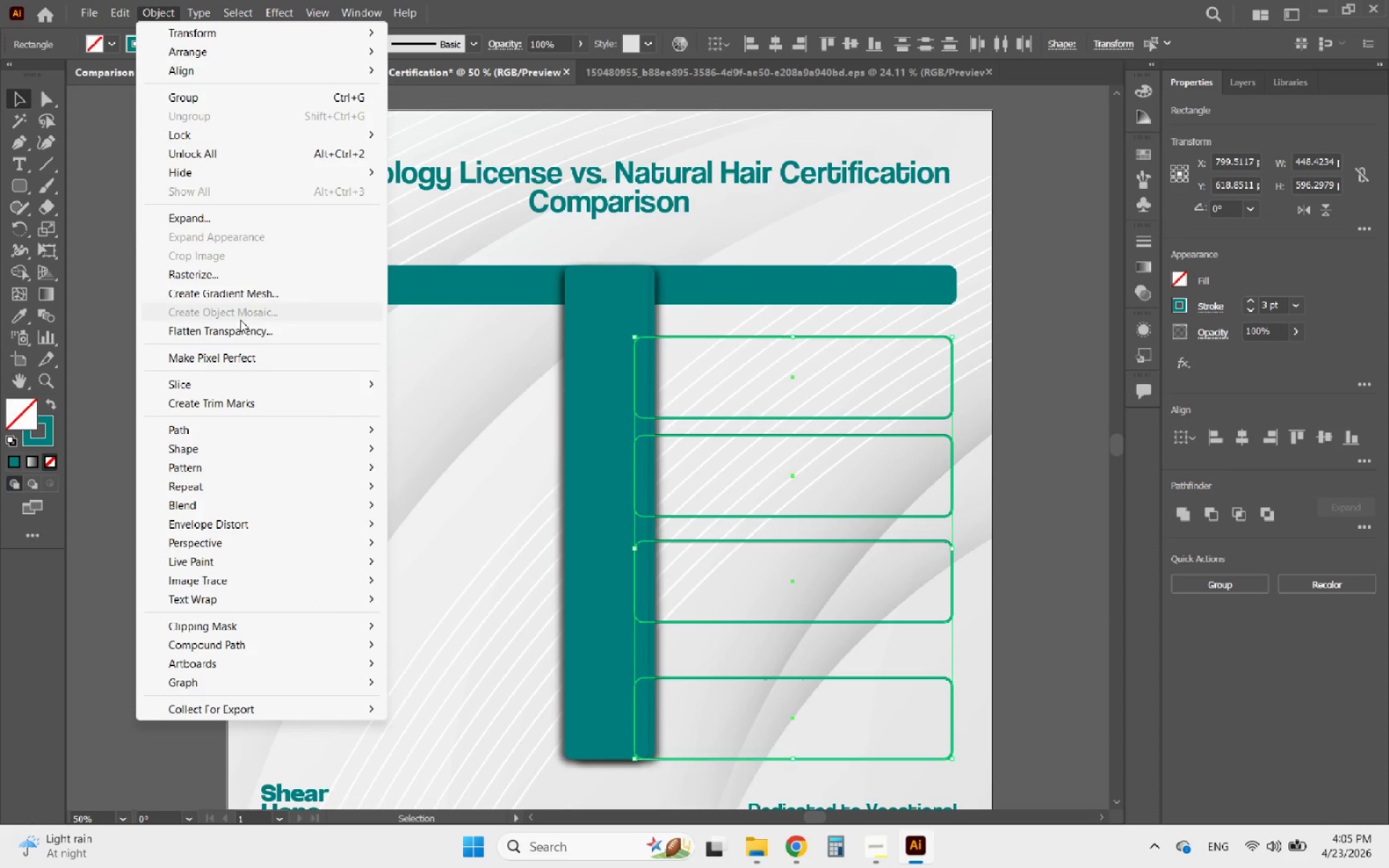 
left_click([200, 433])
 